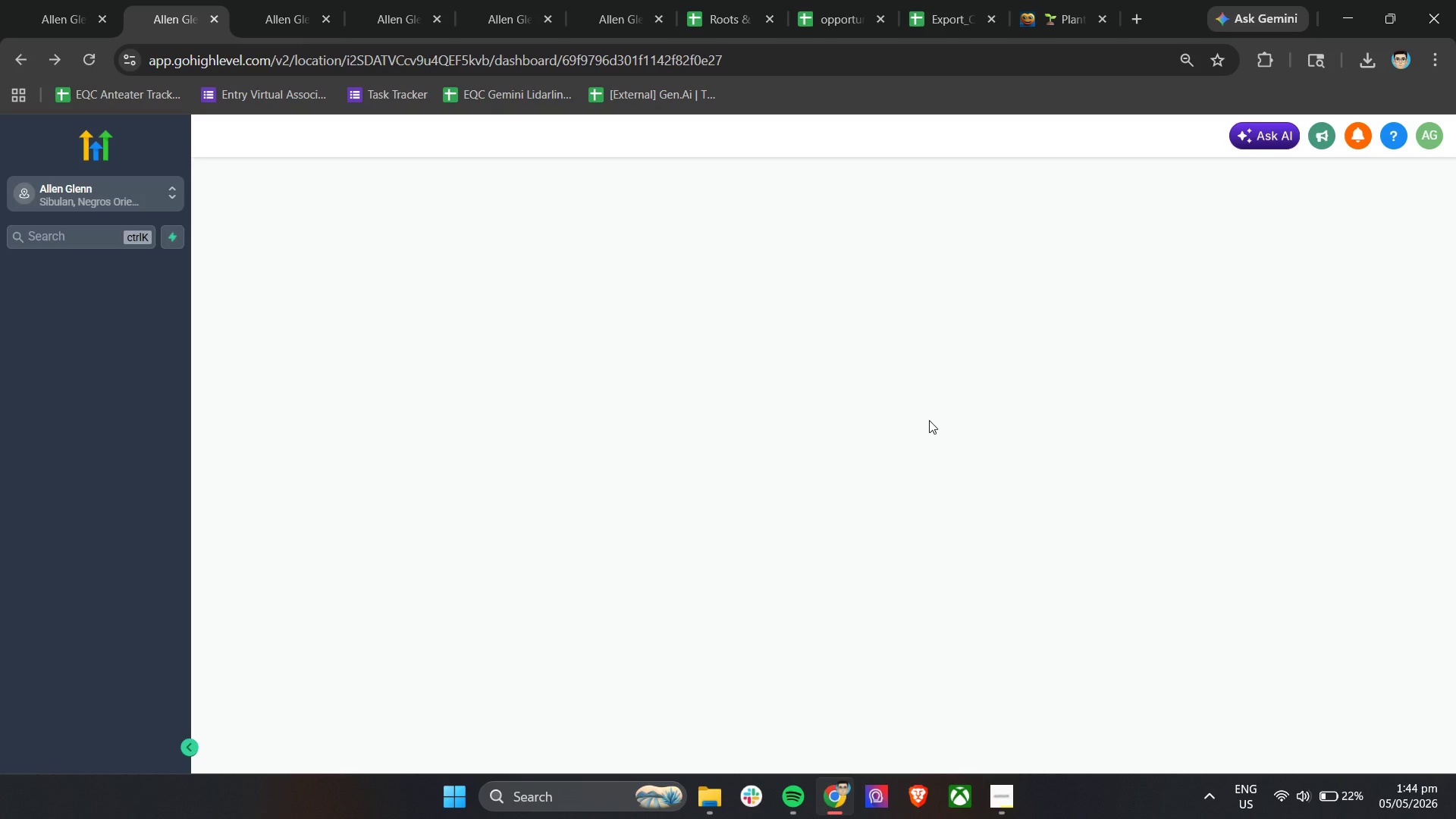 
wait(28.33)
 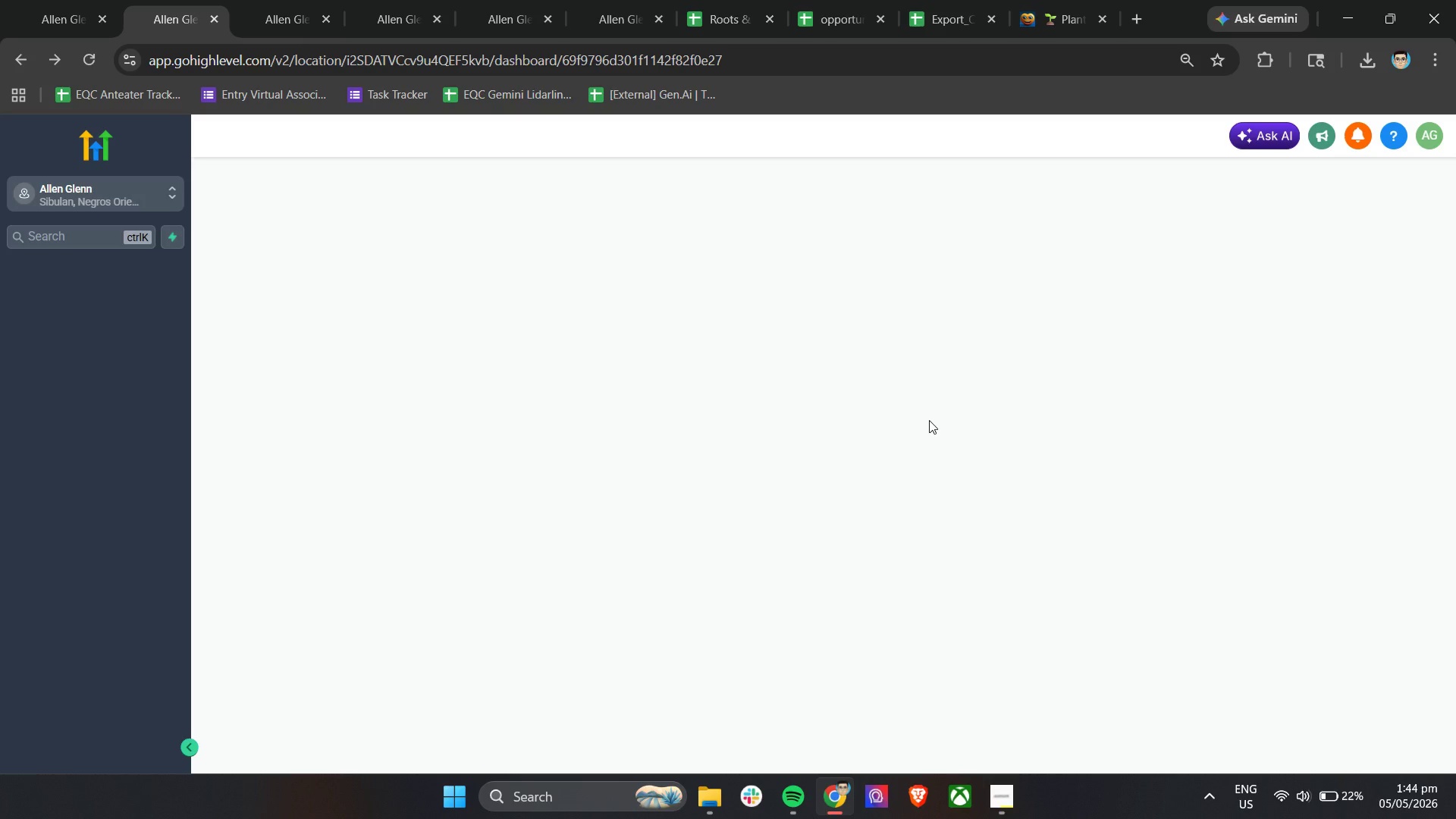 
left_click([1385, 212])
 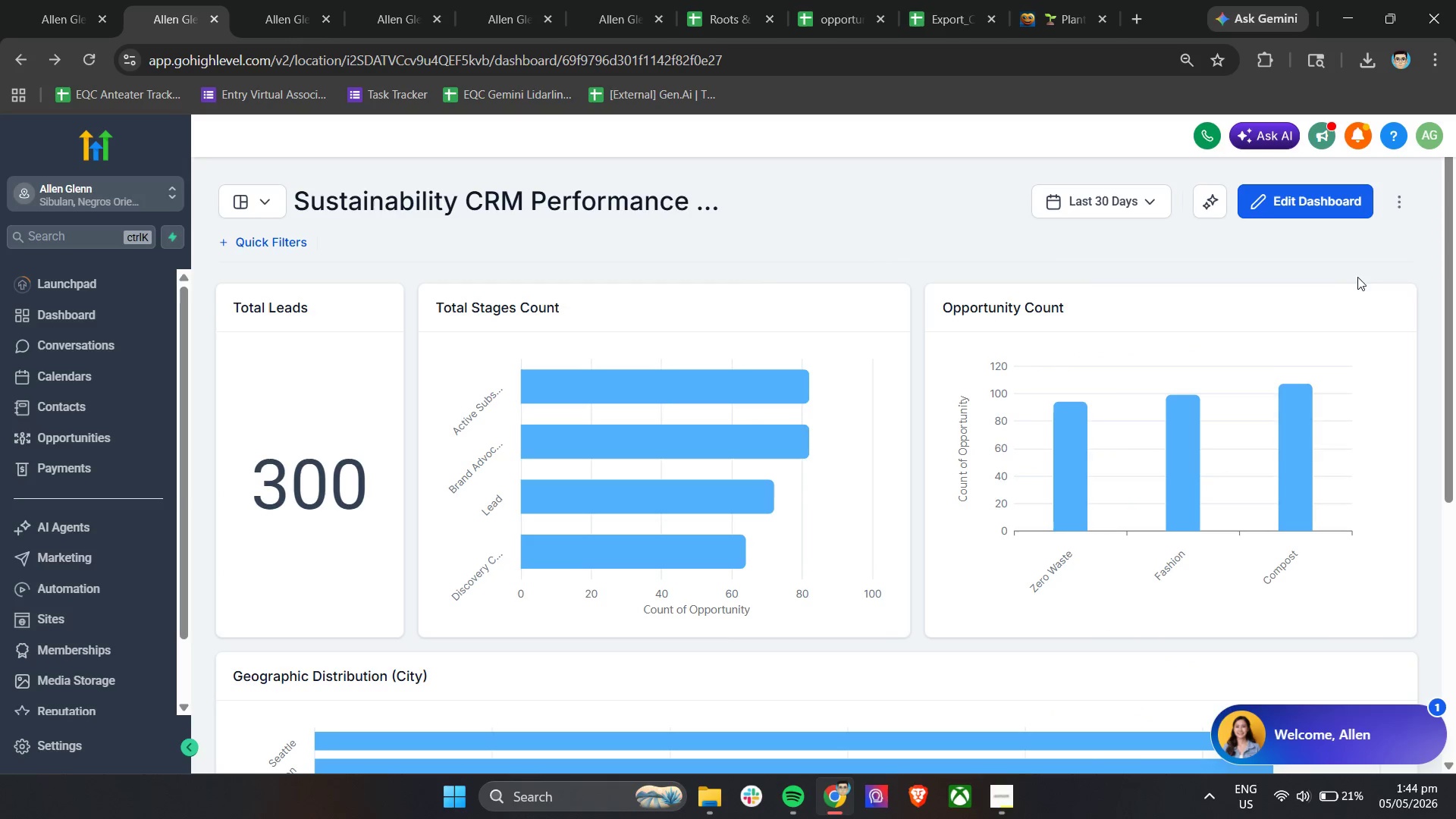 
scroll: coordinate [1455, 581], scroll_direction: down, amount: 17.0
 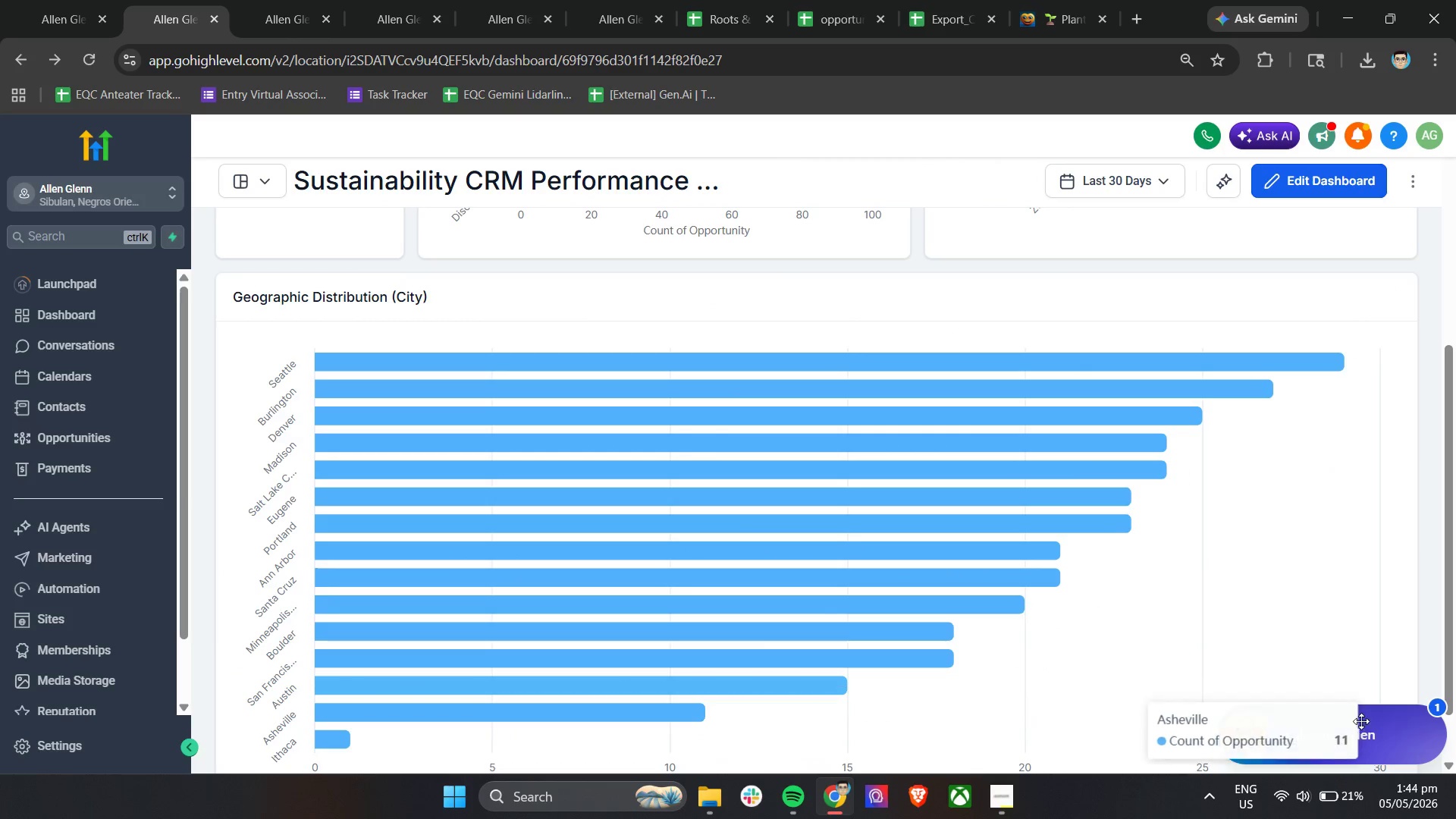 
left_click_drag(start_coordinate=[1360, 726], to_coordinate=[4, 154])
 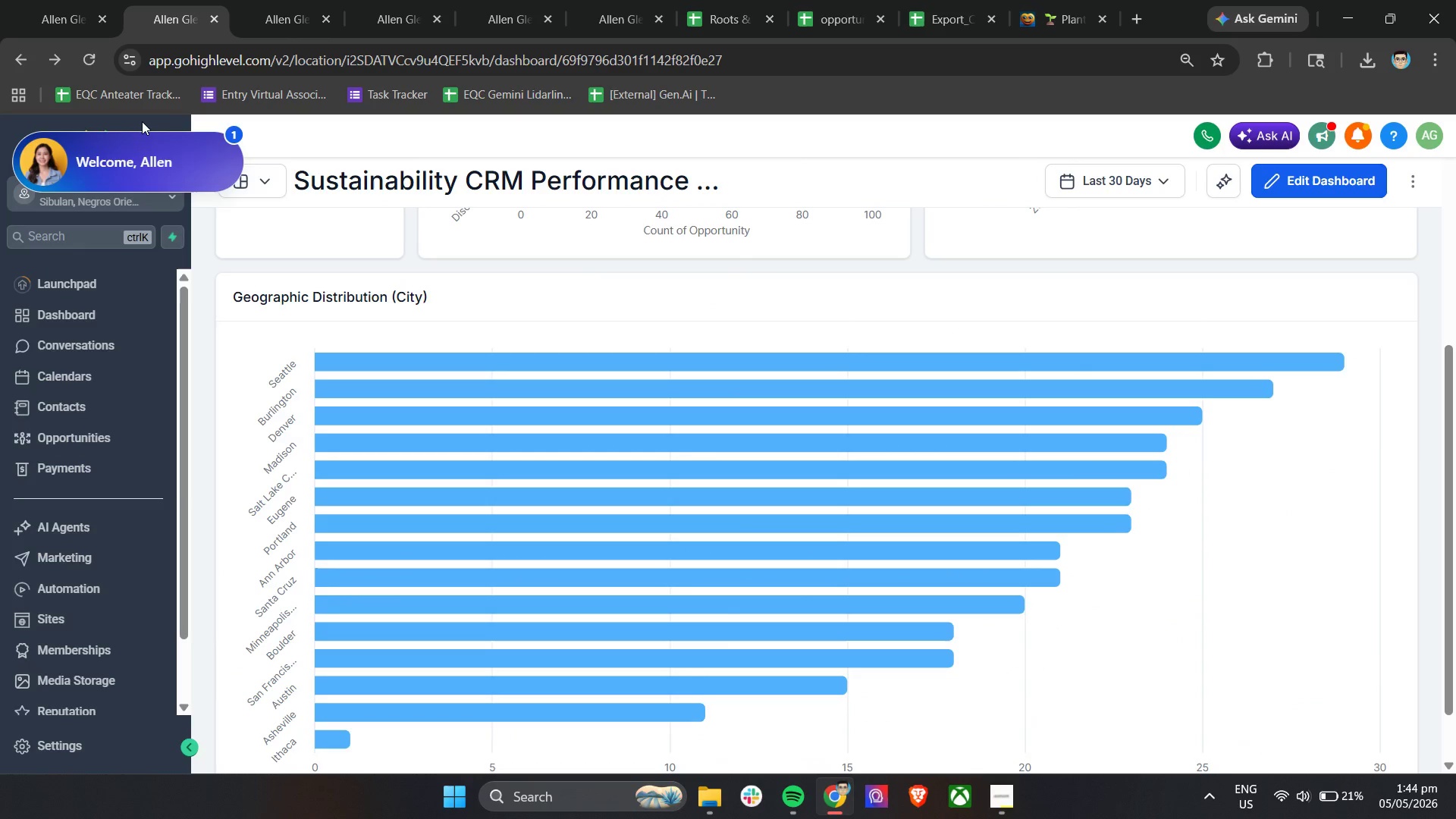 
scroll: coordinate [1284, 491], scroll_direction: down, amount: 8.0
 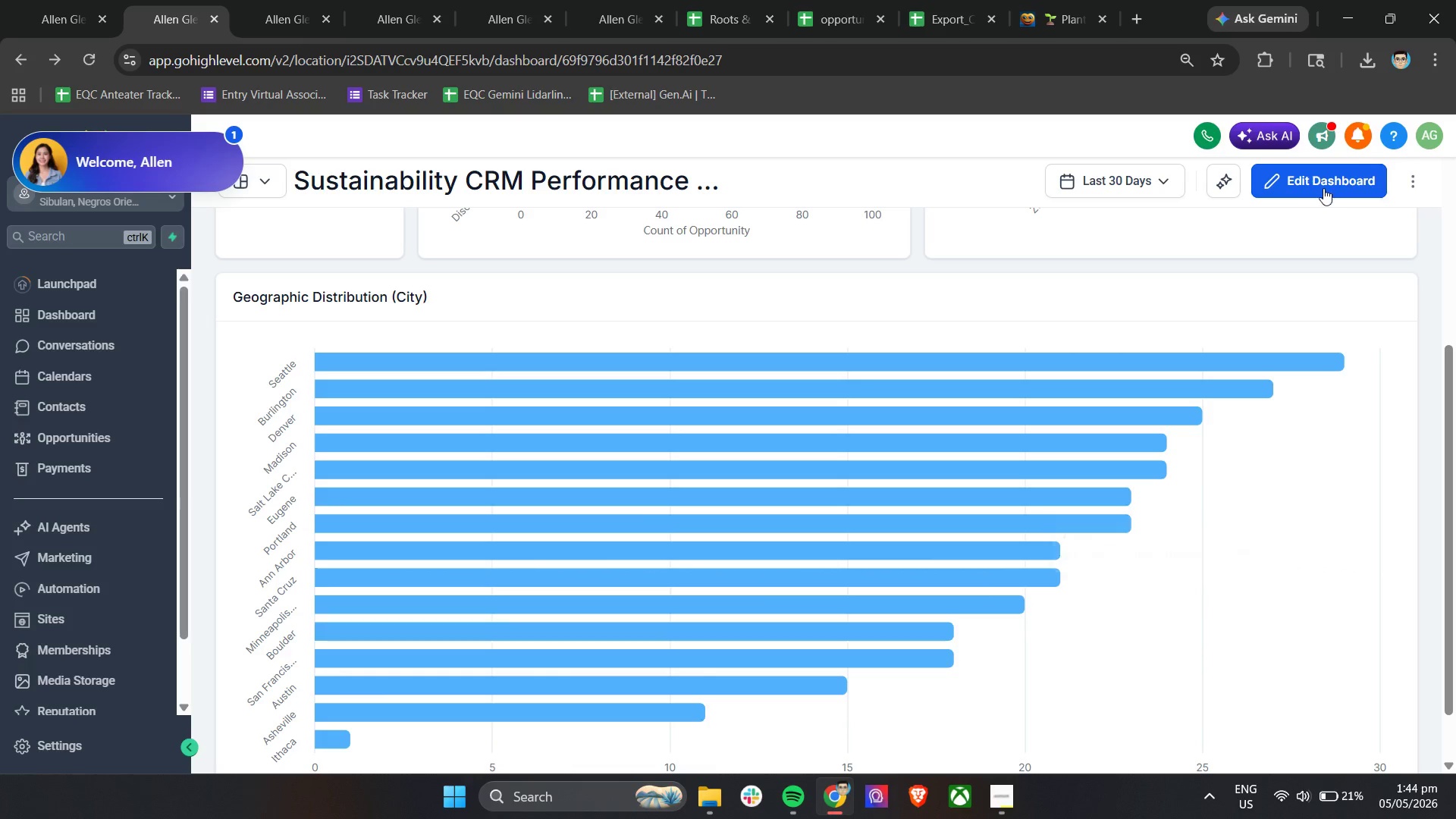 
left_click([1323, 185])
 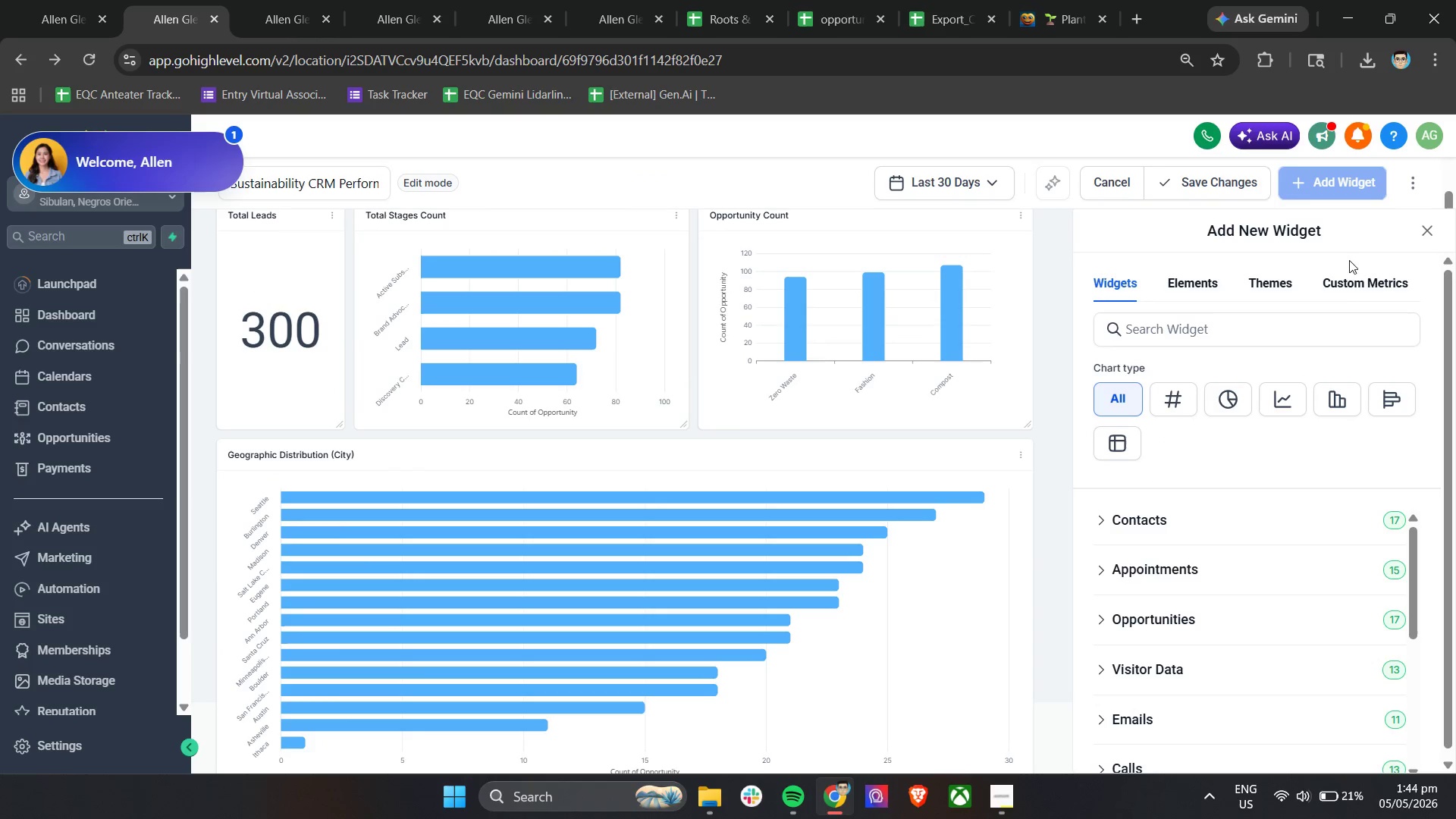 
left_click([1353, 282])
 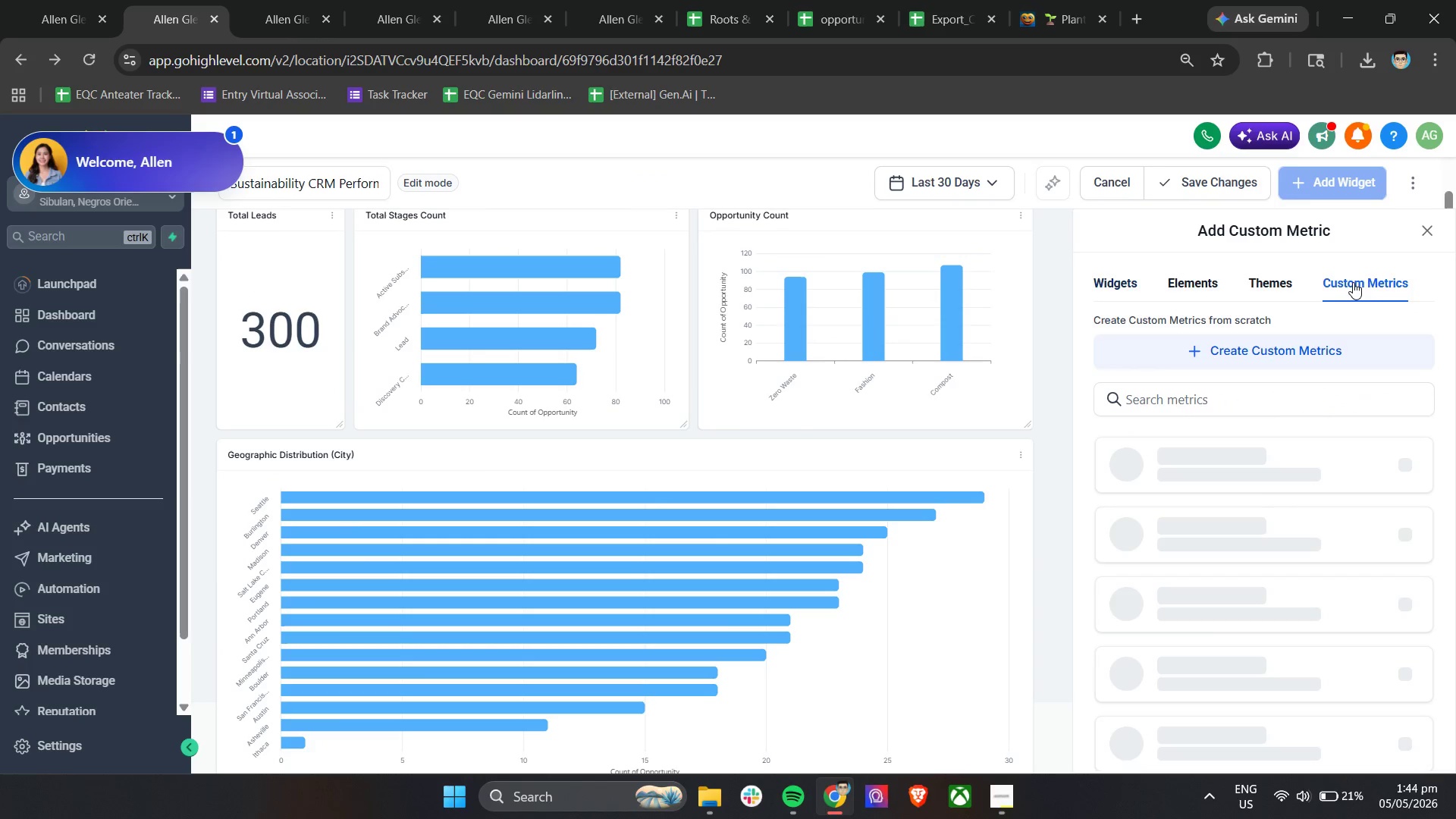 
scroll: coordinate [1353, 284], scroll_direction: down, amount: 2.0
 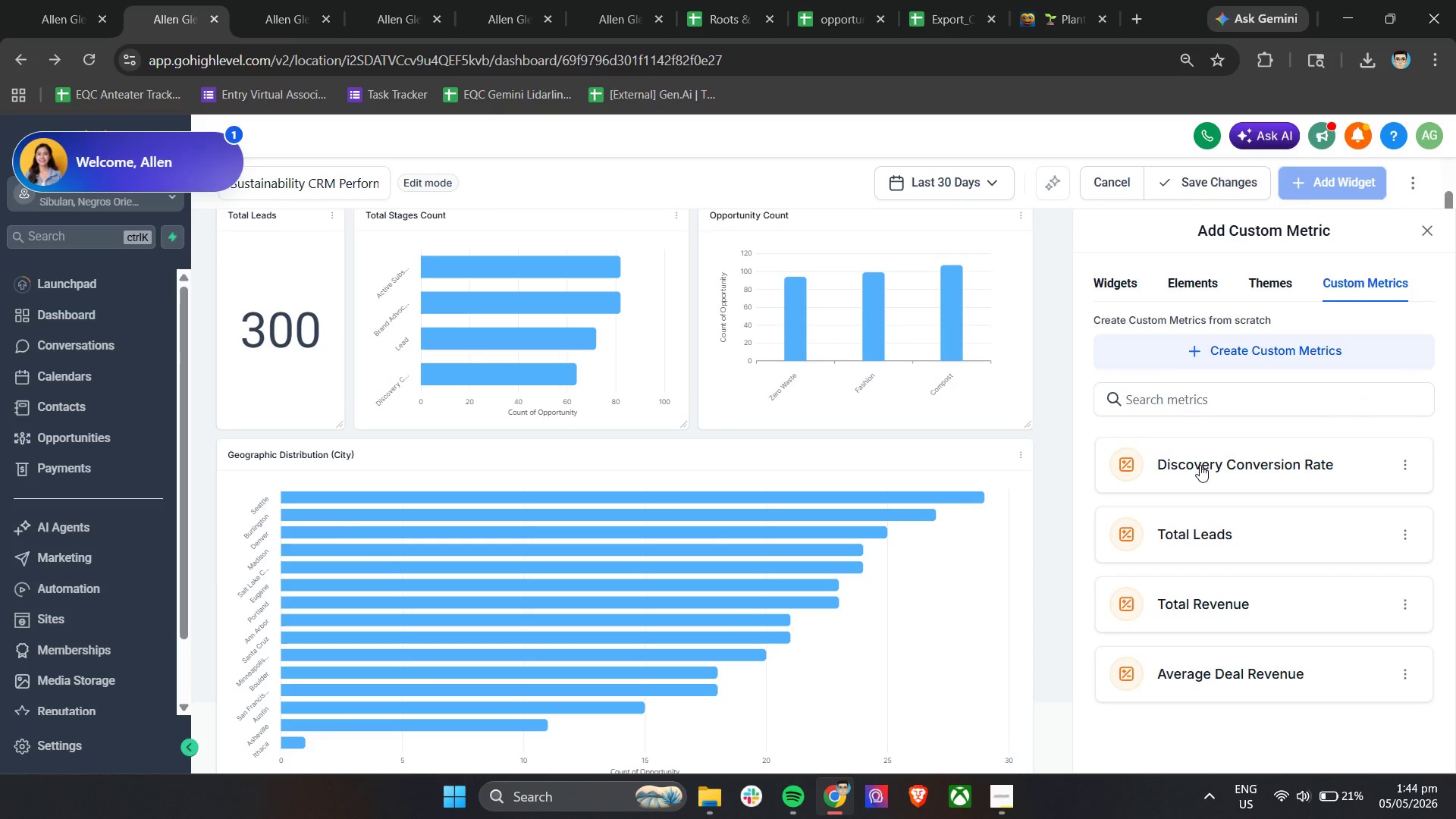 
left_click([1203, 469])
 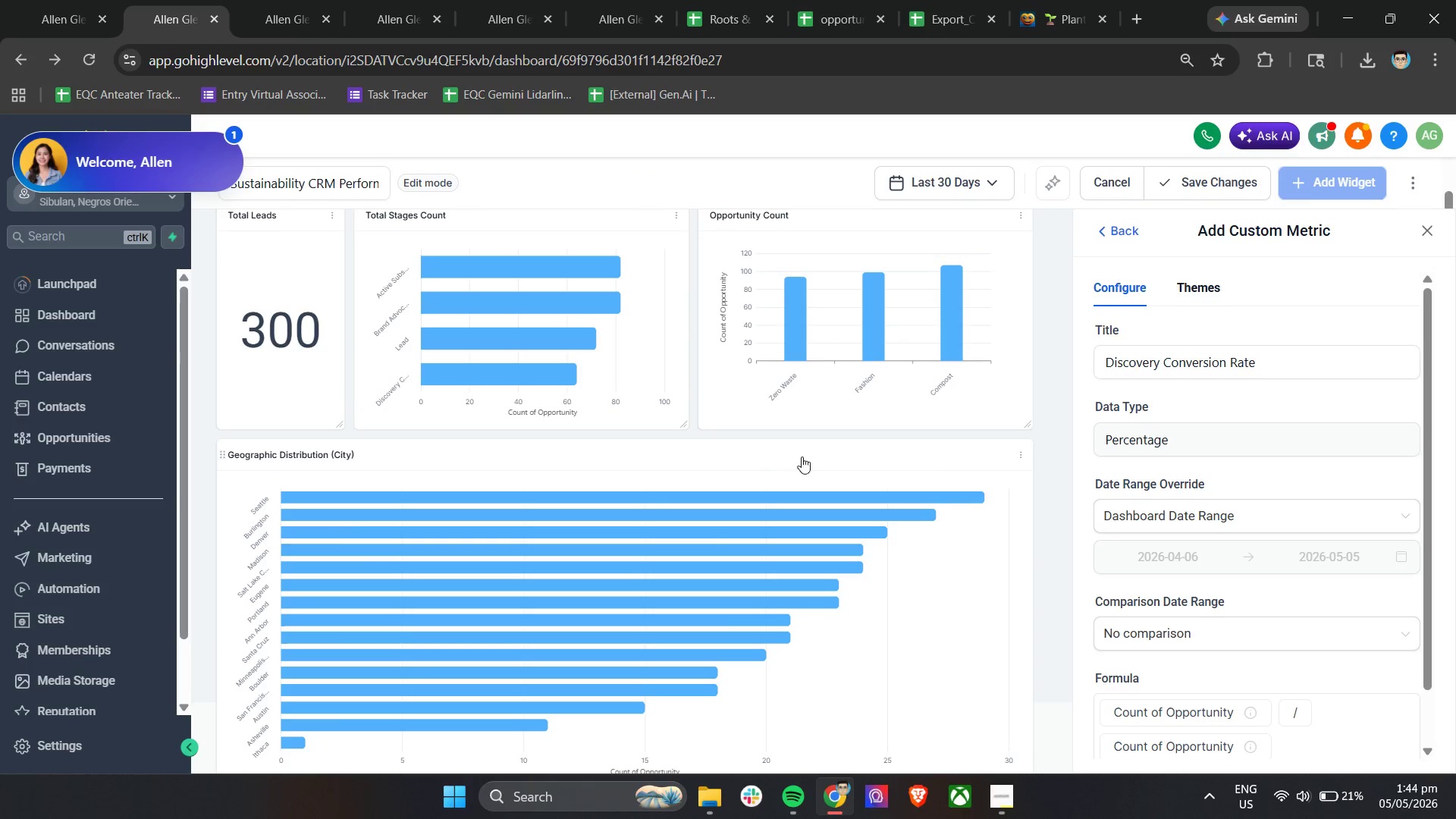 
scroll: coordinate [360, 725], scroll_direction: down, amount: 27.0
 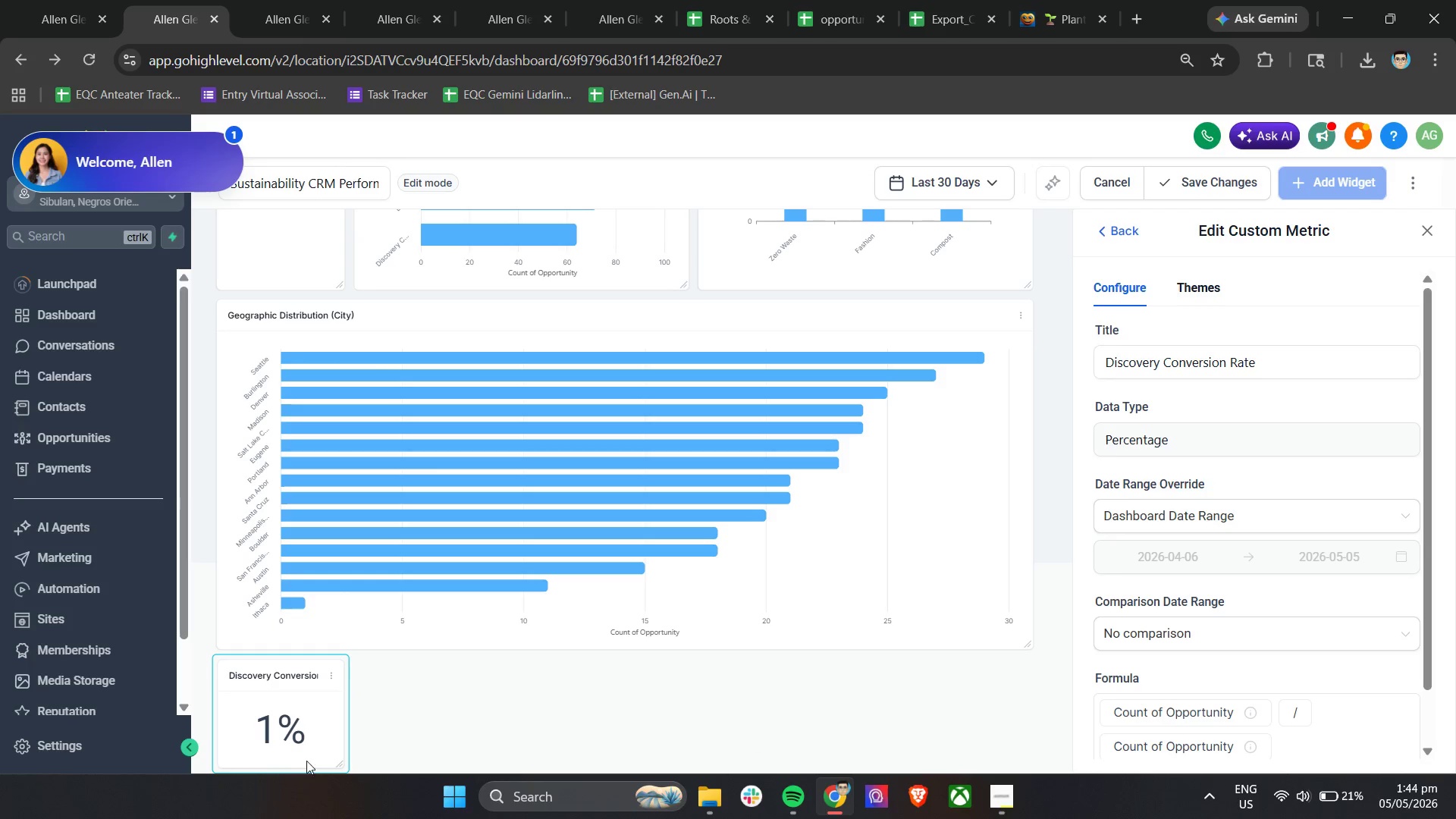 
wait(5.14)
 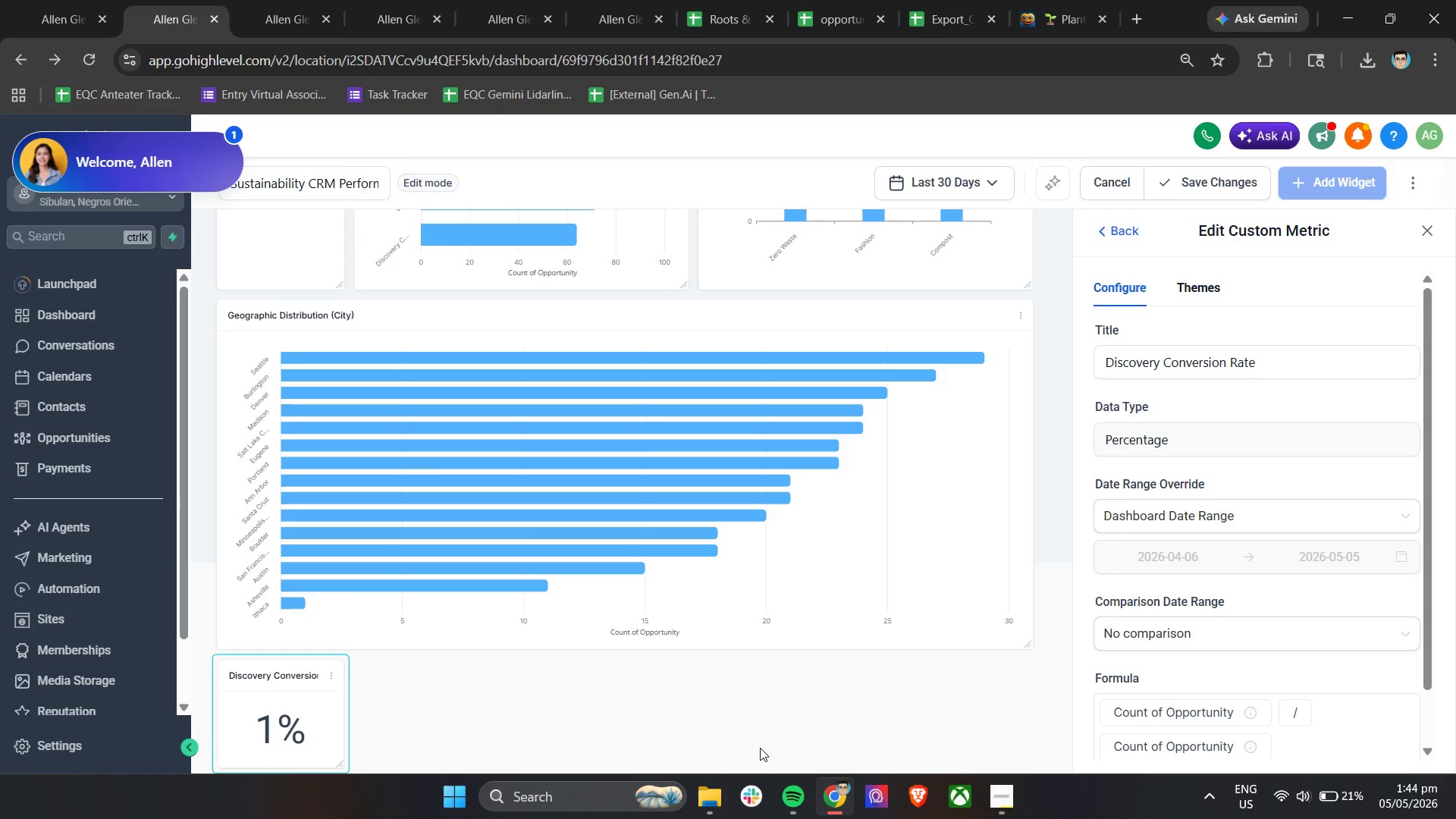 
scroll: coordinate [1207, 673], scroll_direction: down, amount: 13.0
 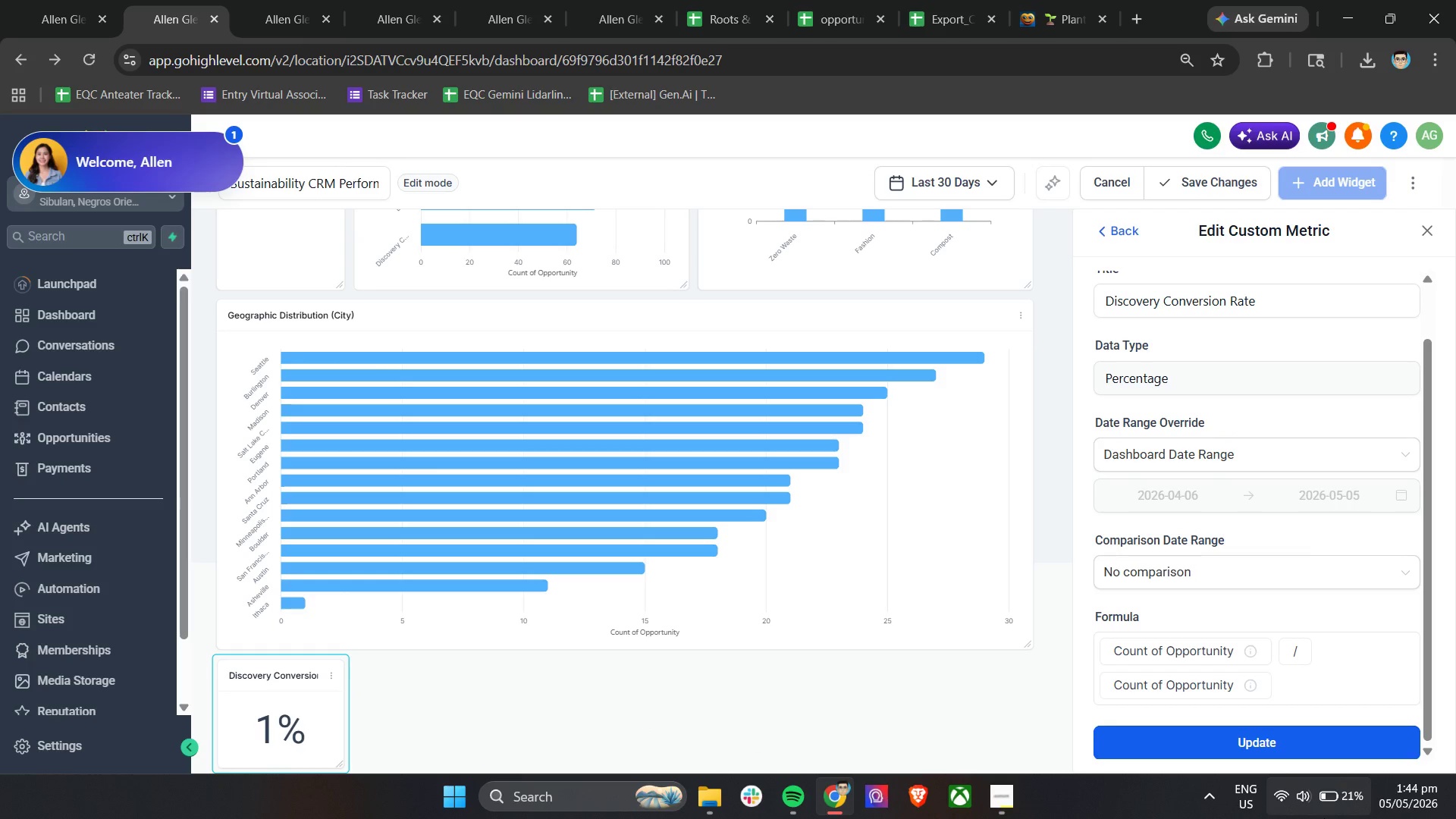 
scroll: coordinate [1284, 565], scroll_direction: up, amount: 5.0
 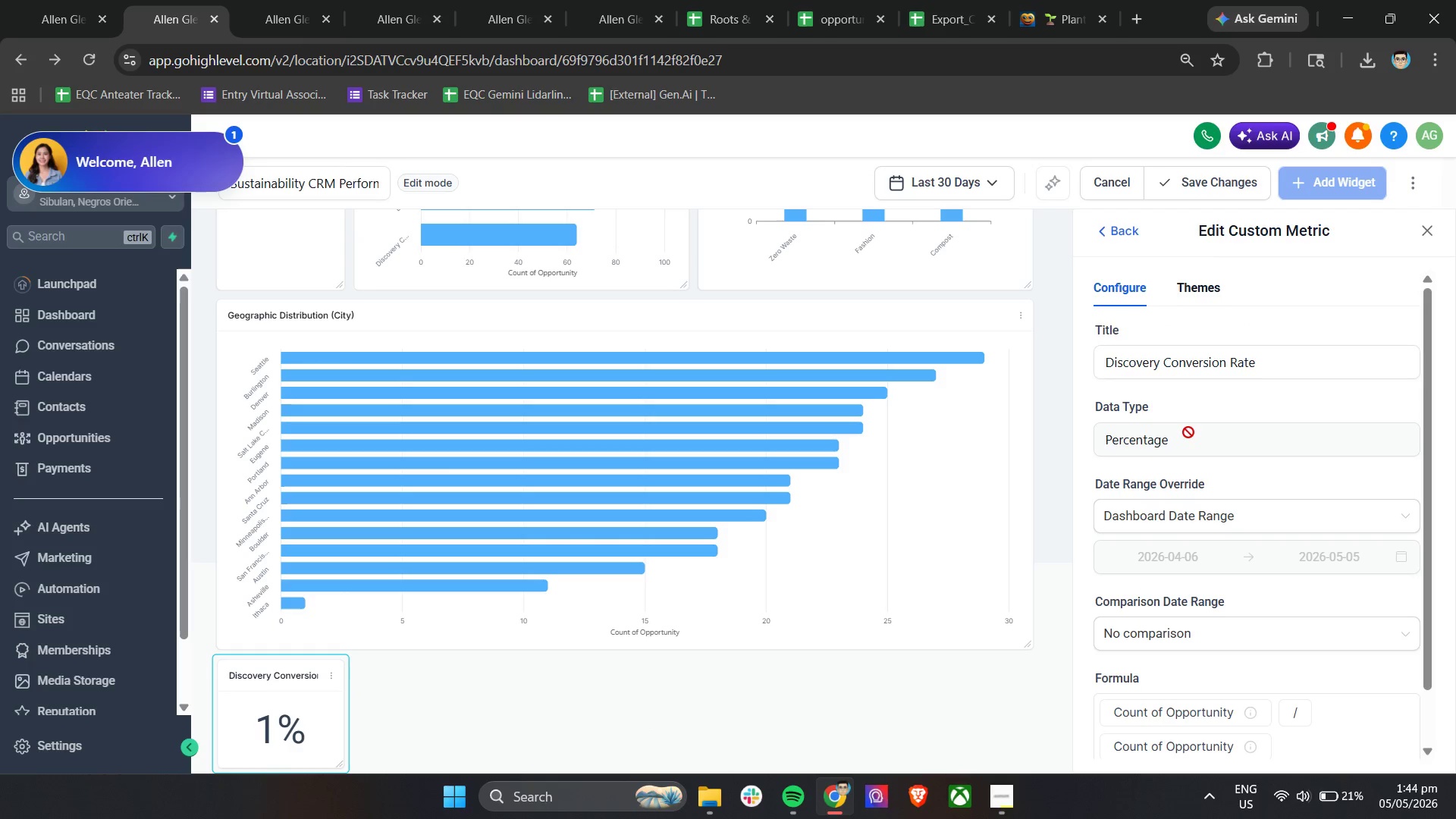 
left_click([1188, 432])
 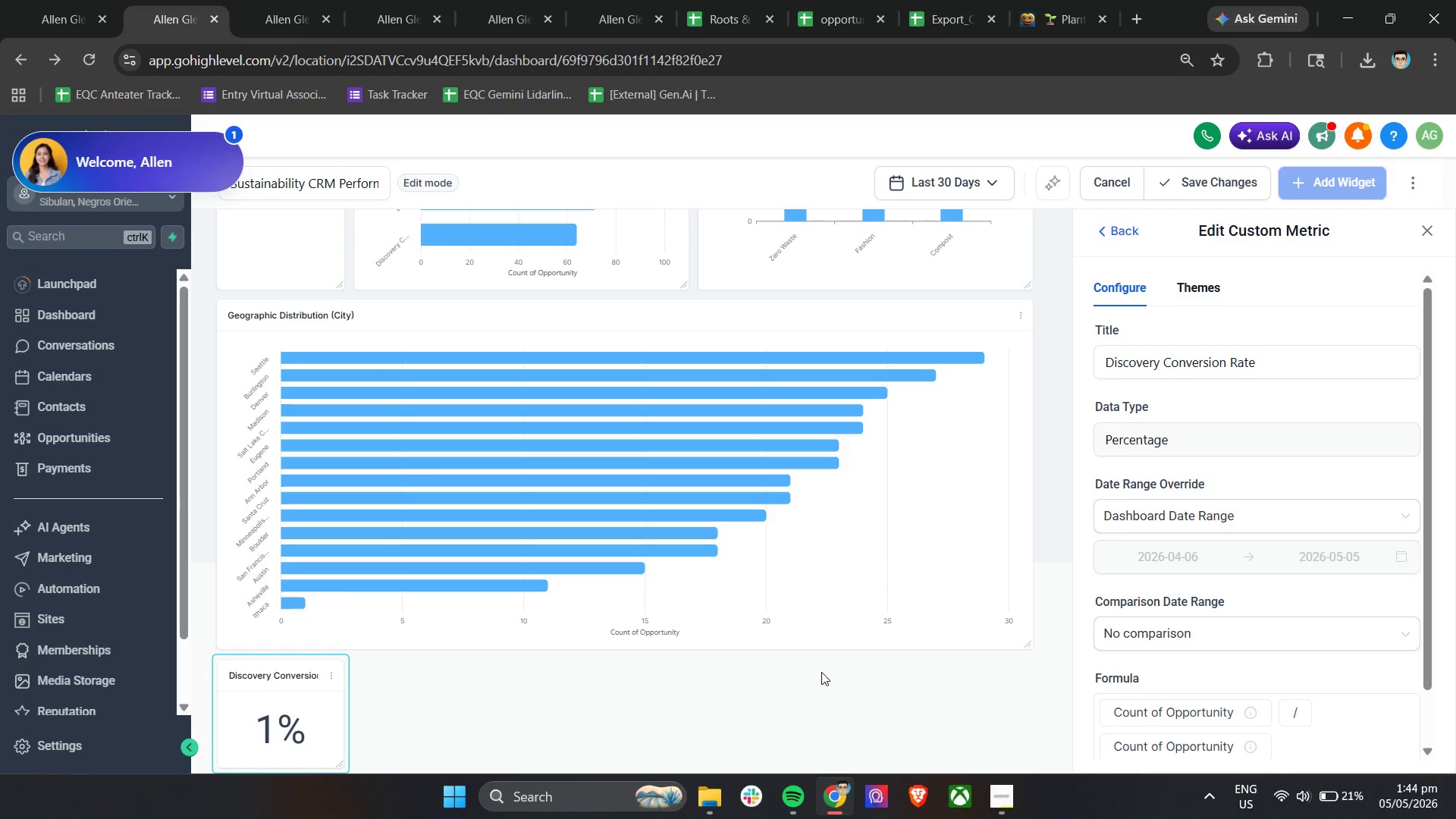 
left_click([821, 672])
 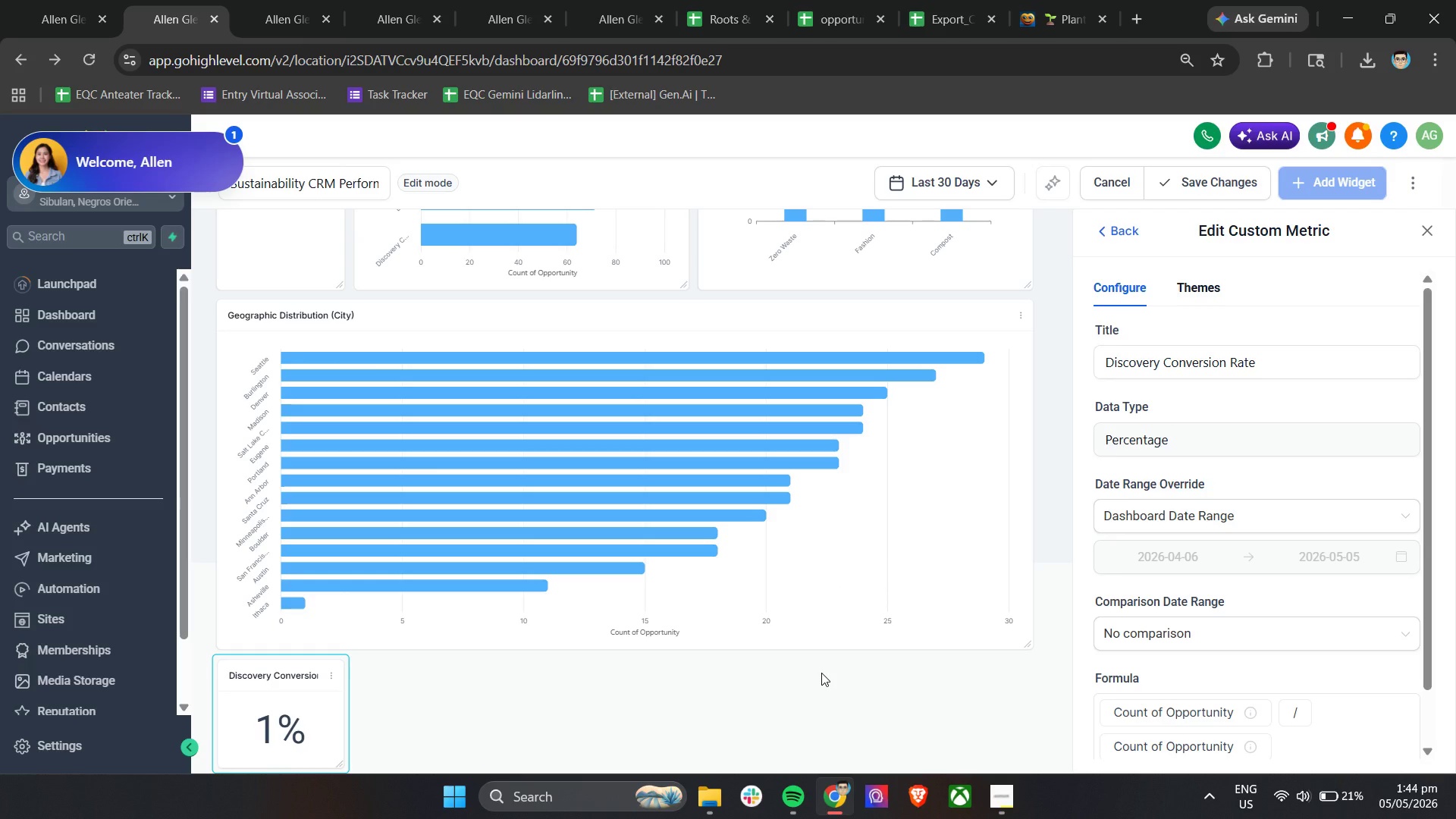 
scroll: coordinate [827, 711], scroll_direction: down, amount: 7.0
 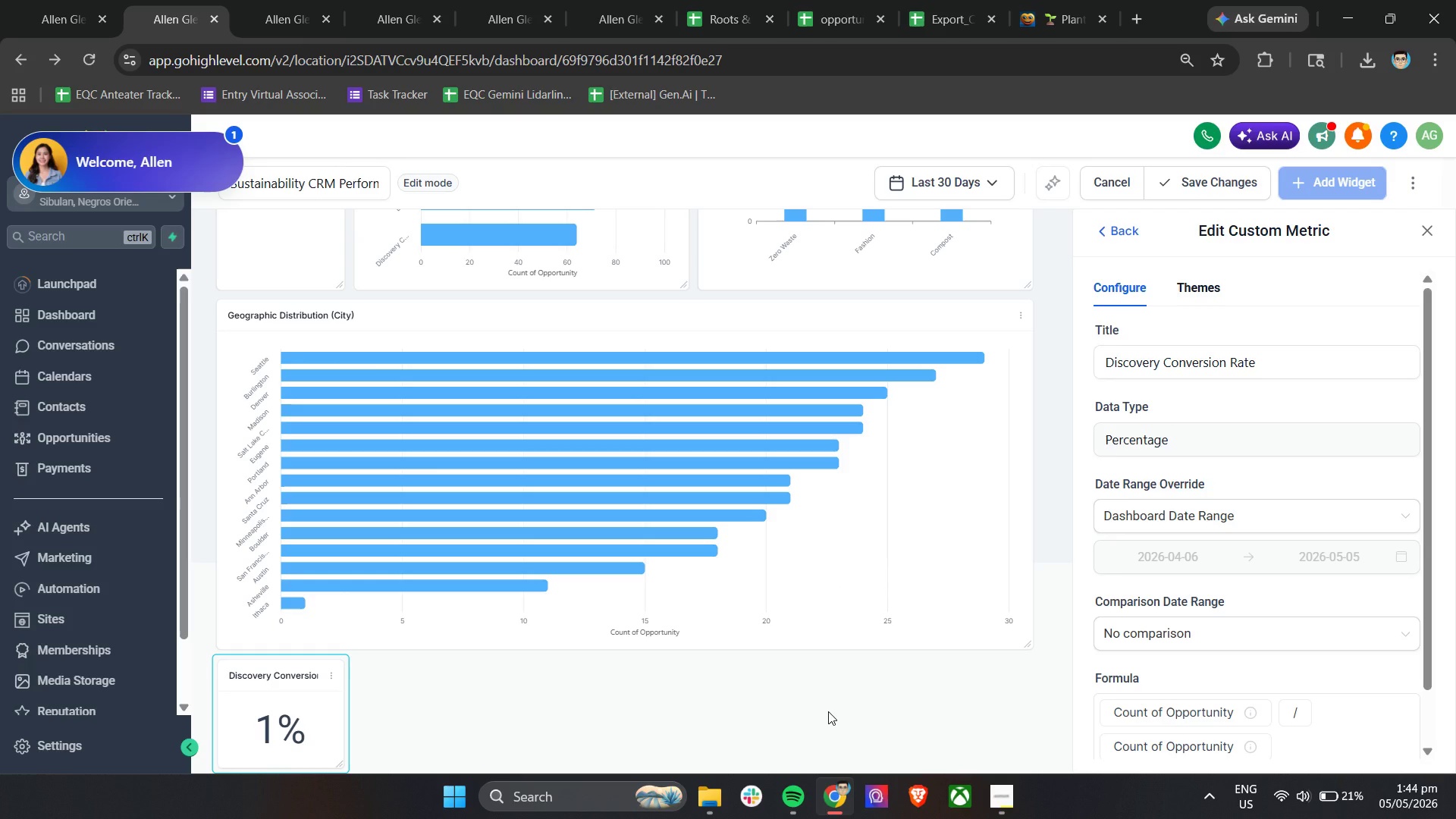 
wait(5.64)
 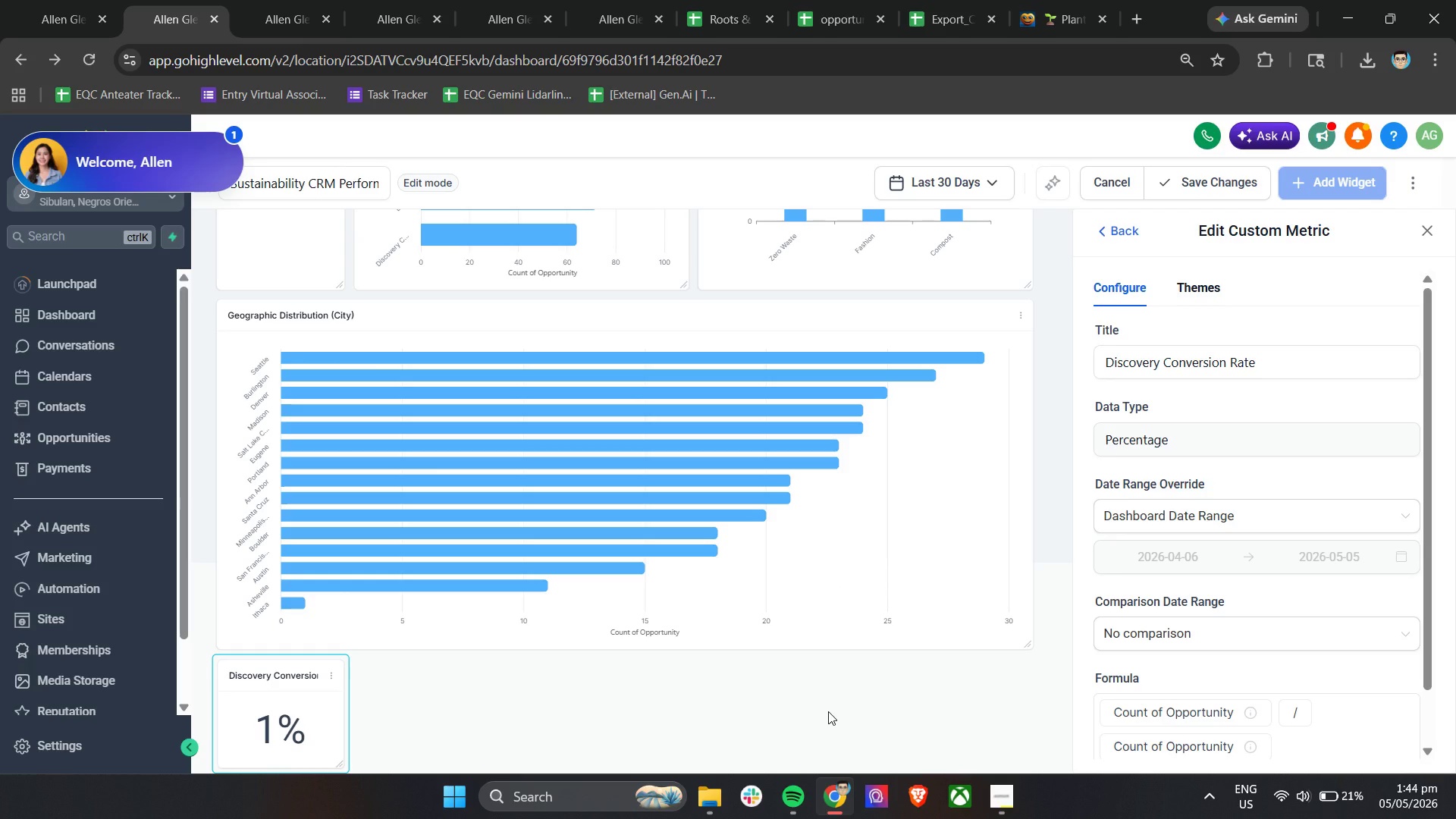 
left_click([1216, 290])
 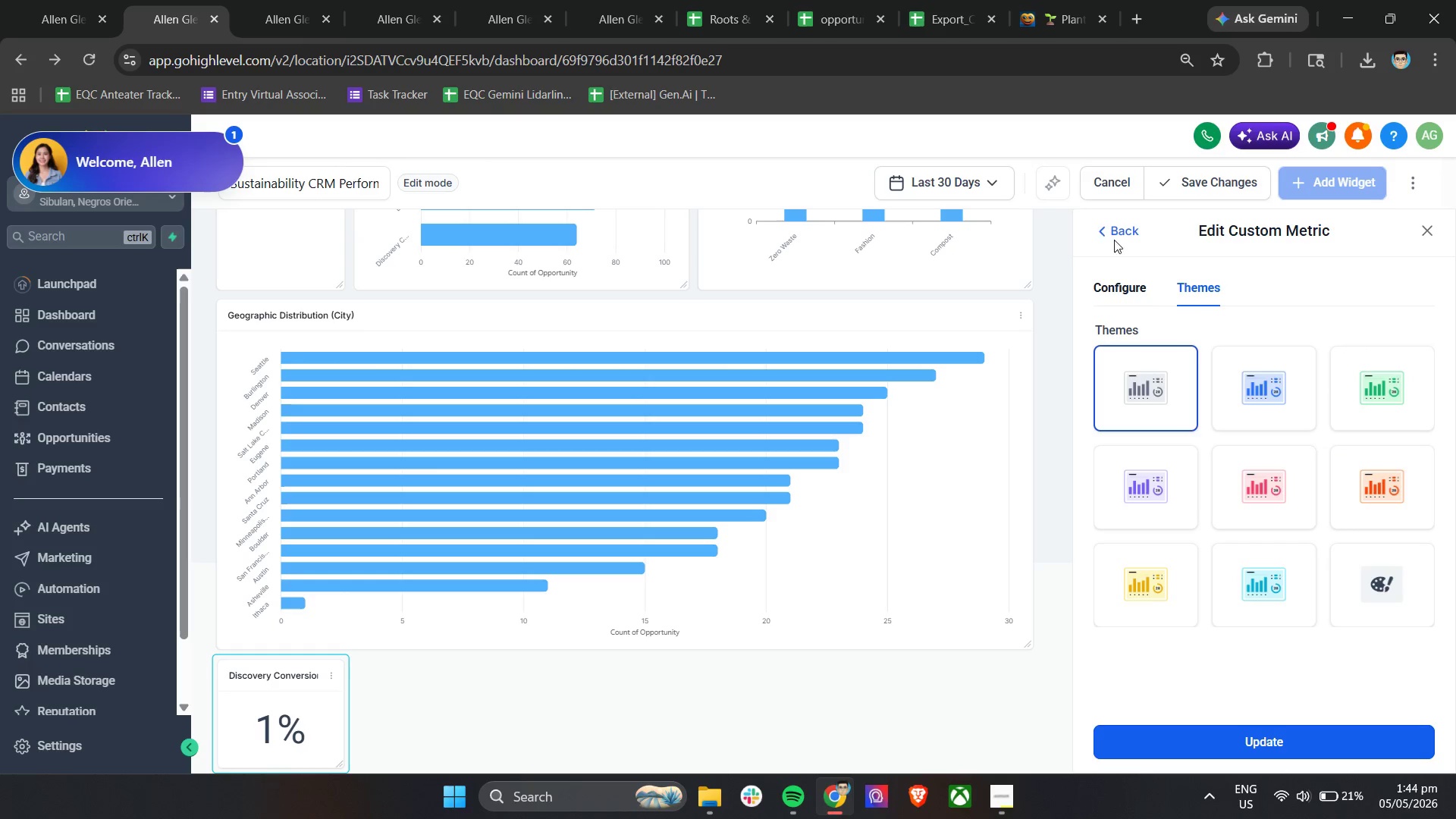 
left_click([1092, 214])
 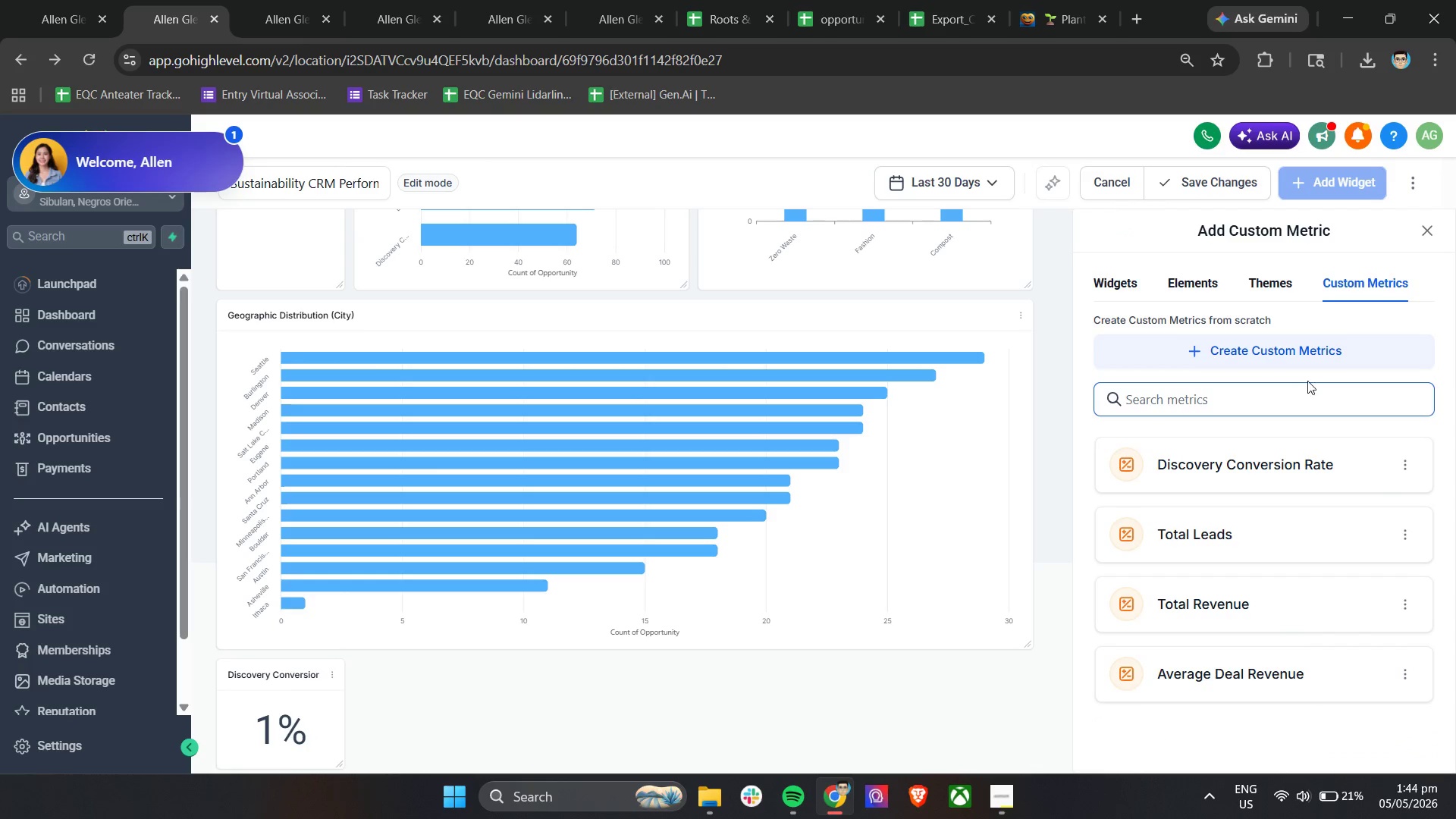 
left_click([1403, 469])
 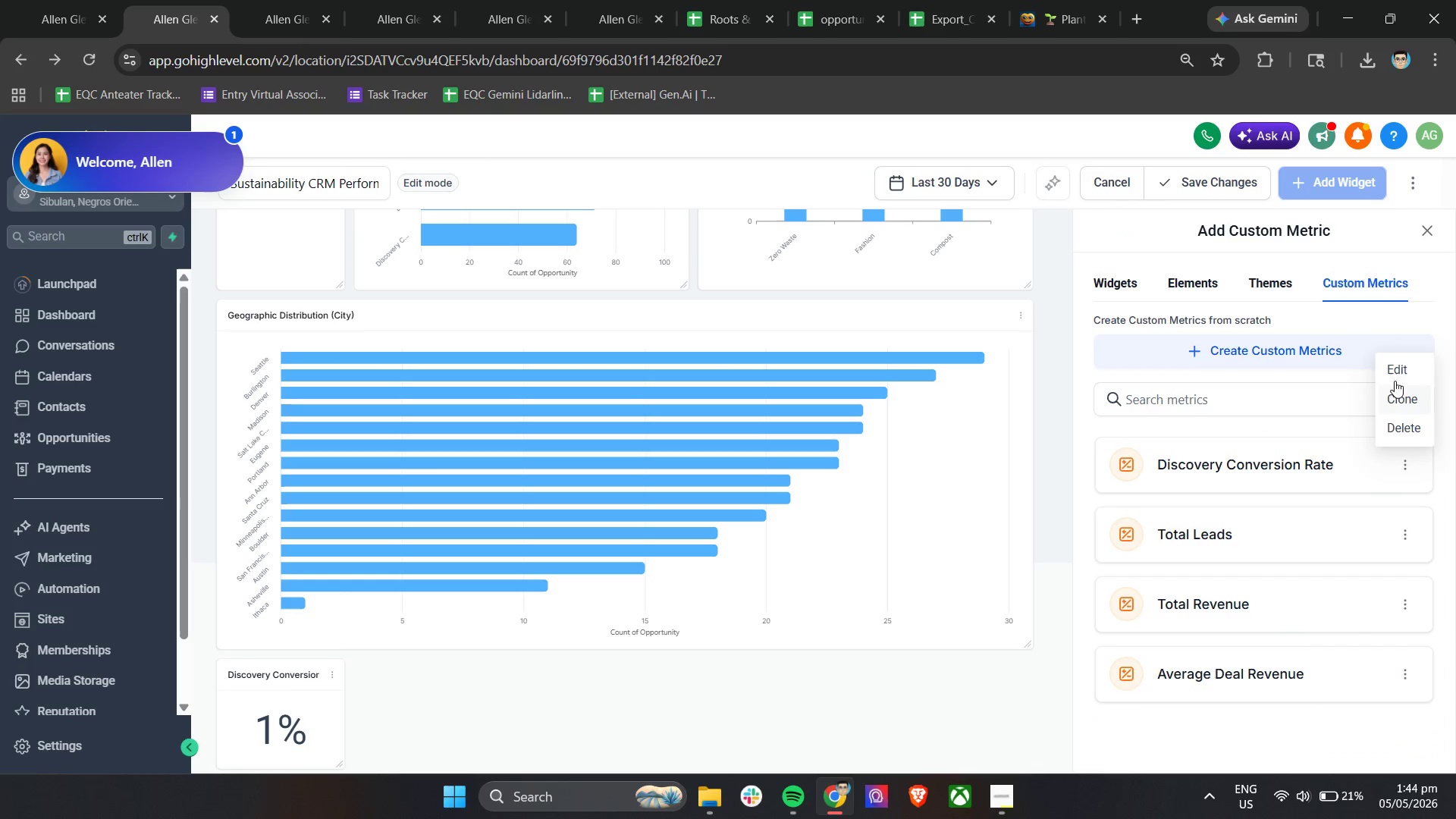 
left_click([1398, 372])
 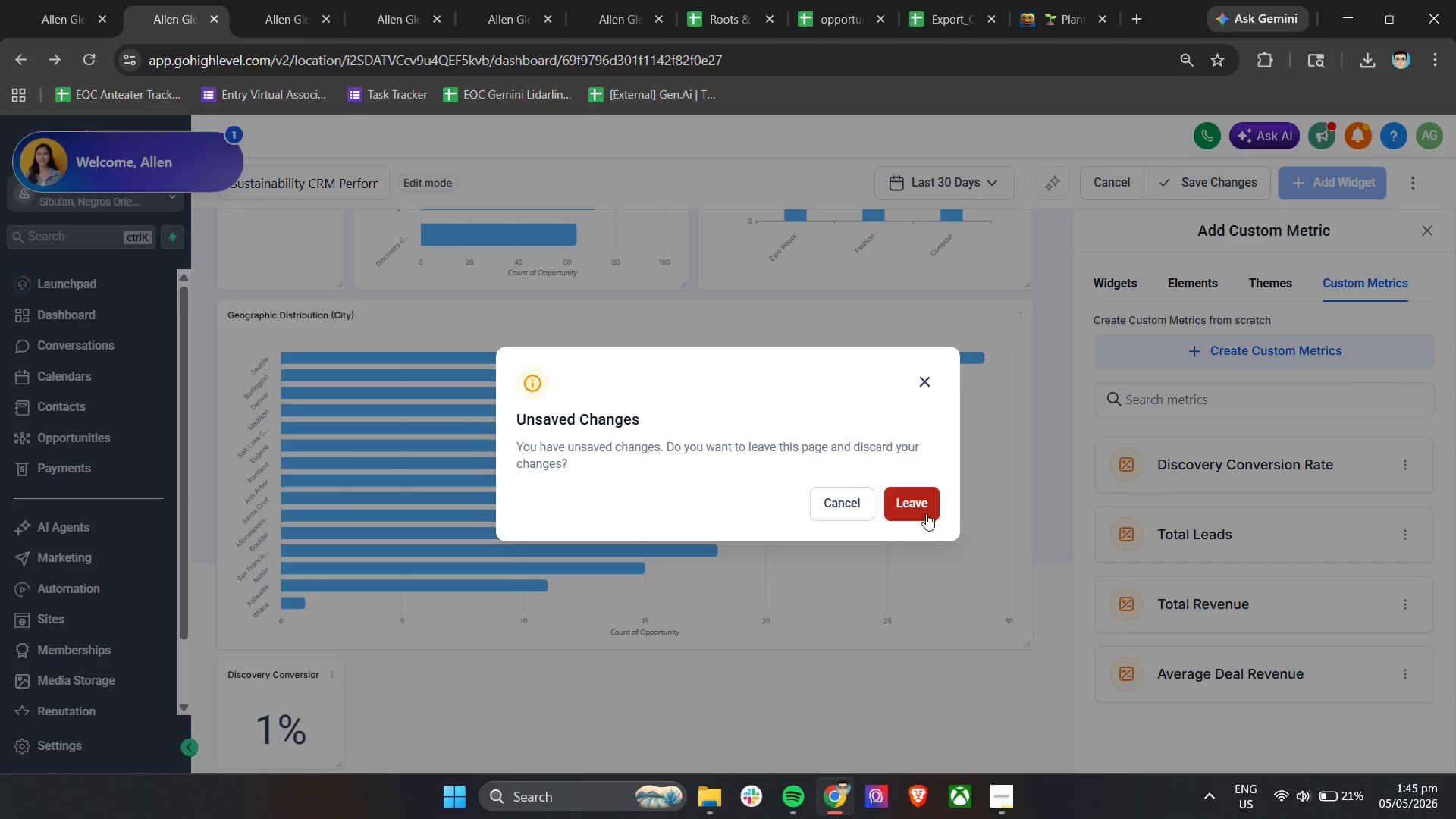 
left_click([926, 513])
 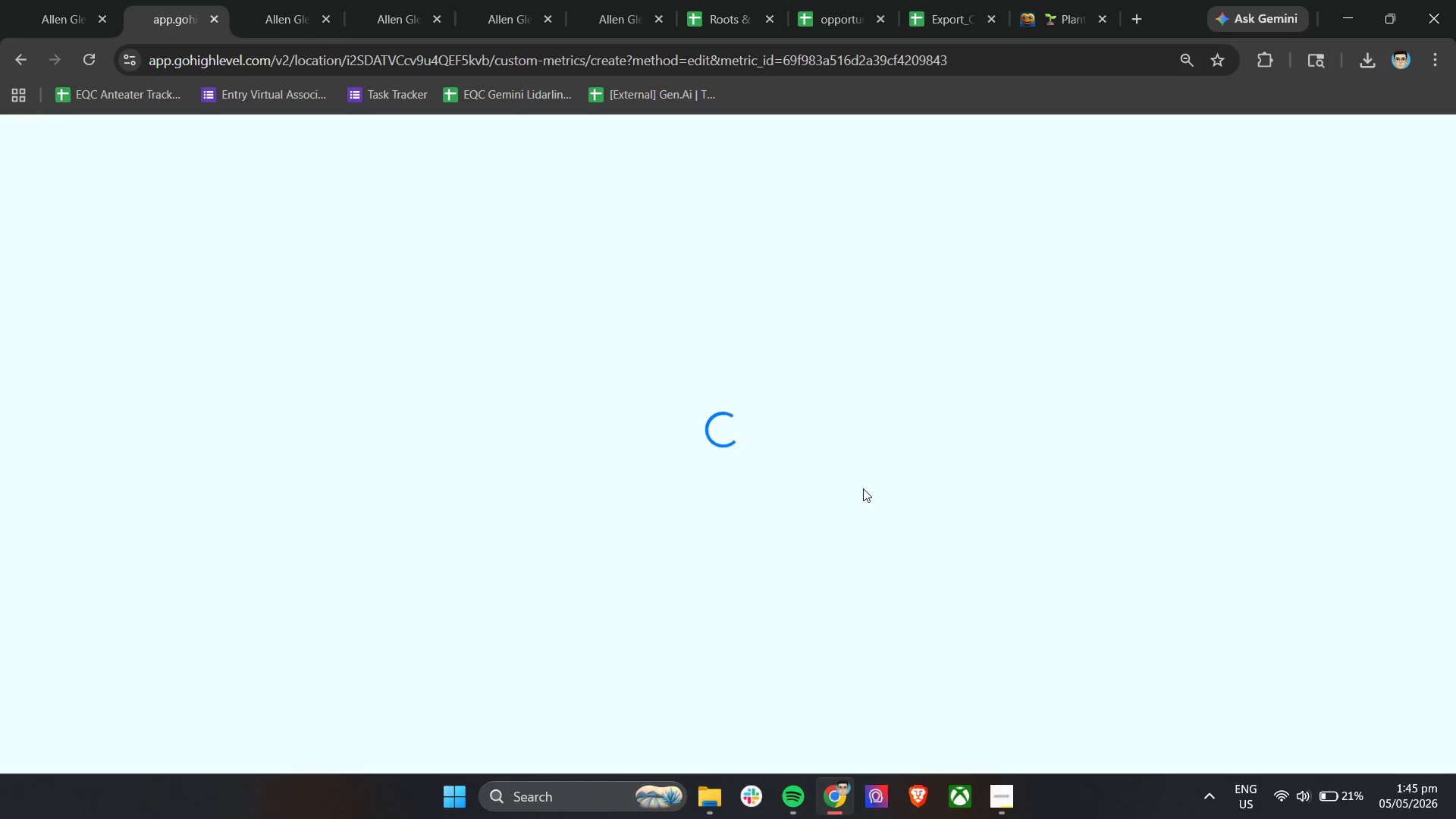 
wait(8.72)
 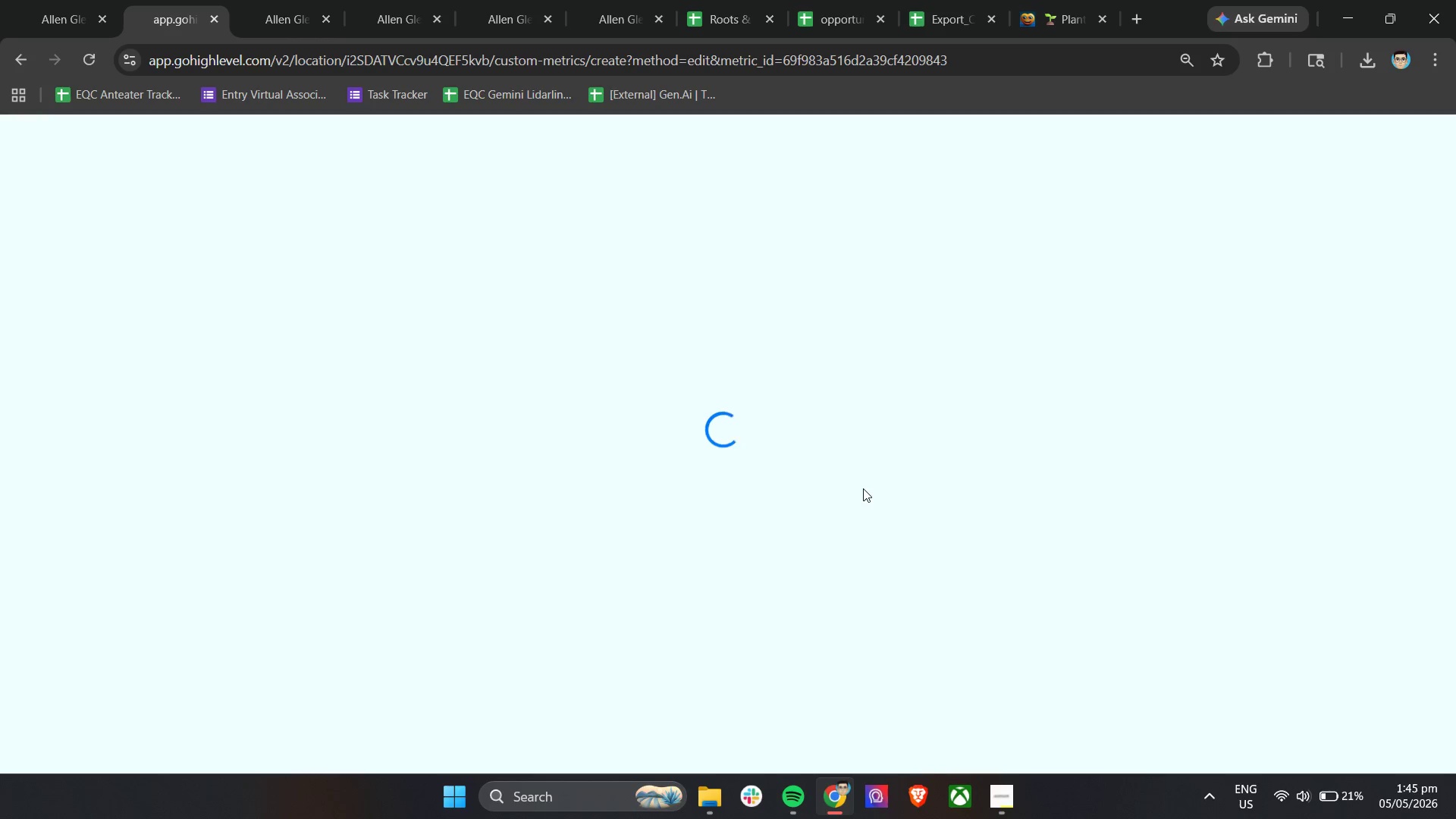 
left_click([527, 451])
 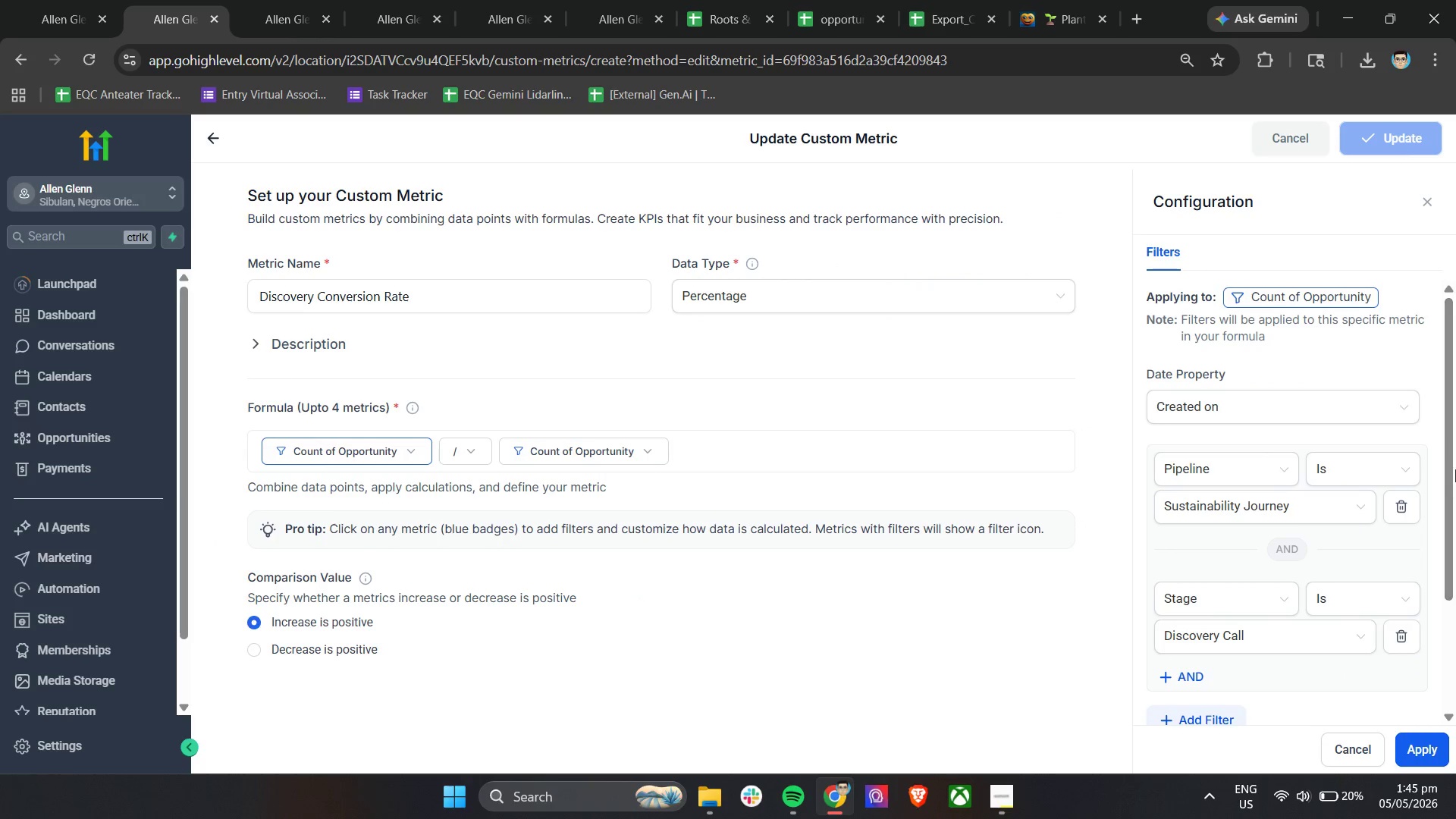 
left_click_drag(start_coordinate=[1452, 453], to_coordinate=[1455, 478])
 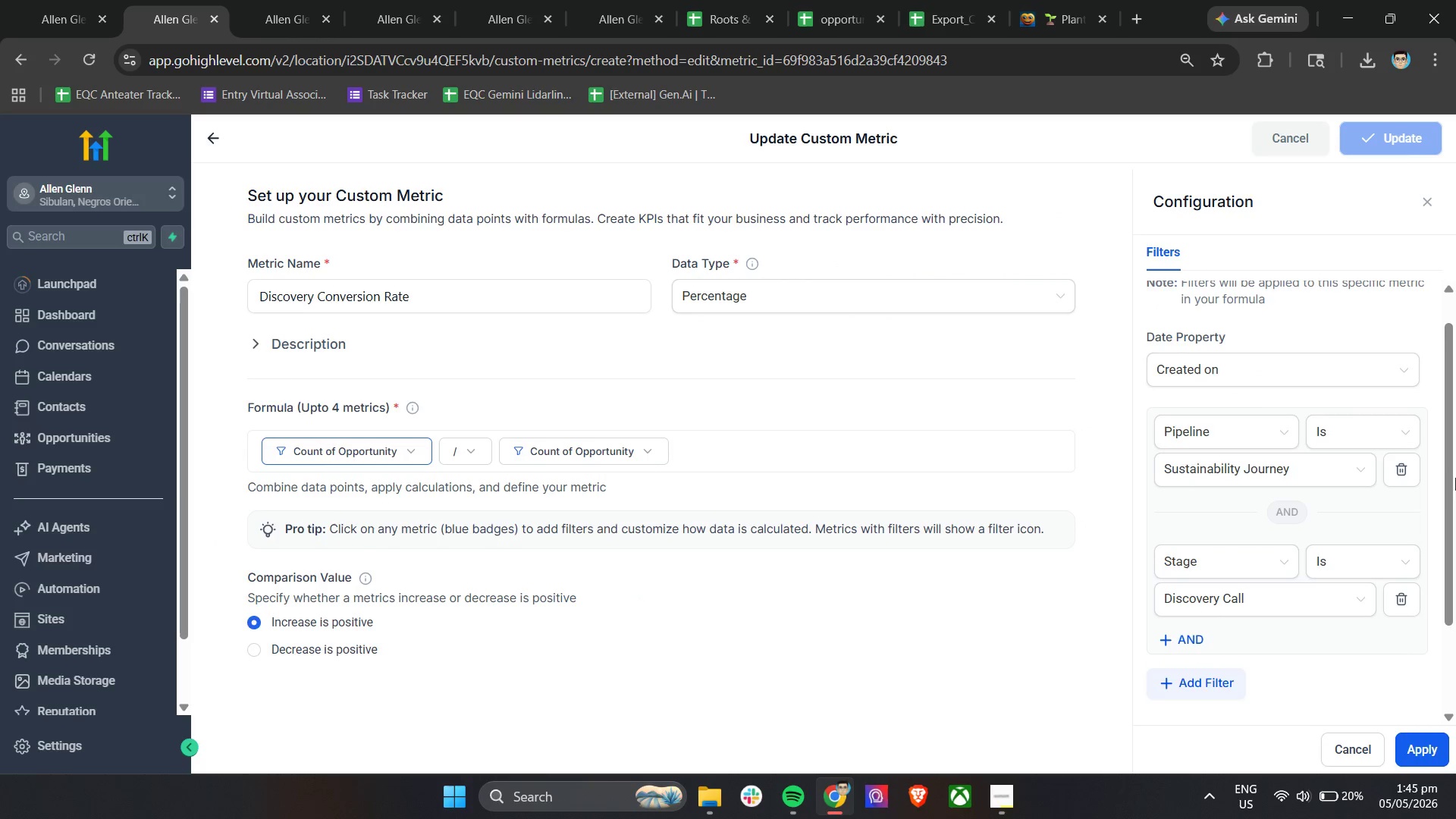 
left_click_drag(start_coordinate=[1455, 478], to_coordinate=[1455, 416])
 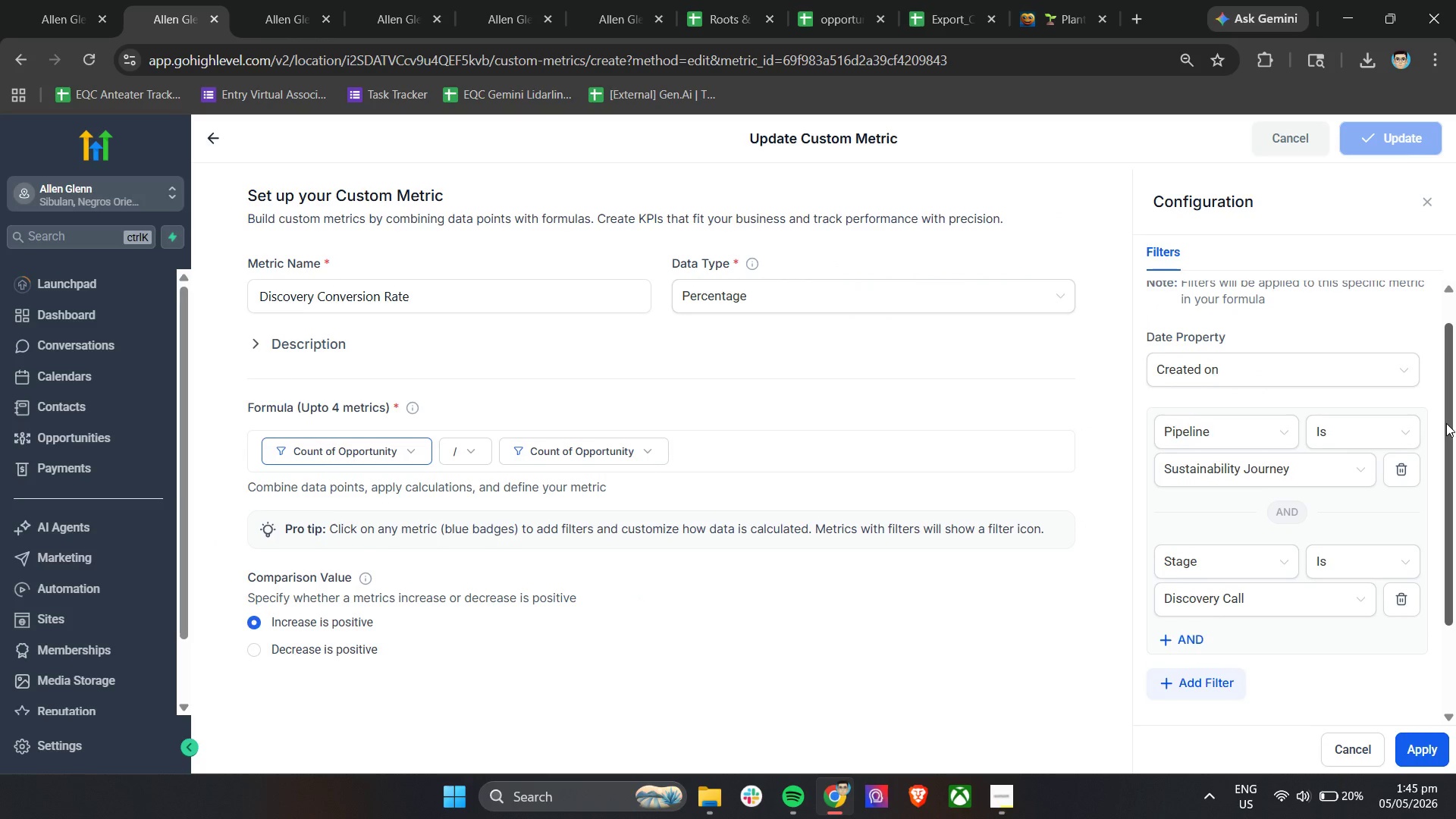 
left_click_drag(start_coordinate=[1446, 423], to_coordinate=[1449, 406])
 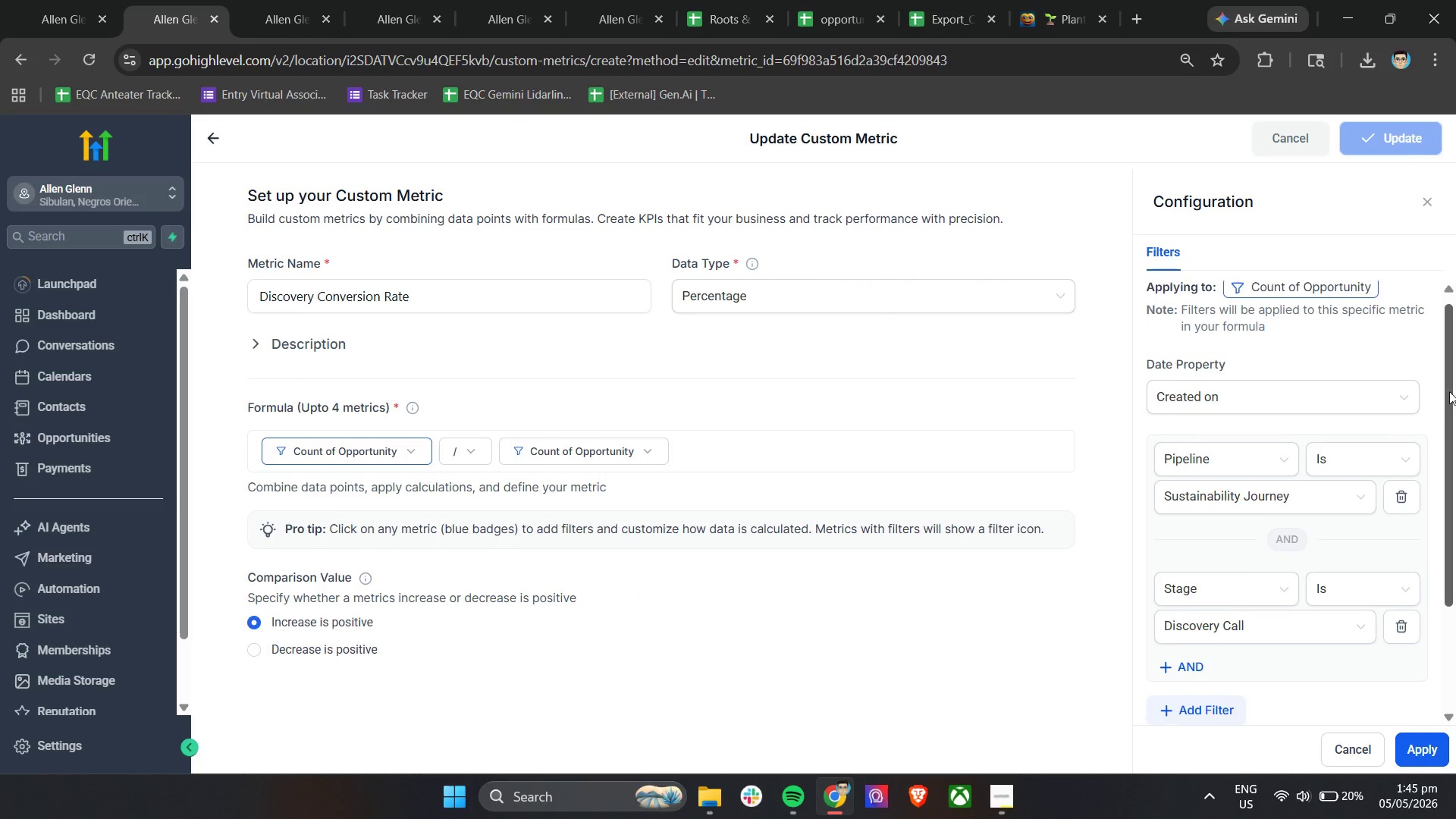 
left_click_drag(start_coordinate=[1449, 397], to_coordinate=[1449, 385])
 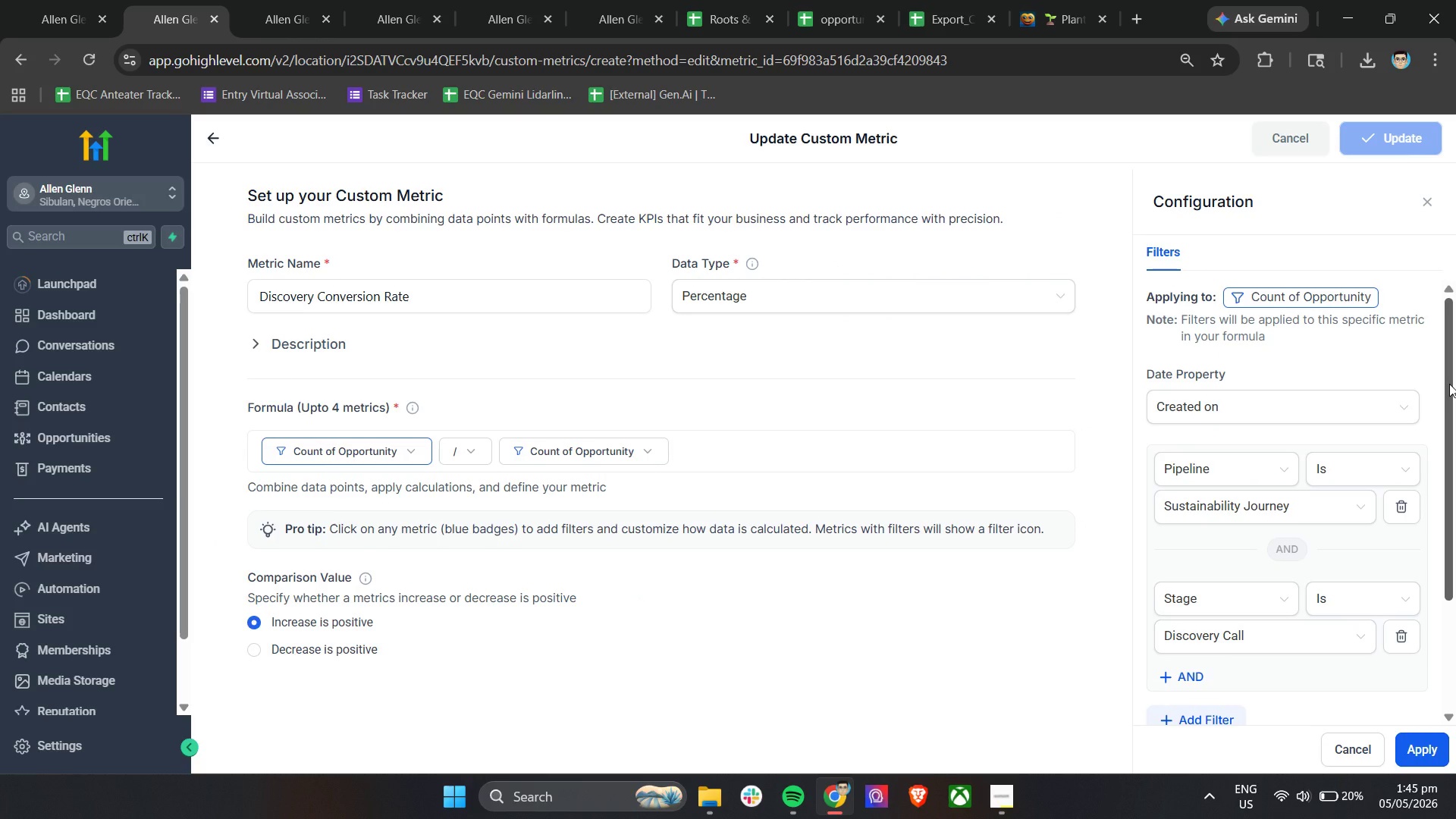 
wait(10.06)
 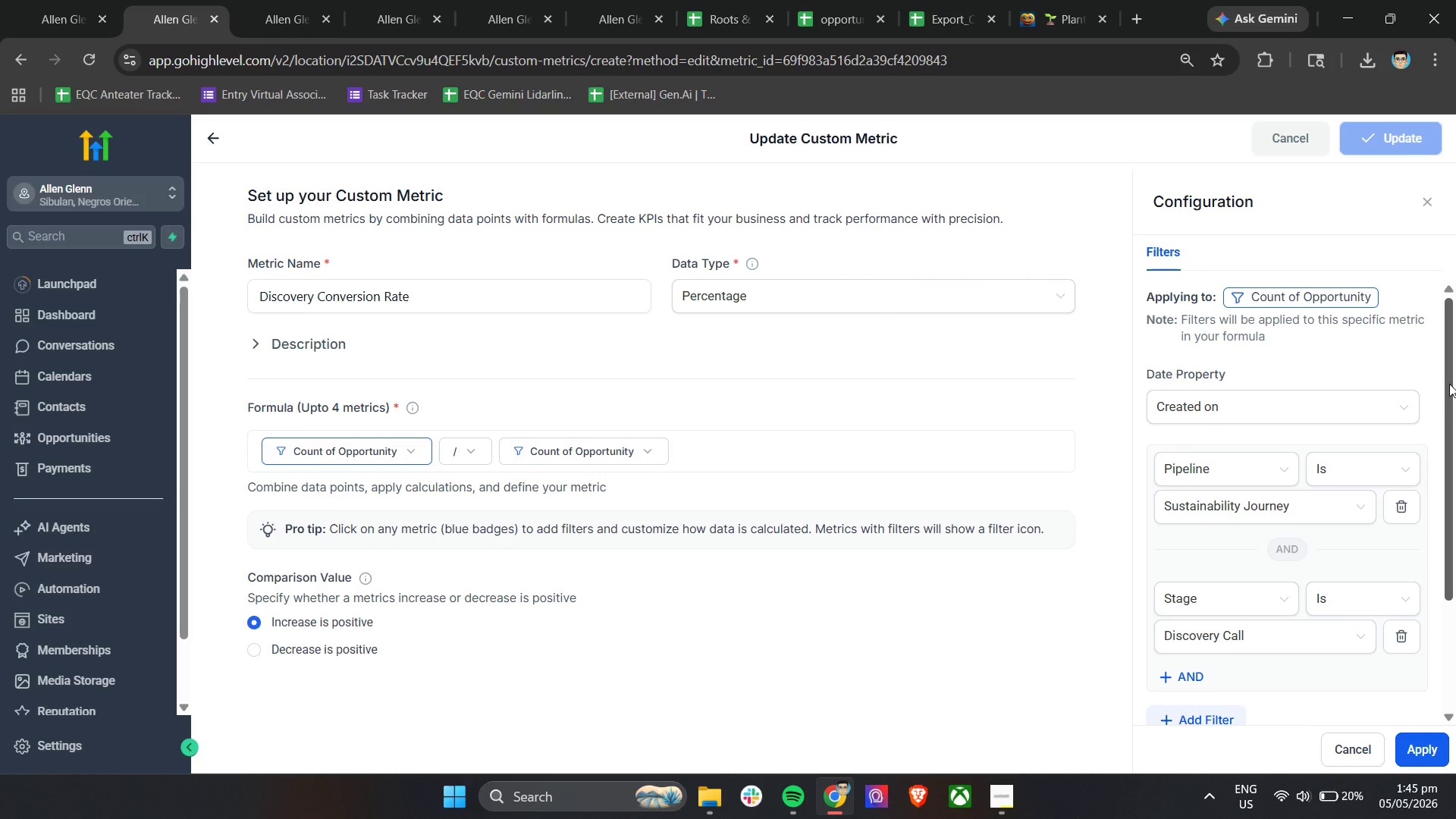 
left_click([1154, 540])
 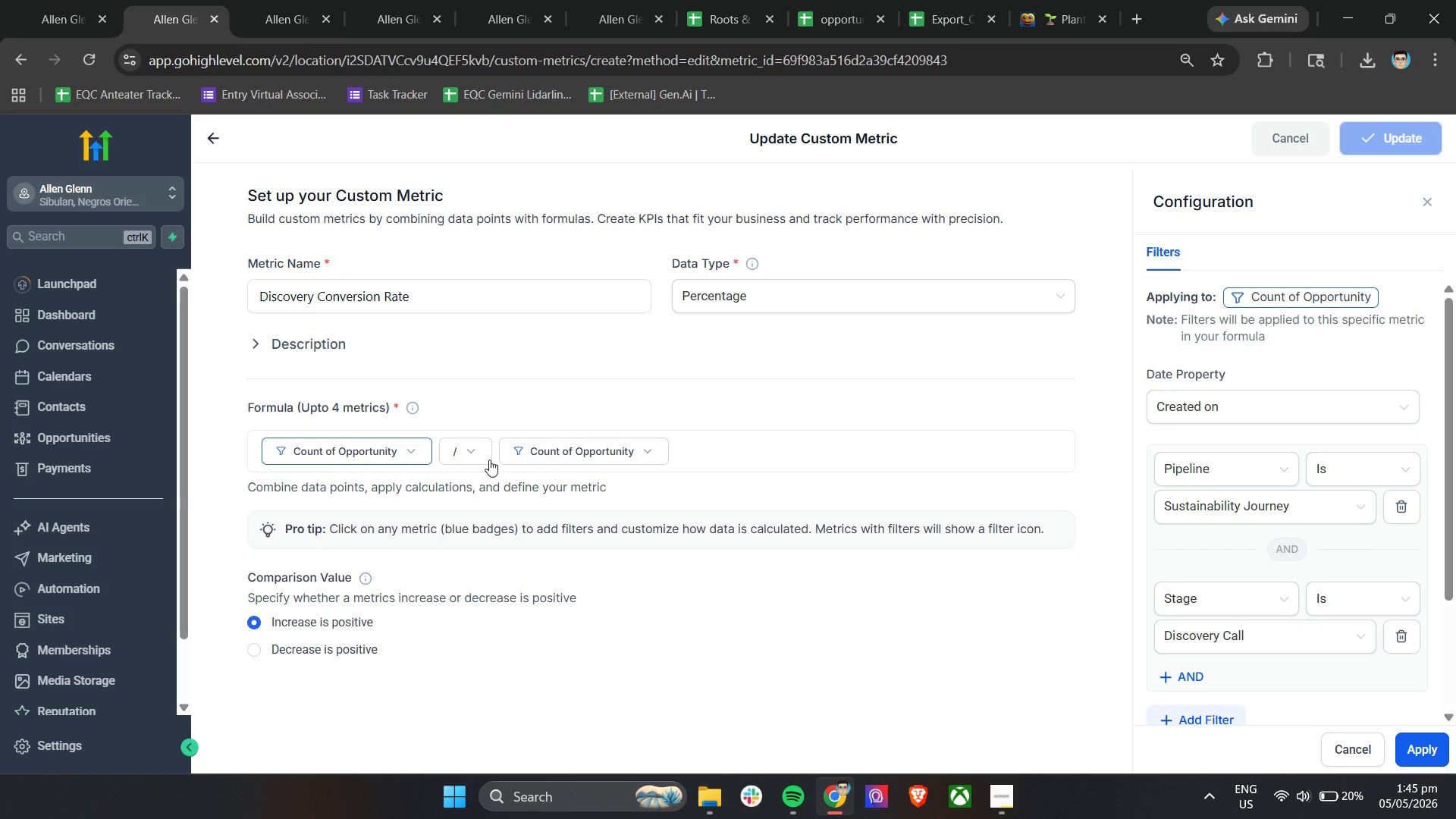 
left_click([1415, 742])
 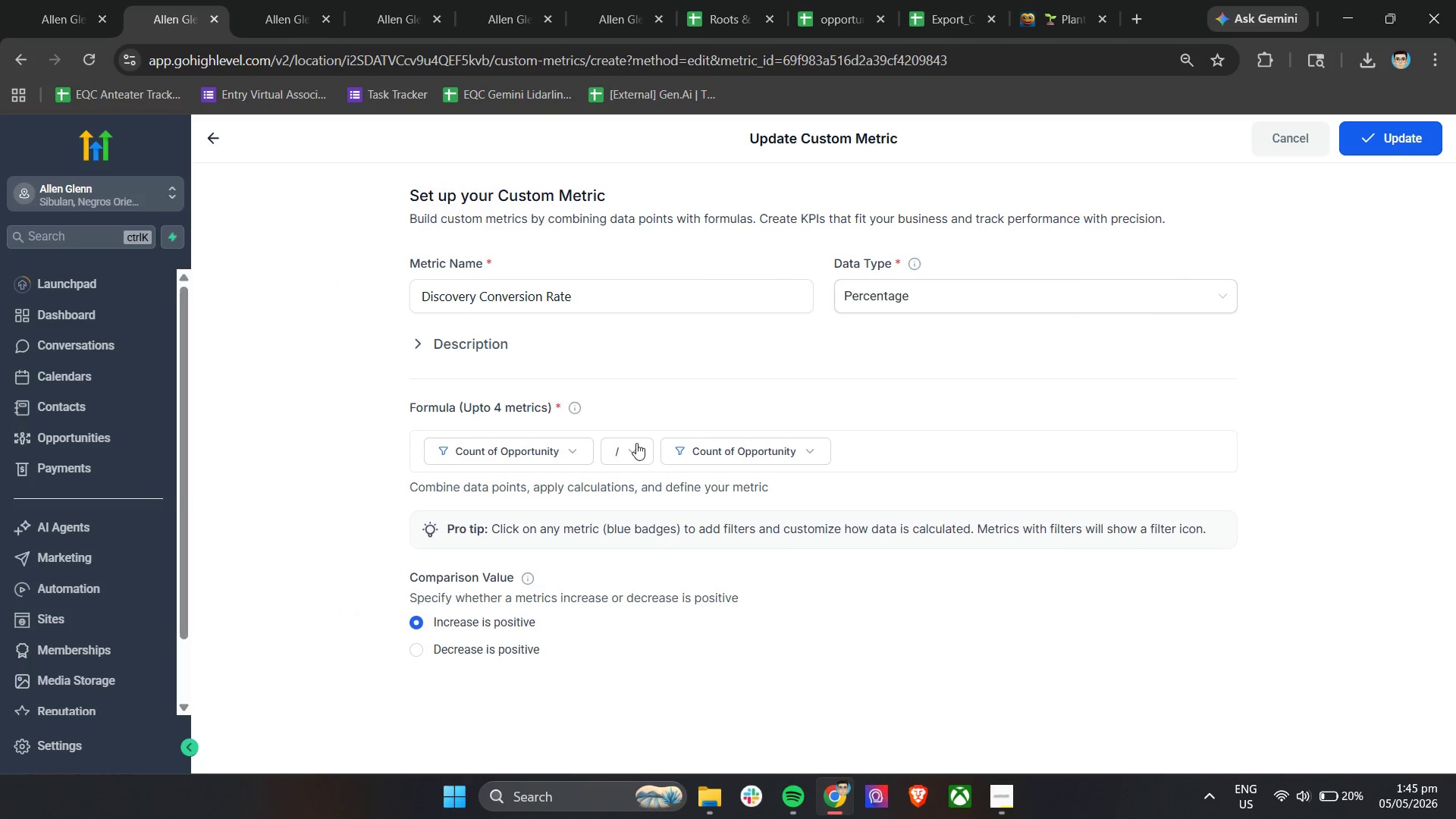 
left_click([617, 443])
 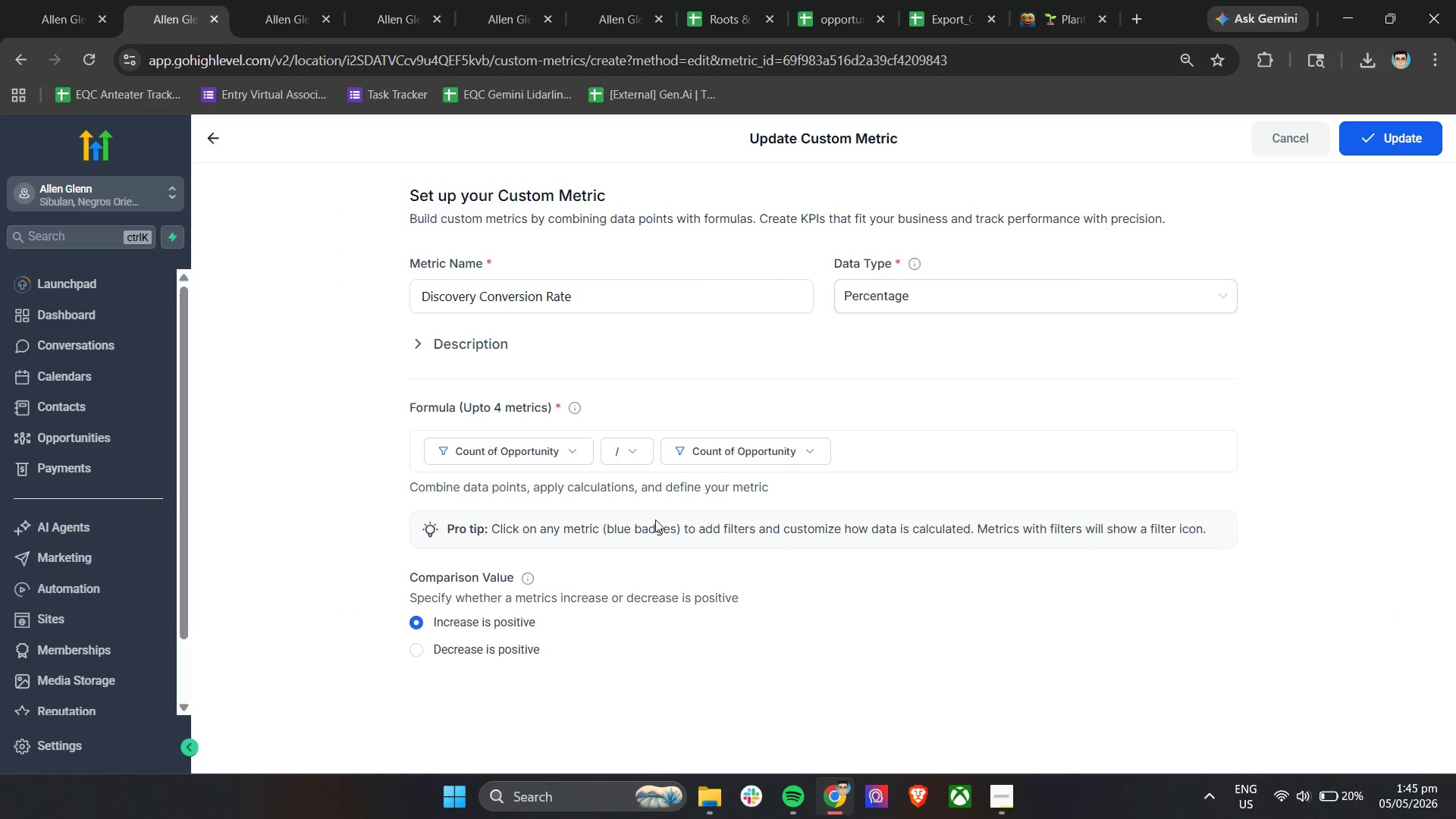 
left_click([625, 453])
 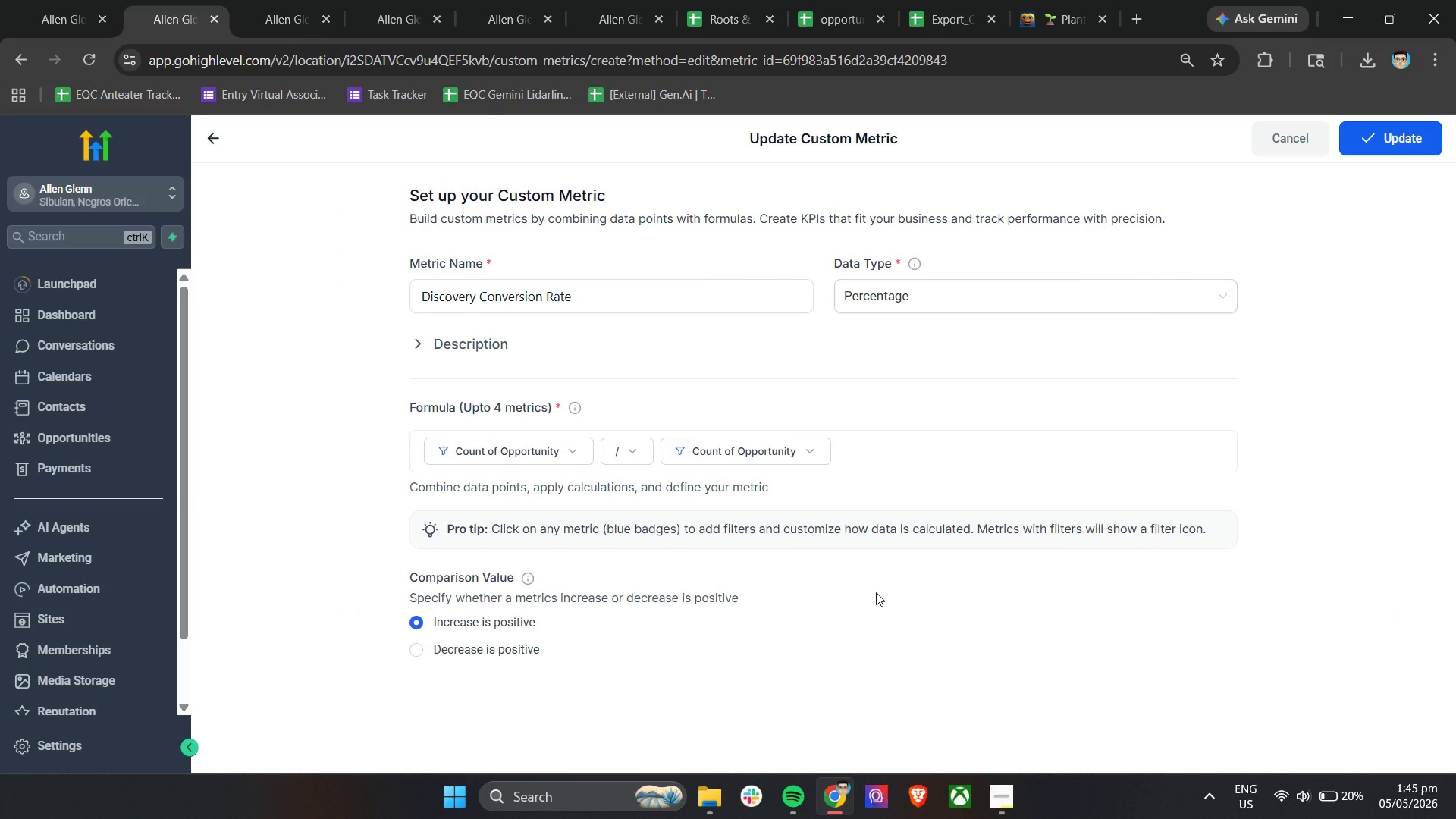 
wait(6.45)
 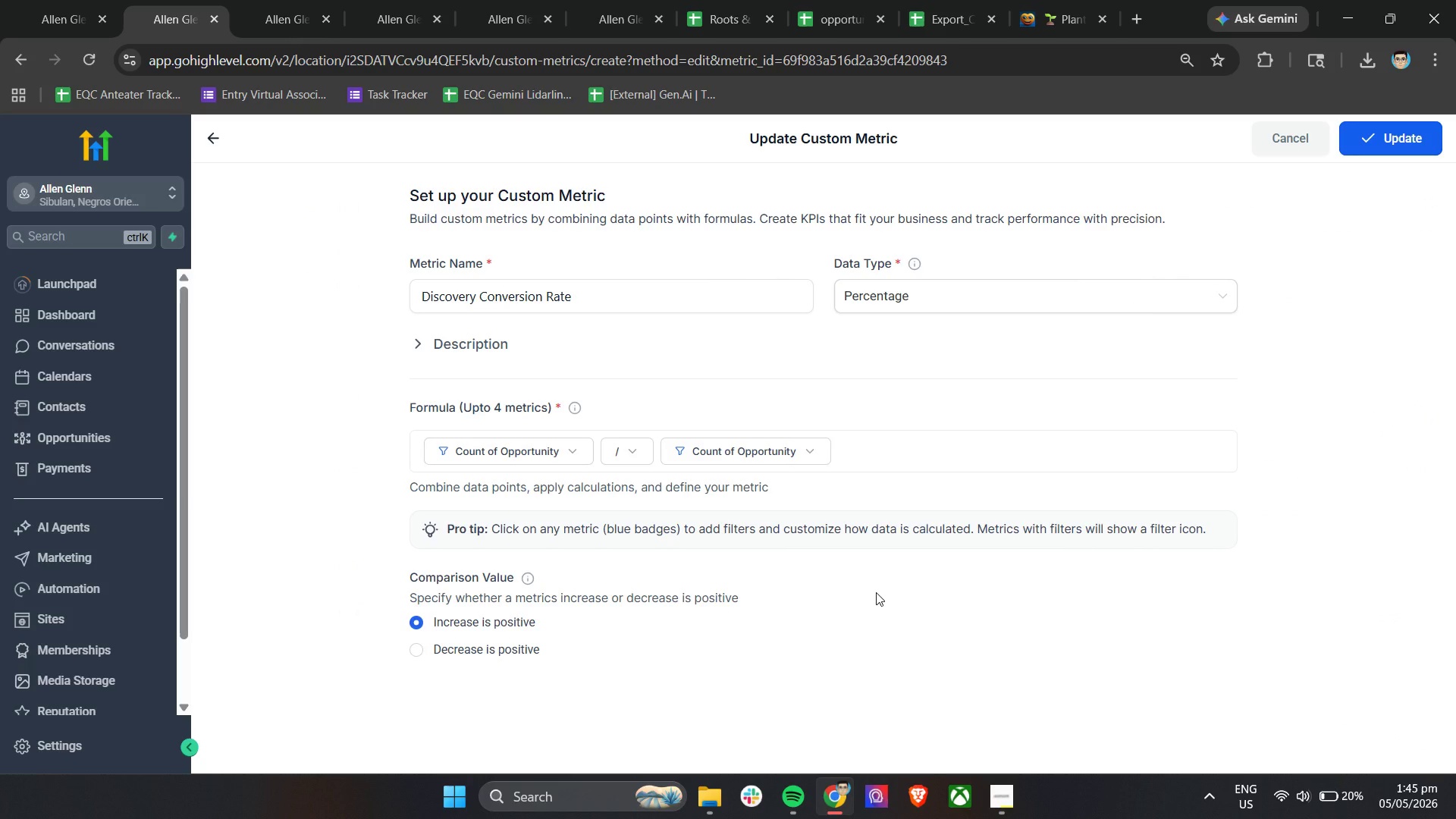 
left_click([743, 446])
 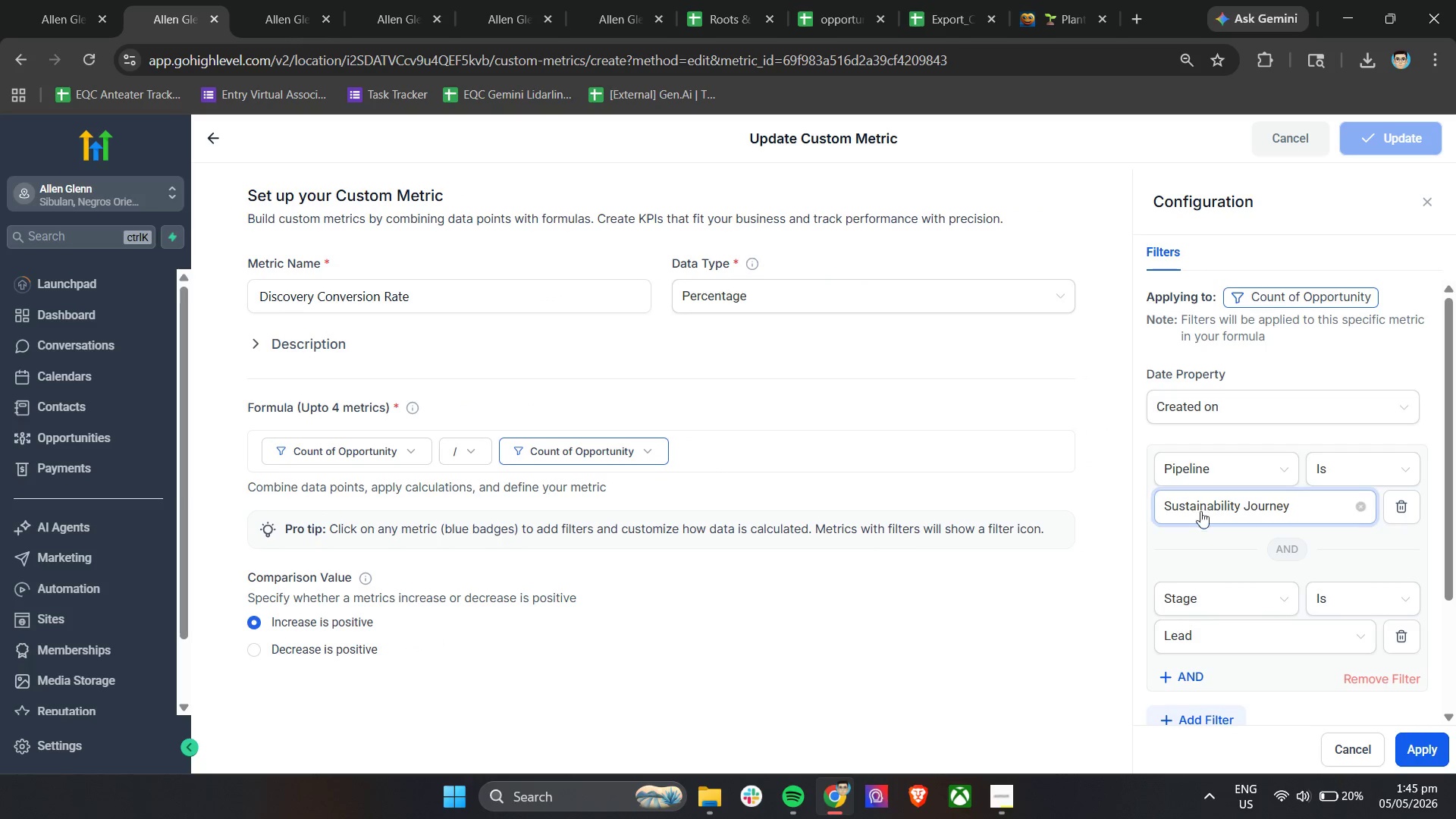 
scroll: coordinate [1182, 559], scroll_direction: down, amount: 1.0
 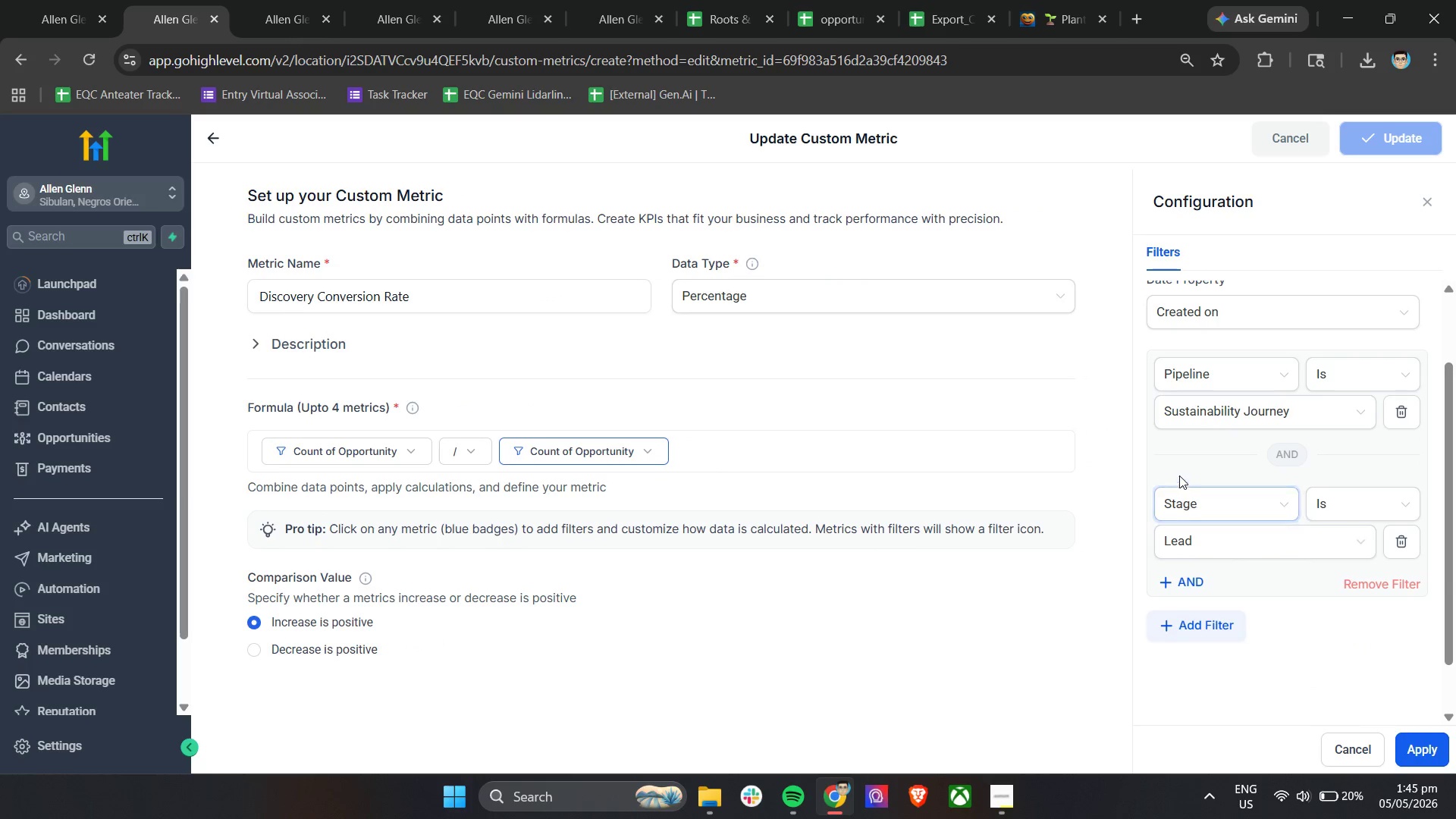 
left_click([1169, 455])
 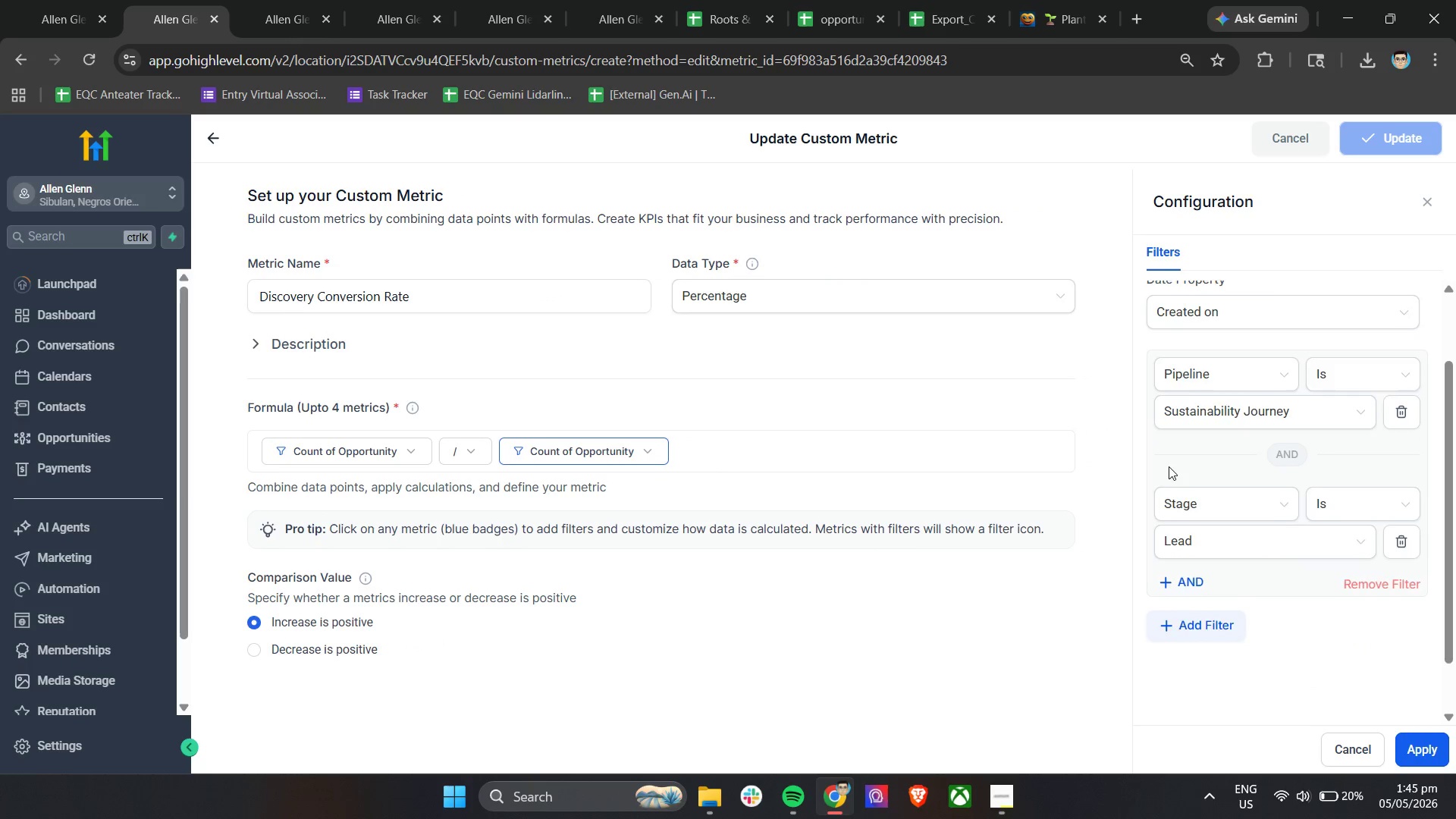 
scroll: coordinate [1169, 466], scroll_direction: up, amount: 1.0
 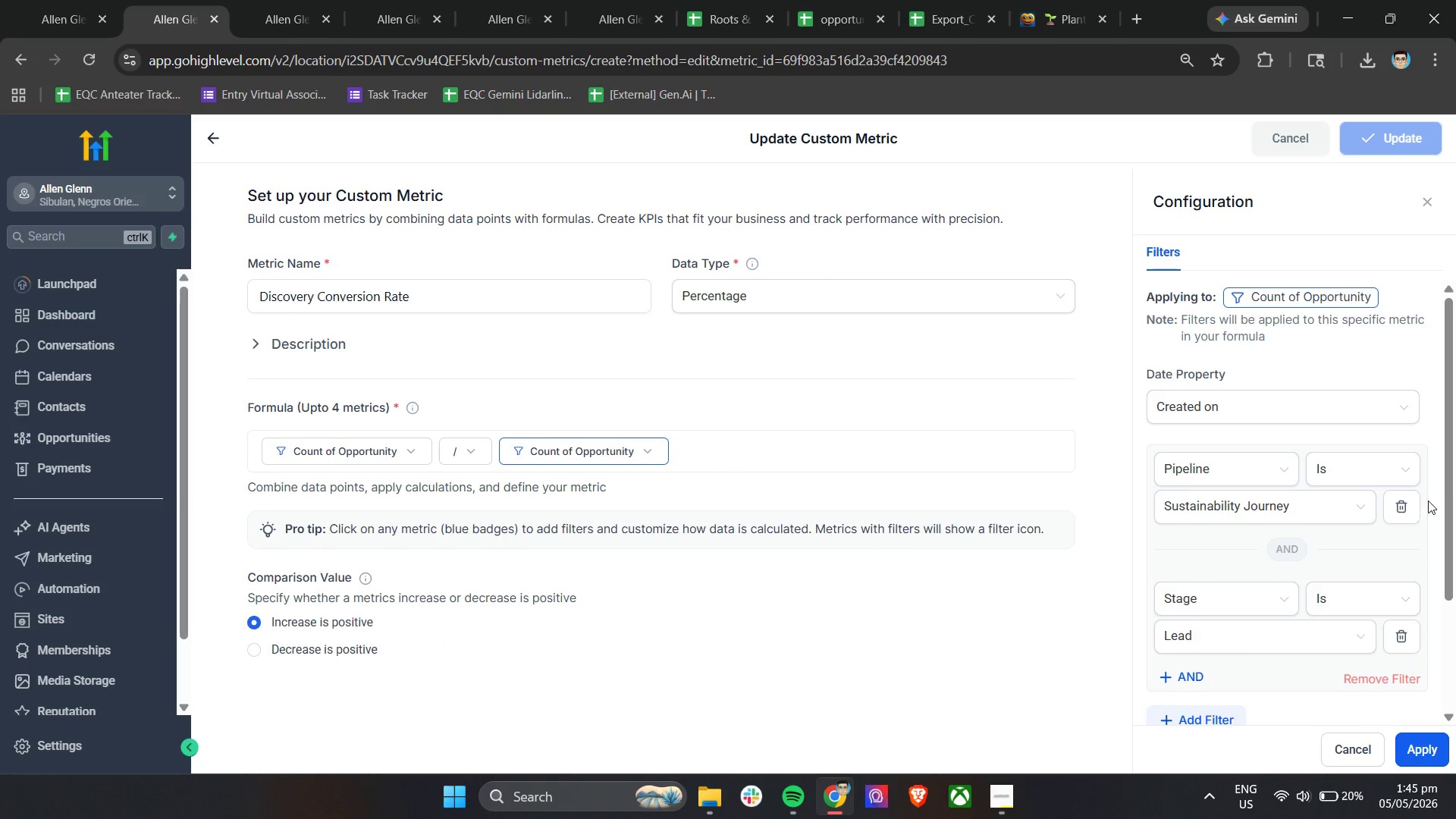 
left_click_drag(start_coordinate=[1448, 485], to_coordinate=[1449, 500])
 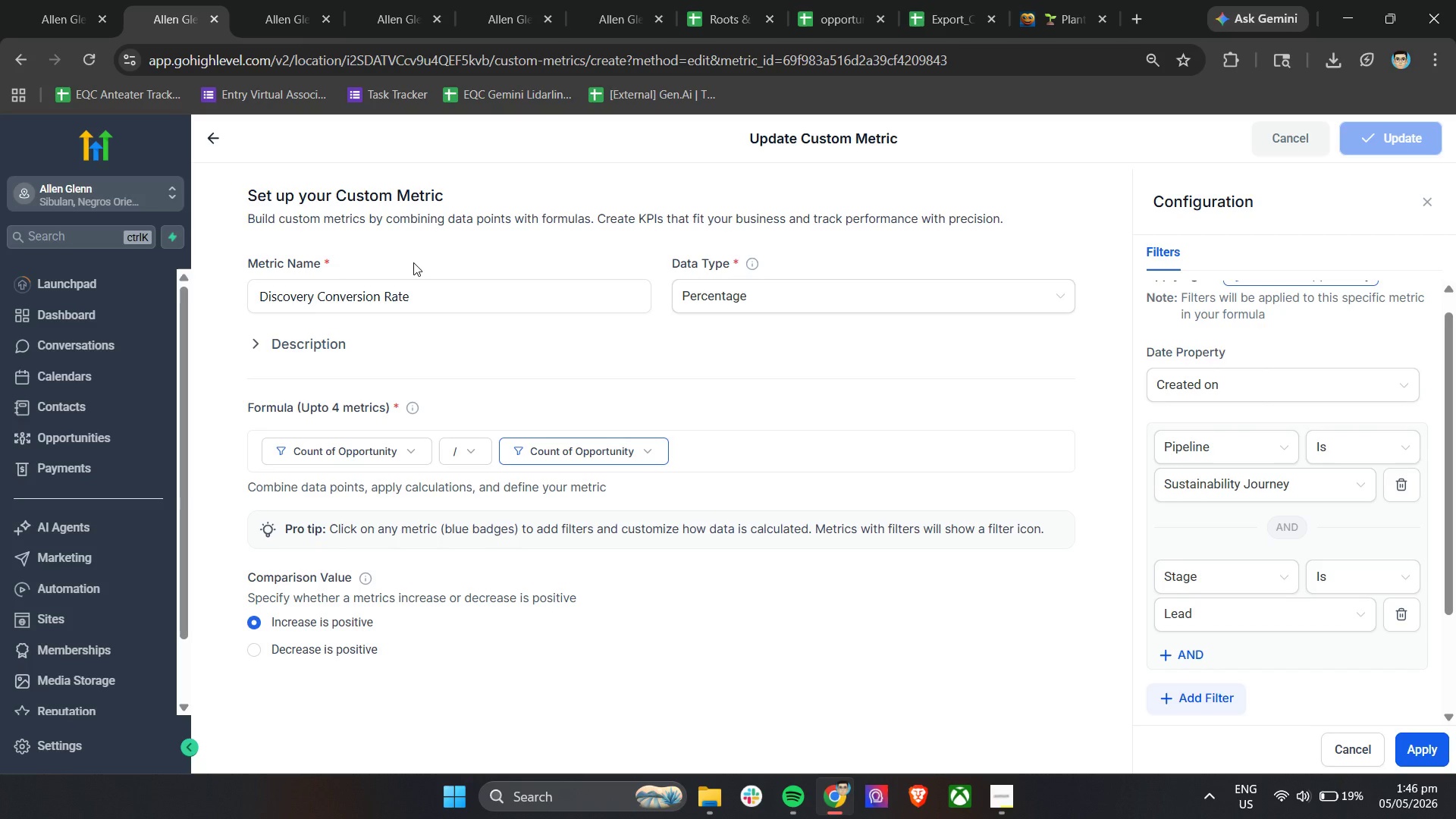 
wait(50.61)
 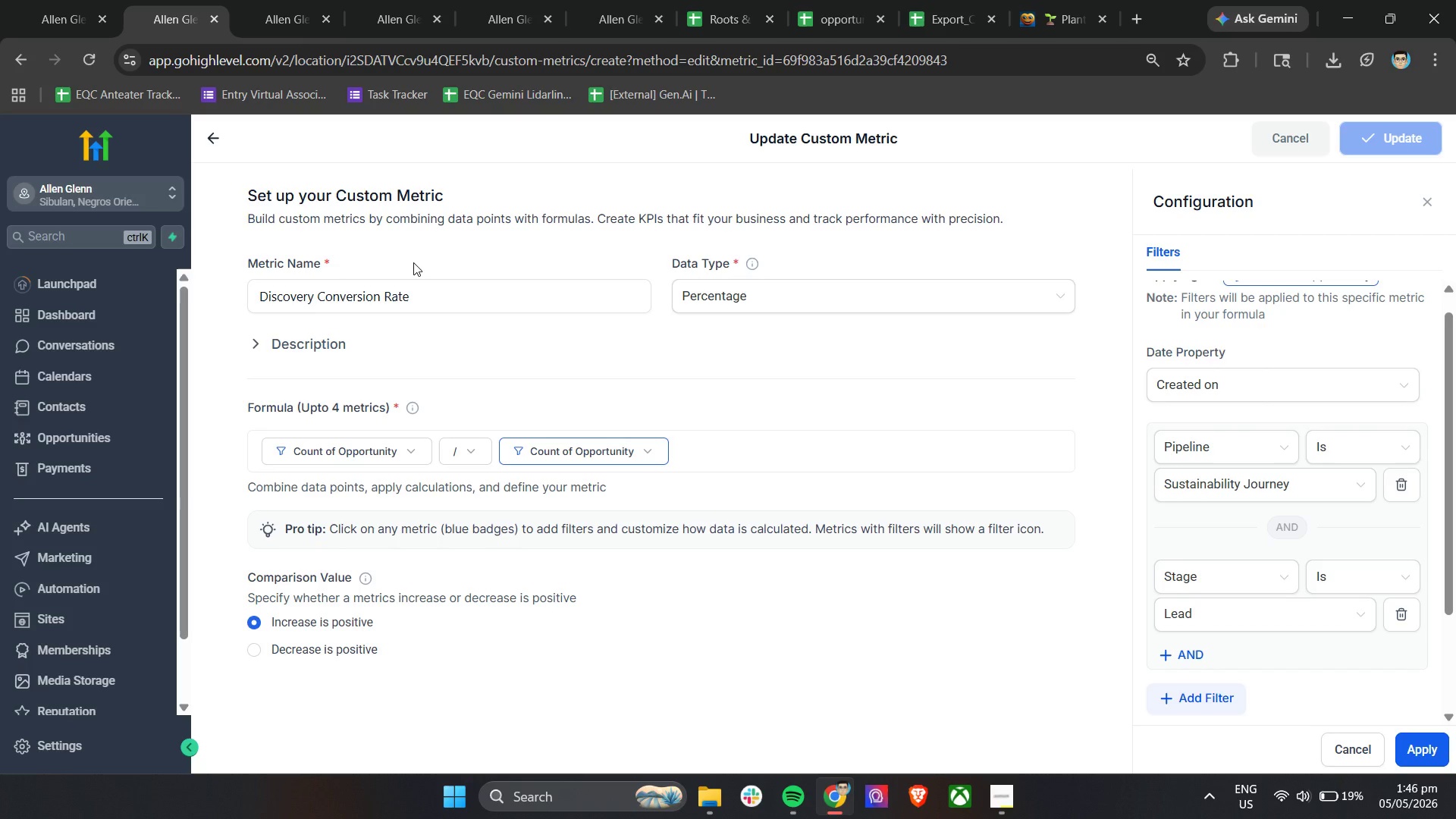 
left_click([1238, 374])
 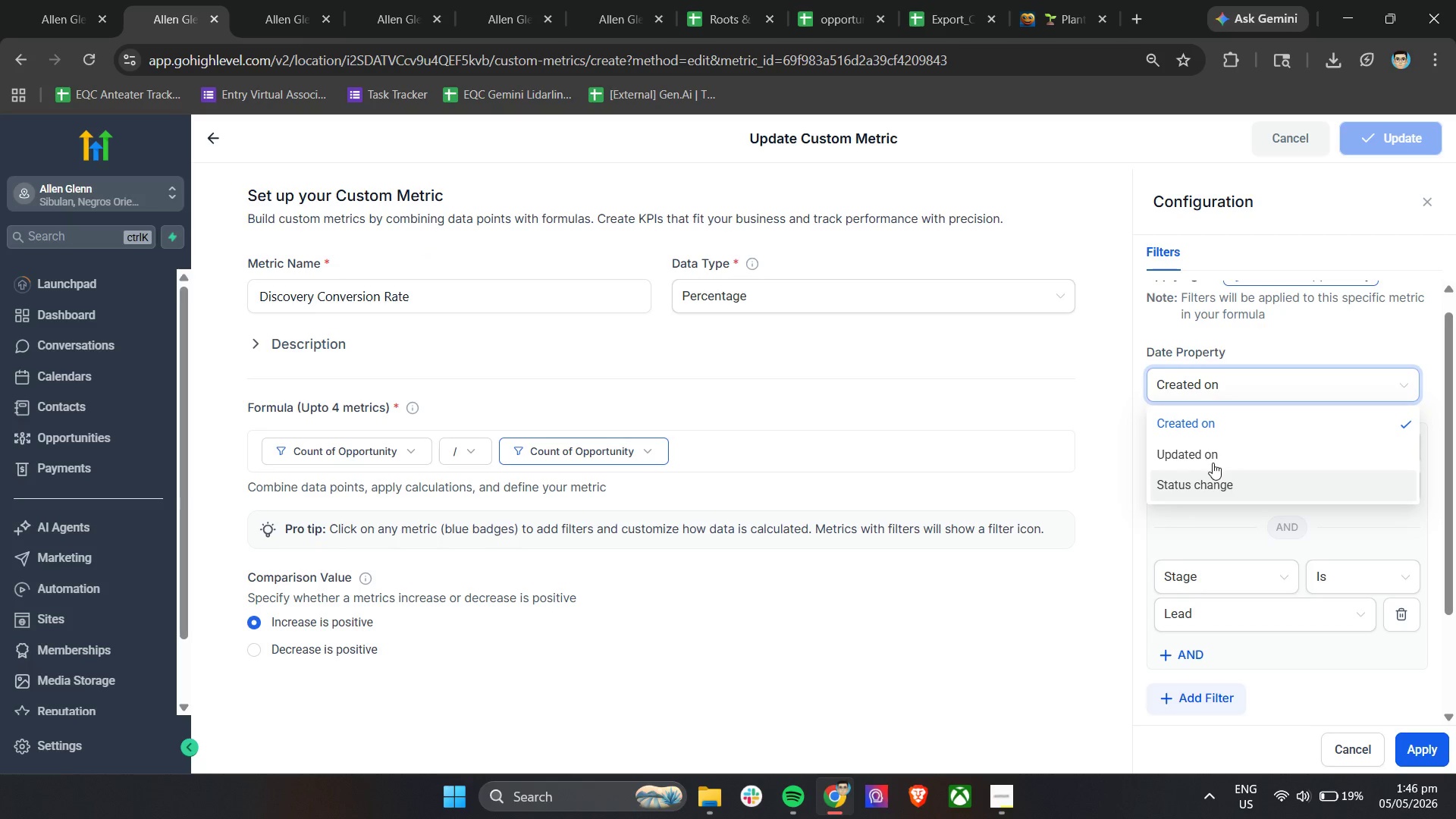 
left_click([1215, 479])
 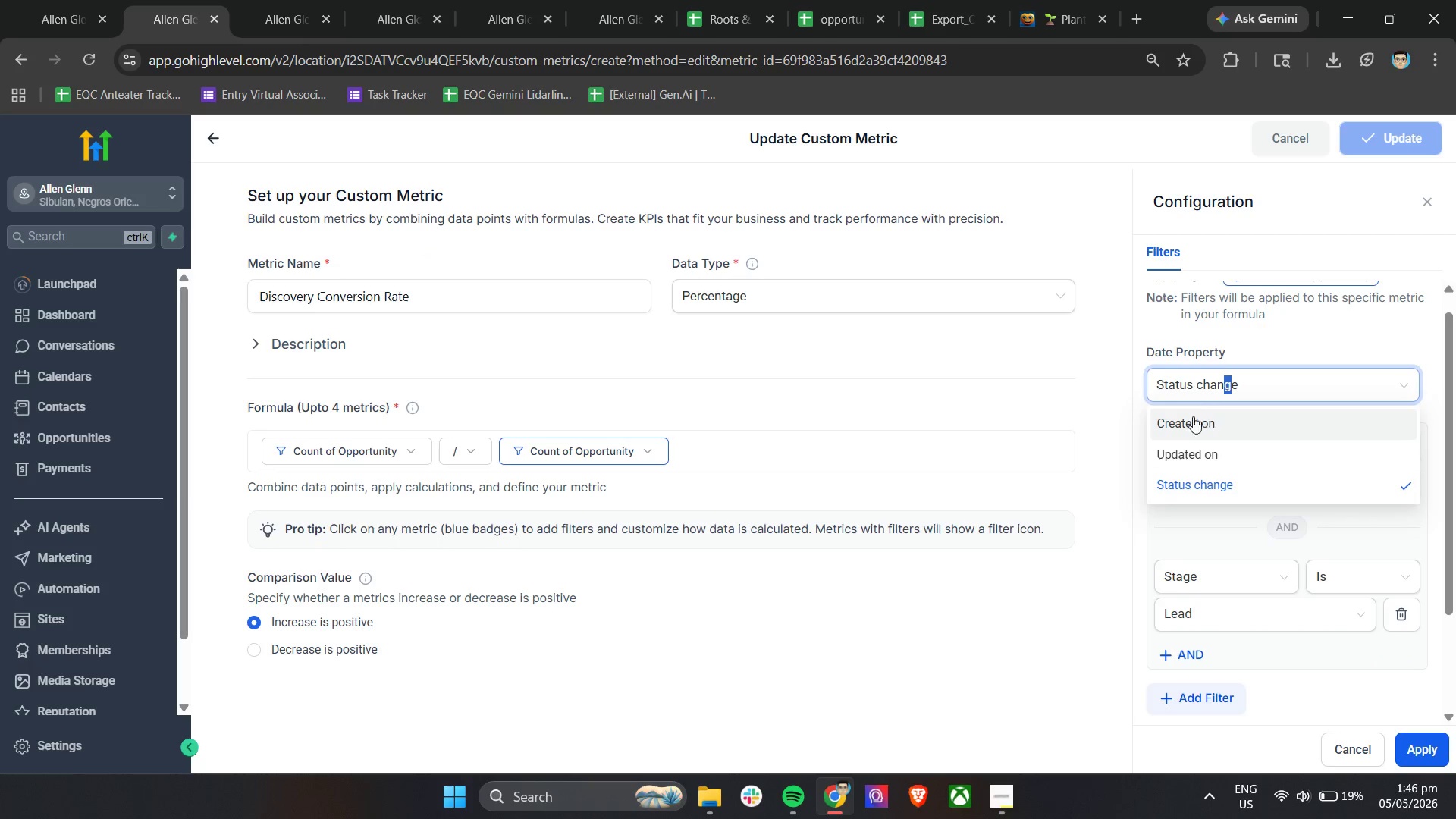 
left_click([1171, 338])
 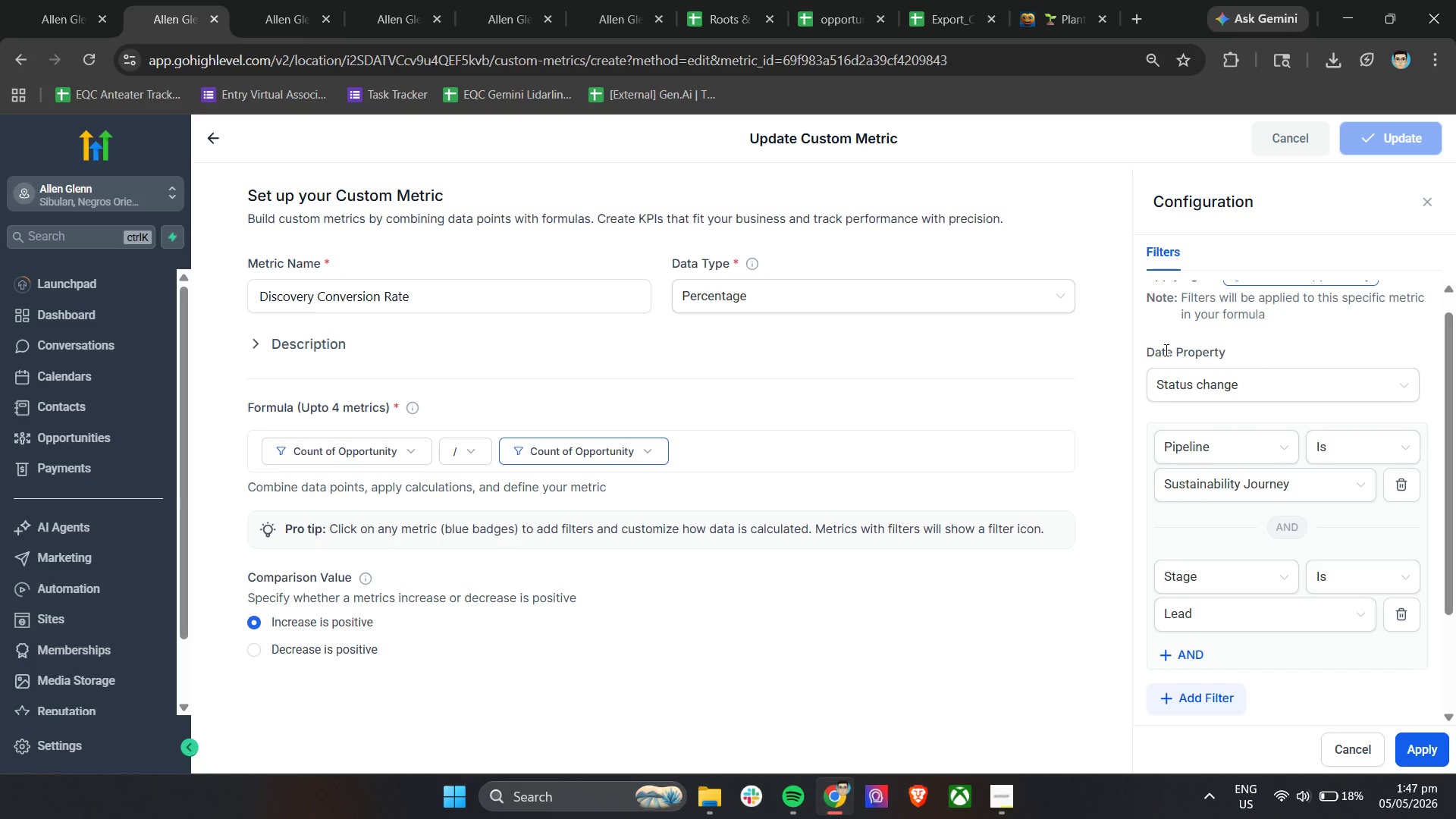 
wait(27.83)
 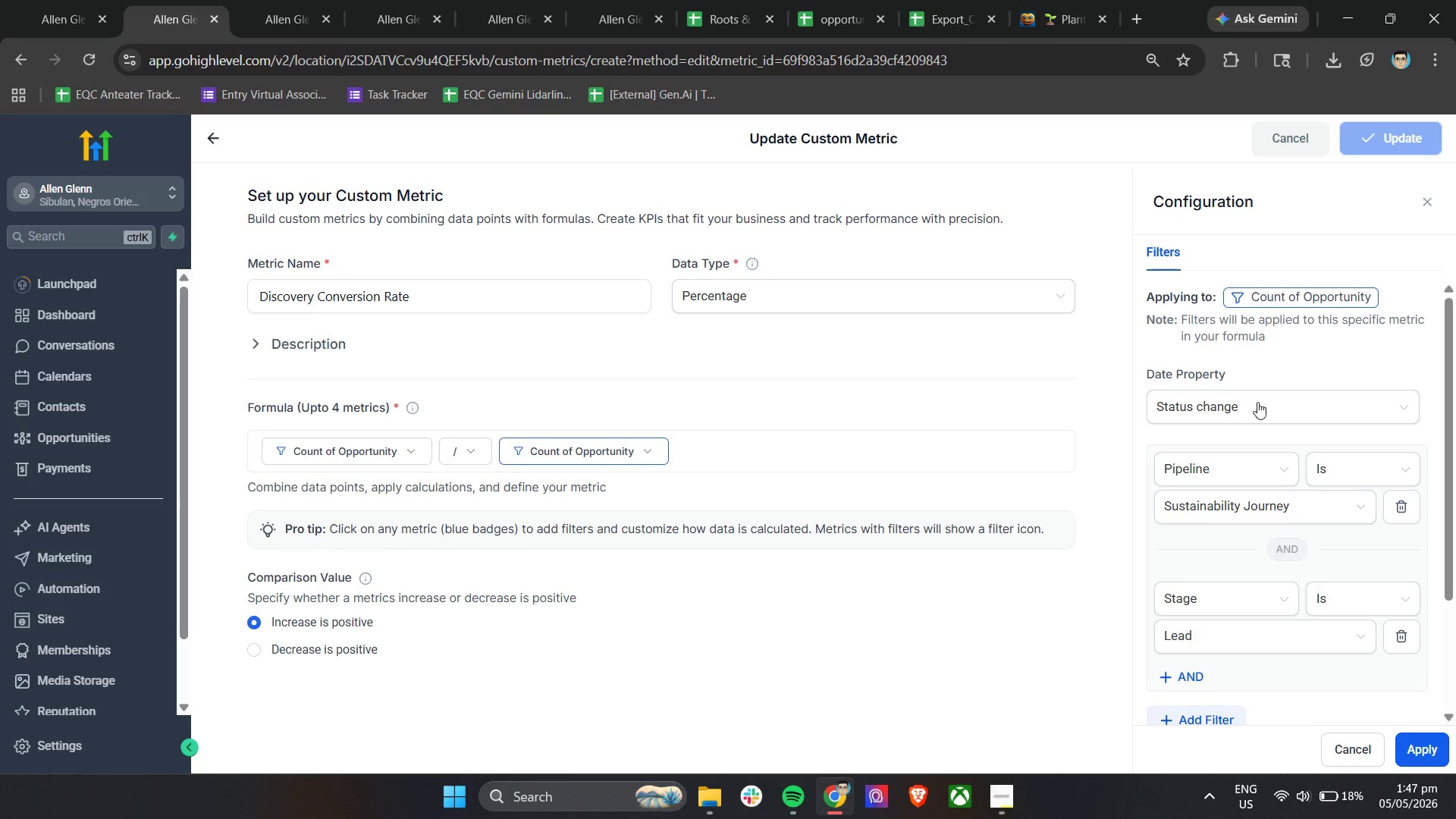 
left_click([1257, 402])
 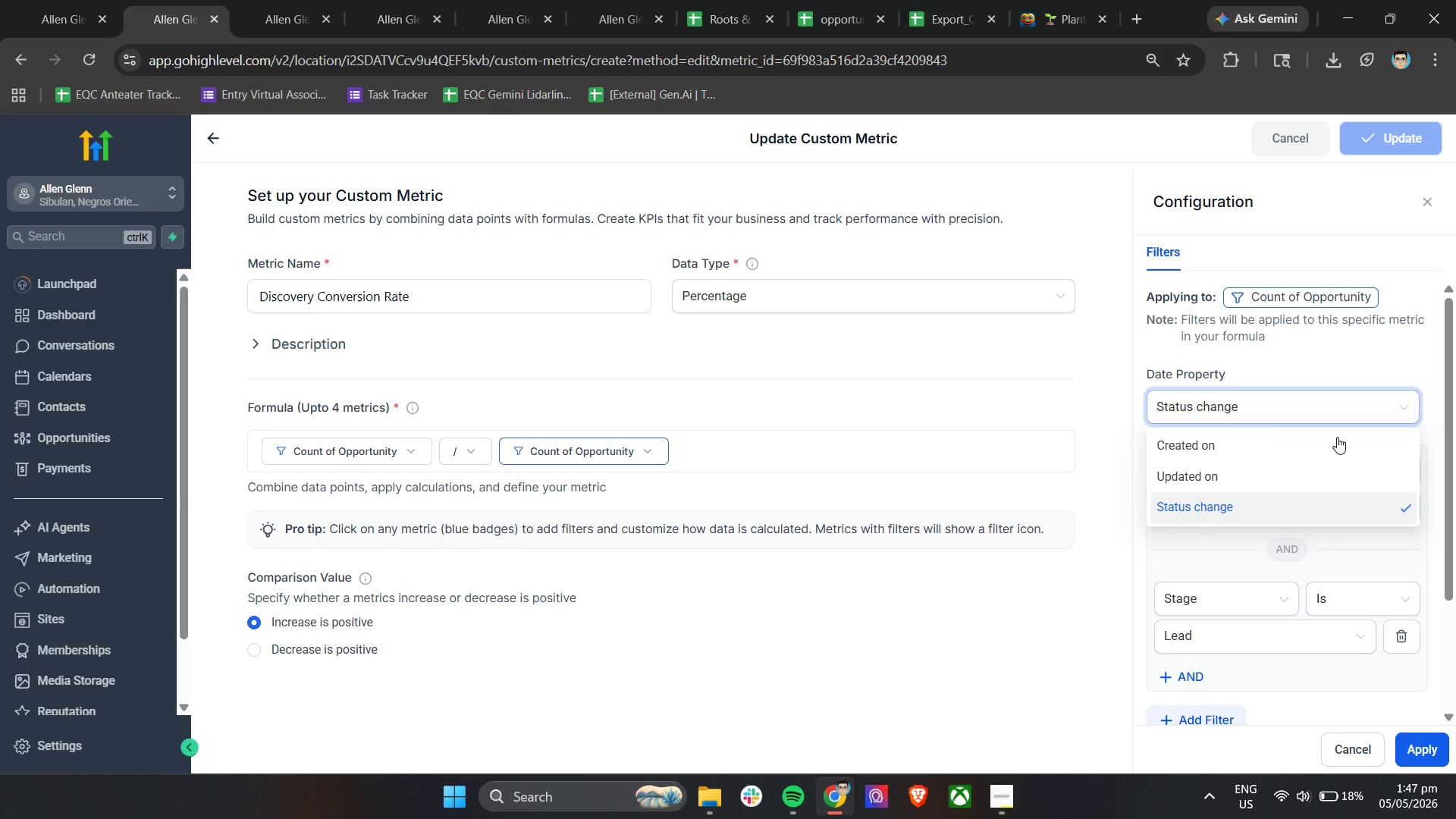 
scroll: coordinate [1269, 372], scroll_direction: up, amount: 3.0
 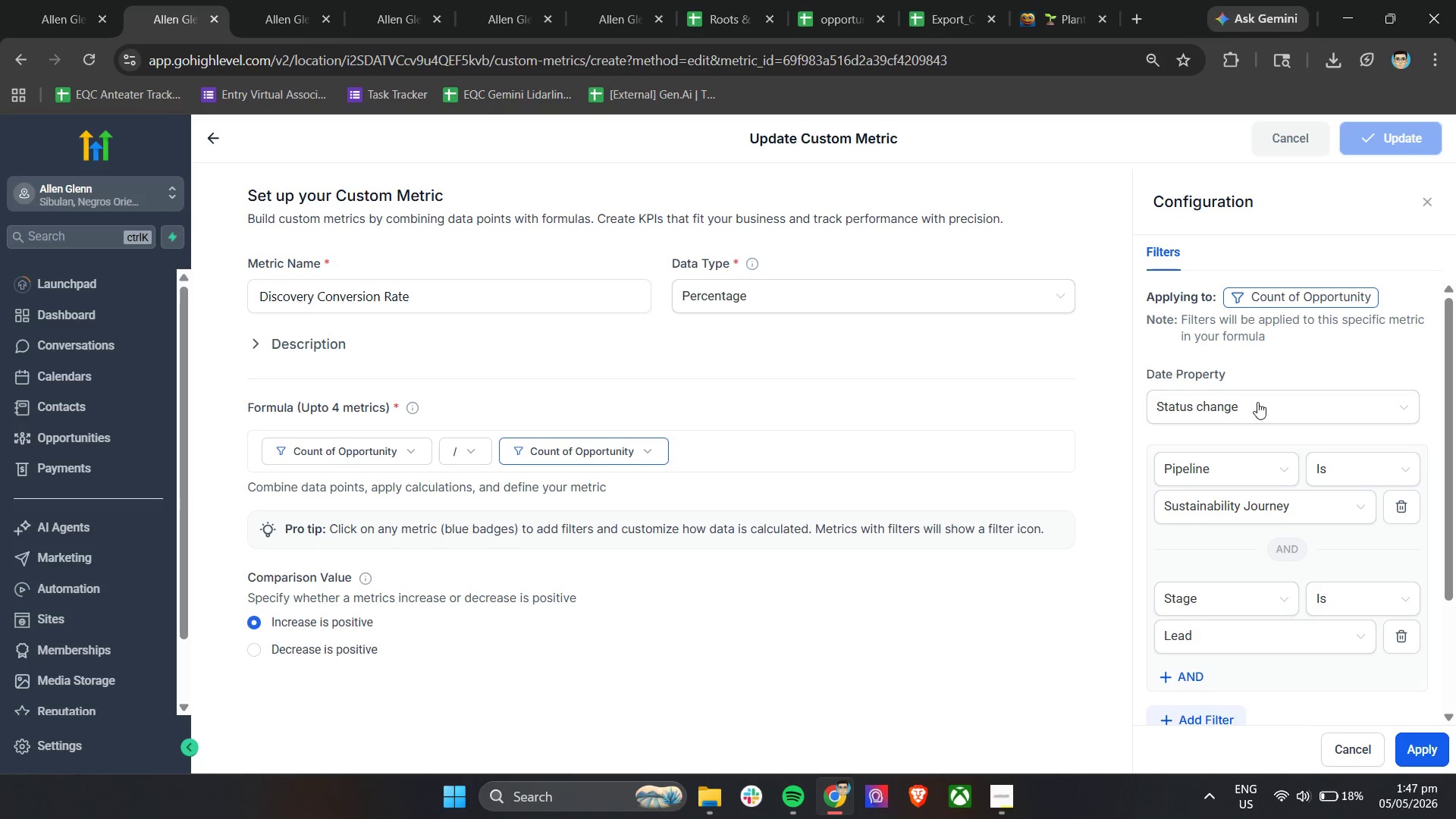 
wait(5.53)
 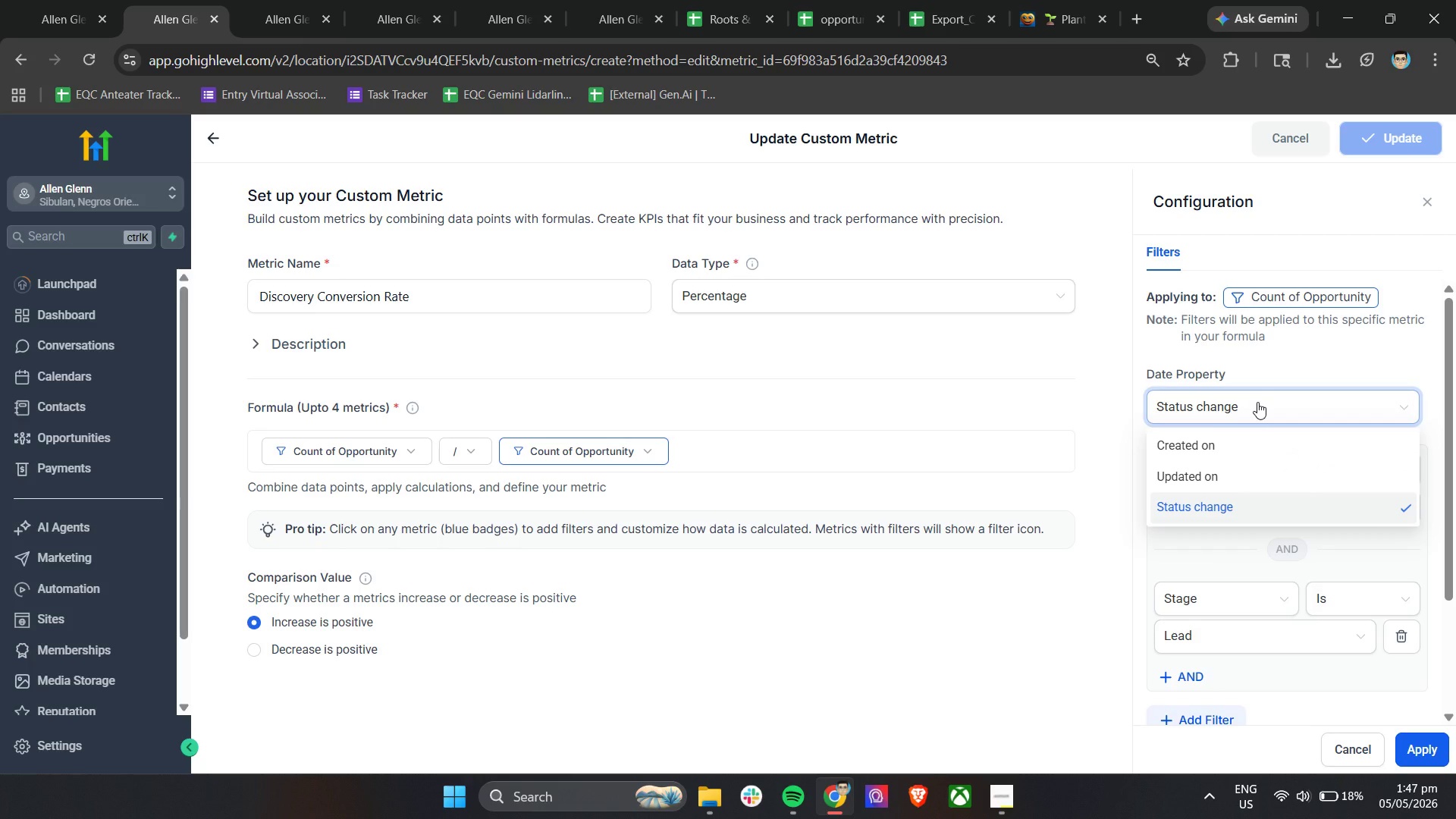 
left_click([1230, 503])
 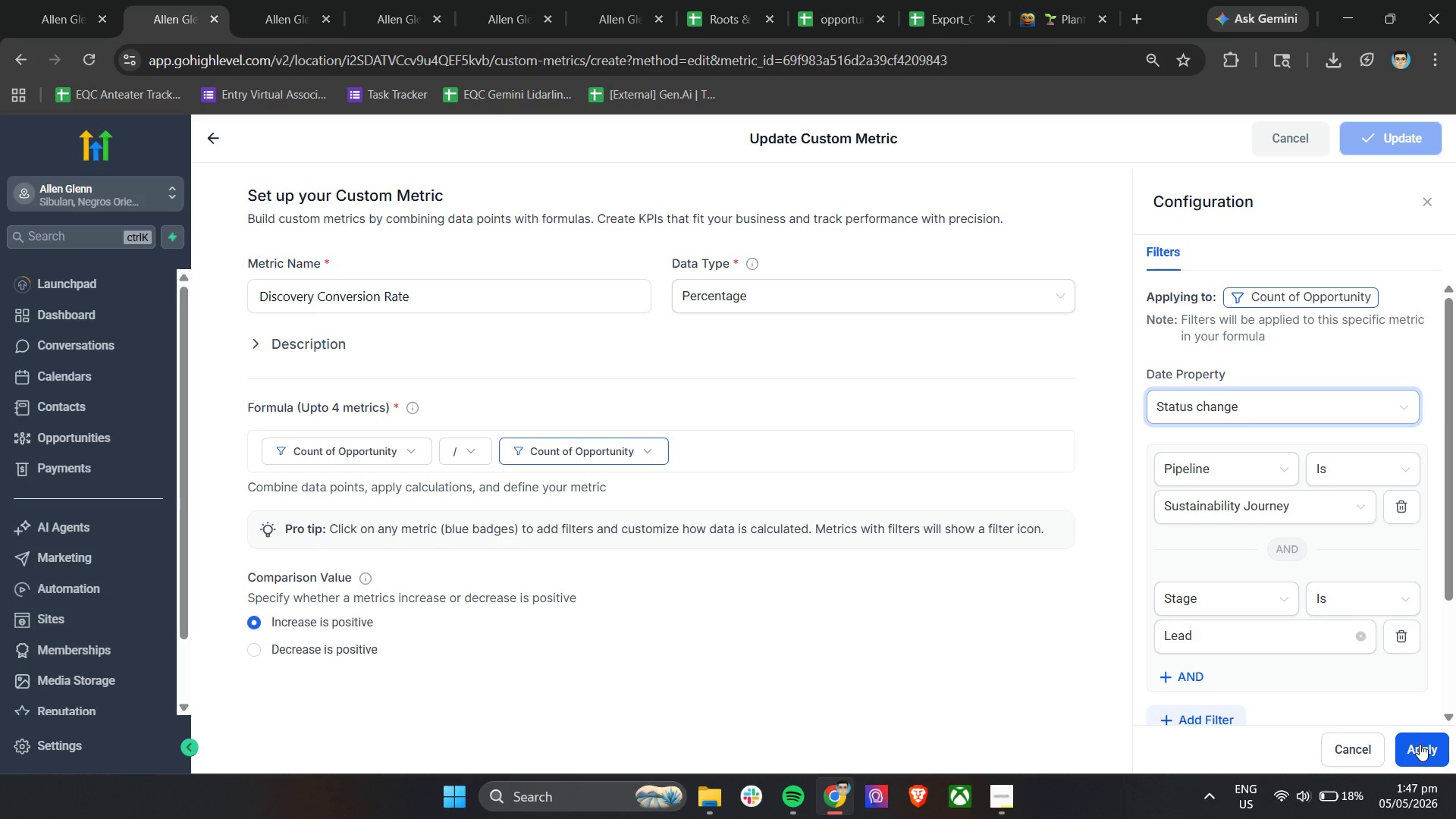 
left_click([1420, 744])
 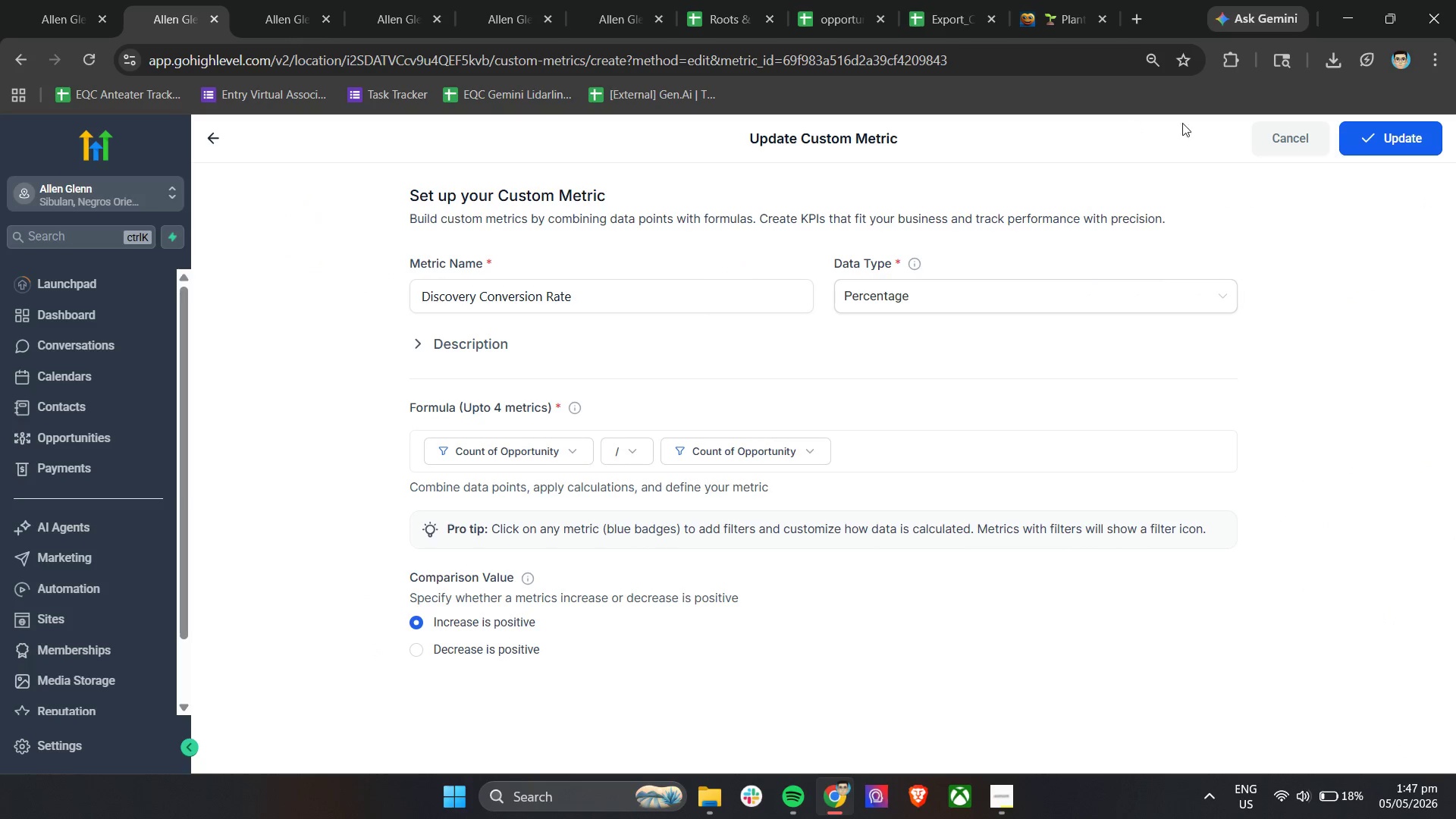 
double_click([1366, 141])
 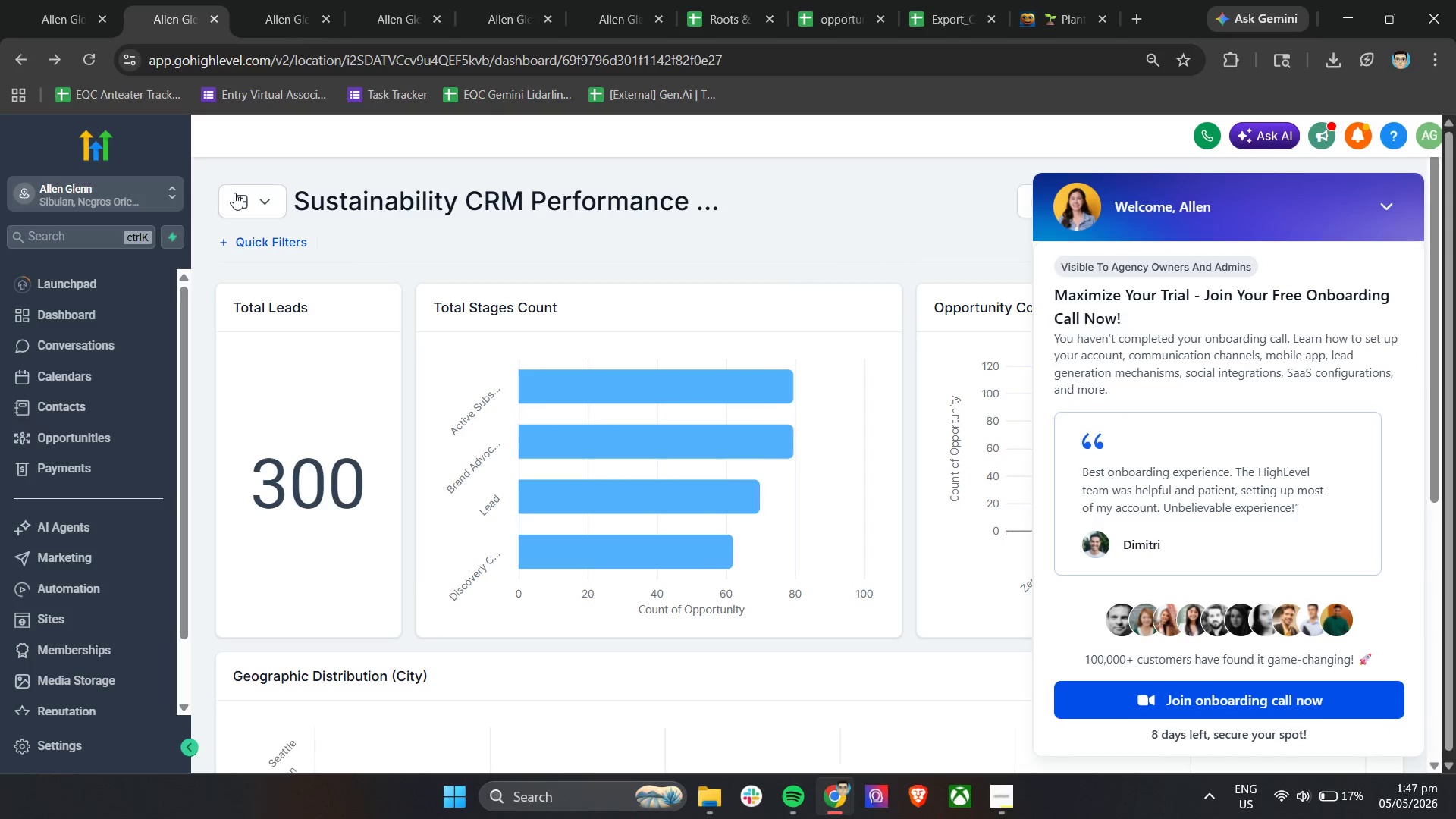 
wait(15.28)
 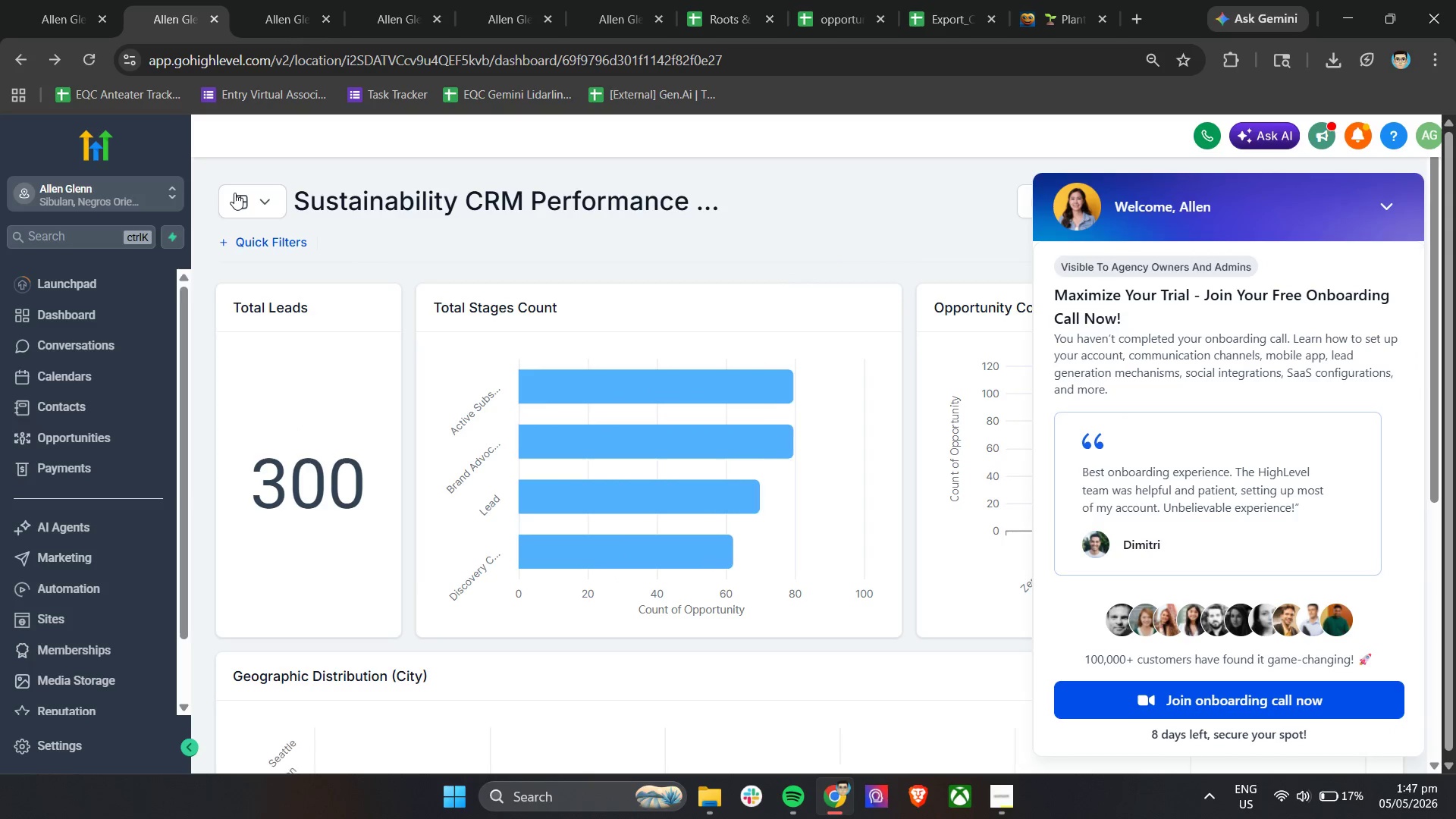 
left_click([1392, 212])
 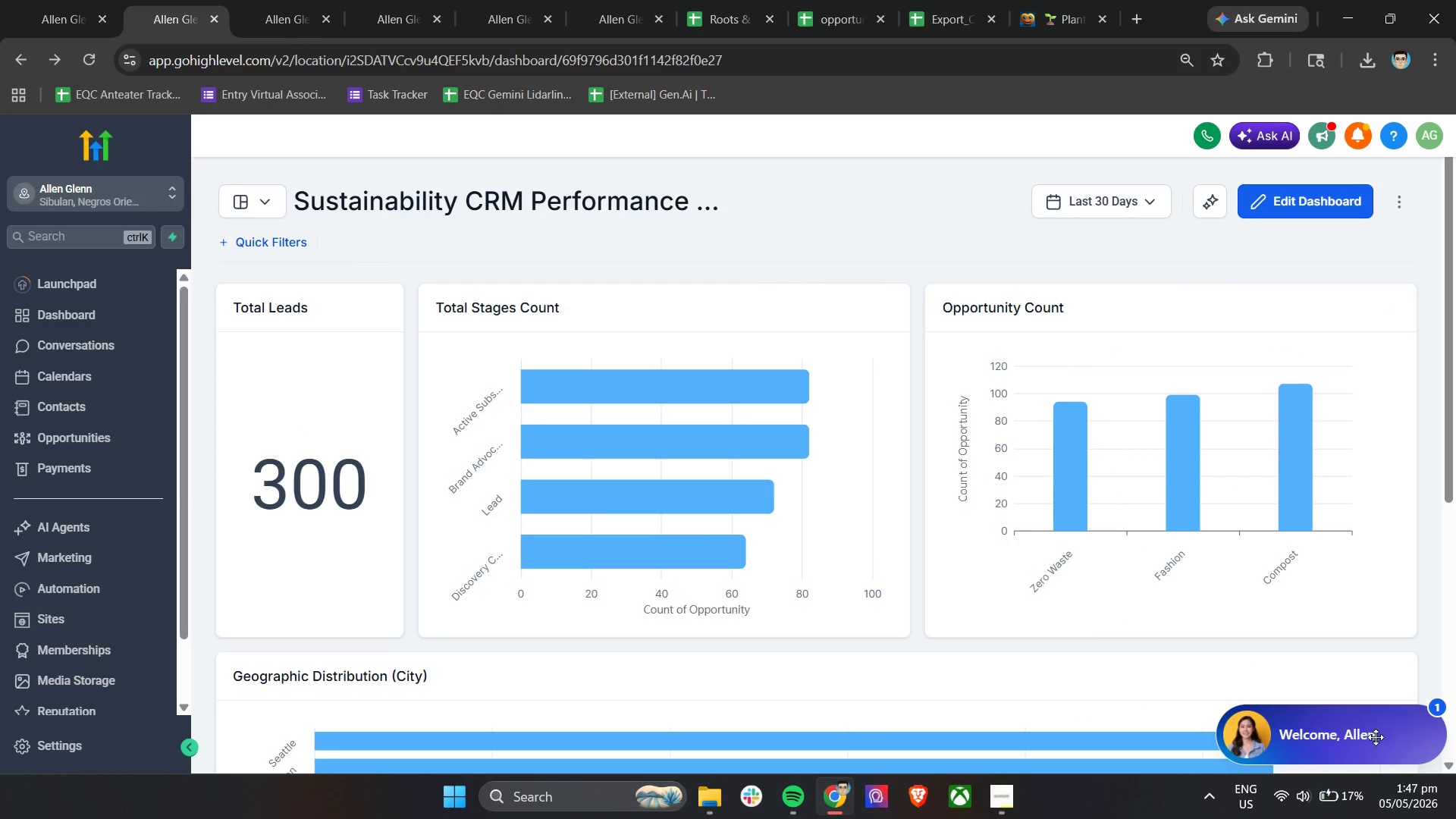 
left_click_drag(start_coordinate=[1370, 737], to_coordinate=[90, 167])
 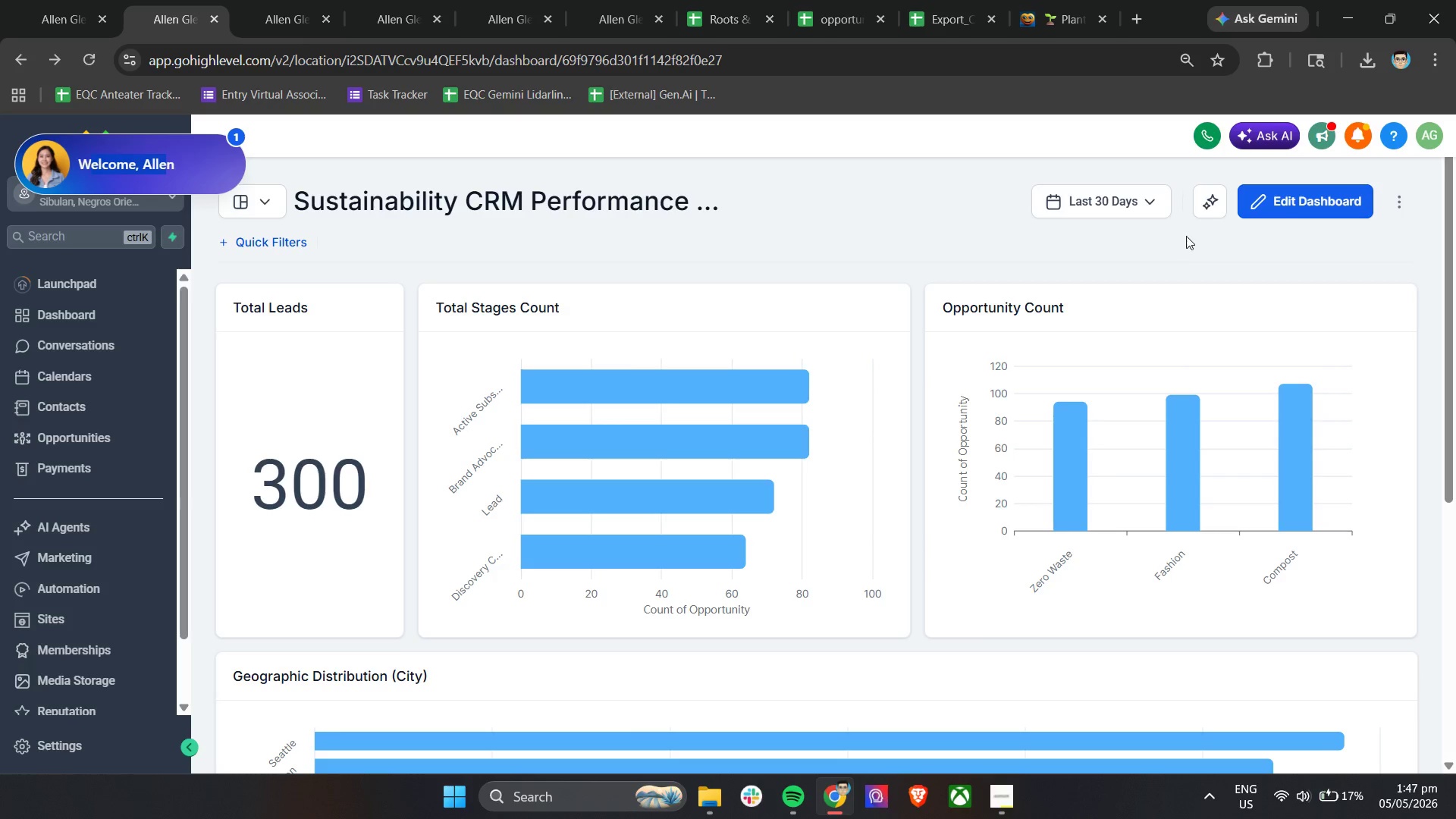 
left_click([1307, 202])
 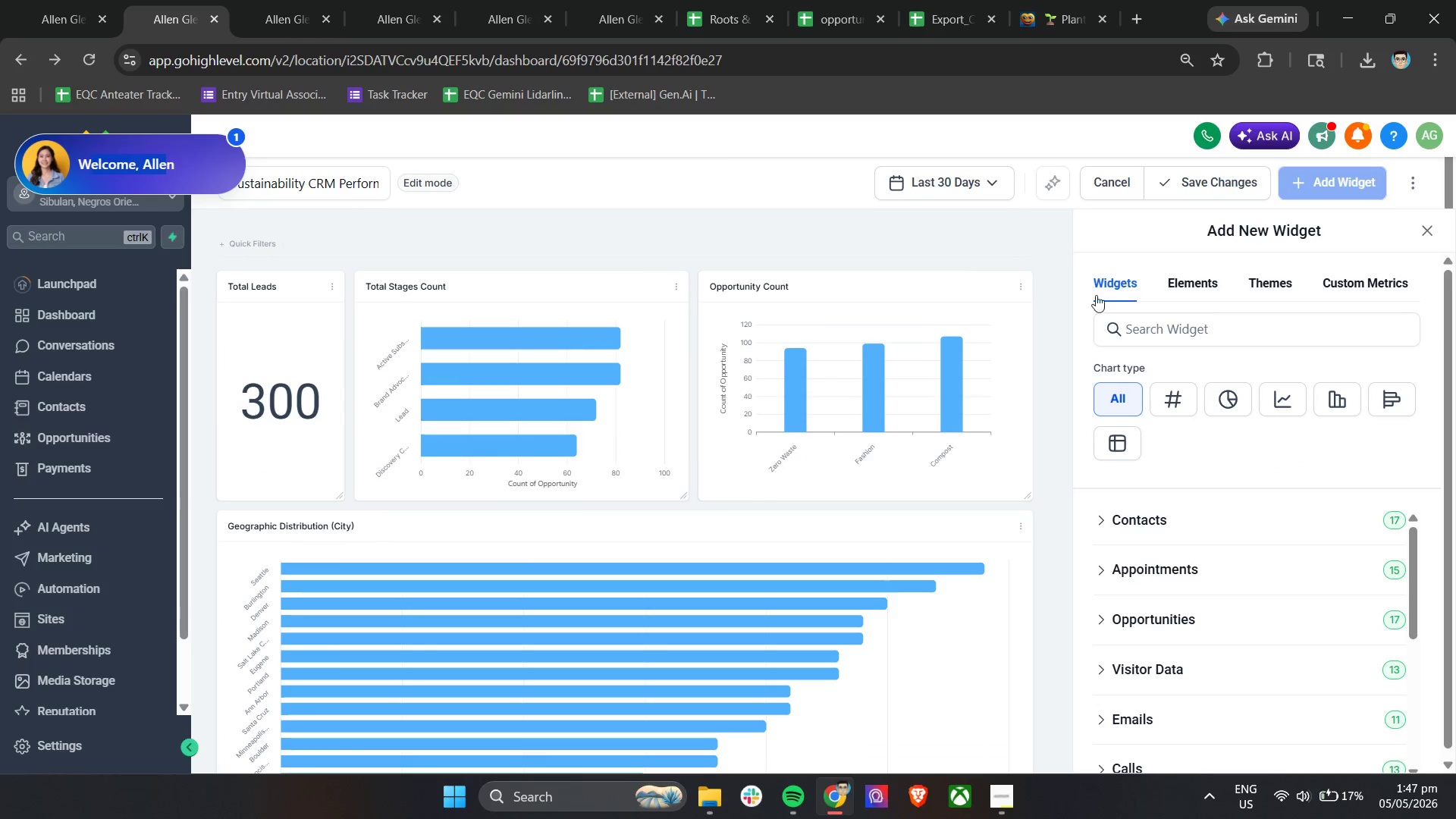 
mouse_move([1020, 202])
 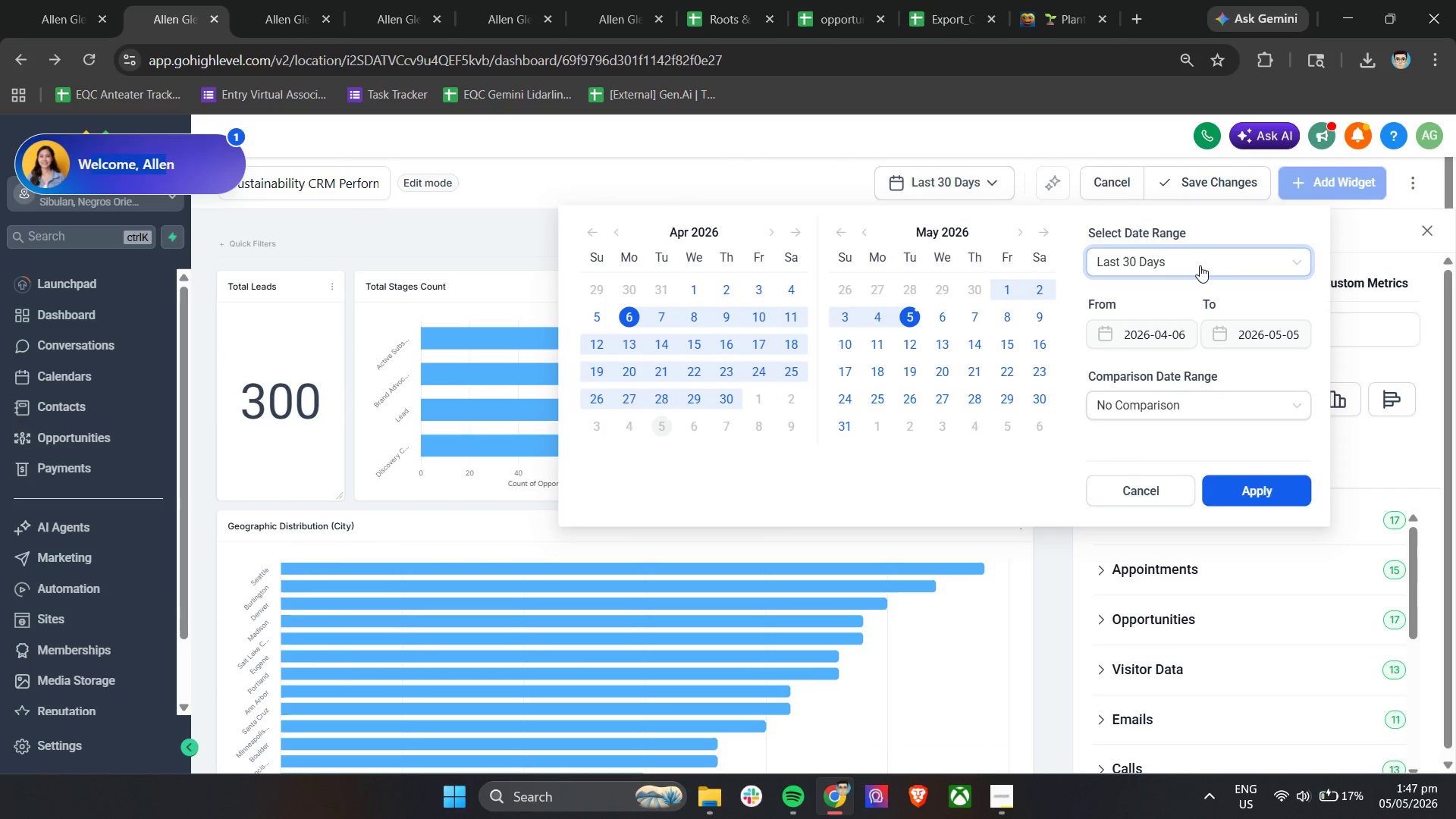 
left_click([1200, 265])
 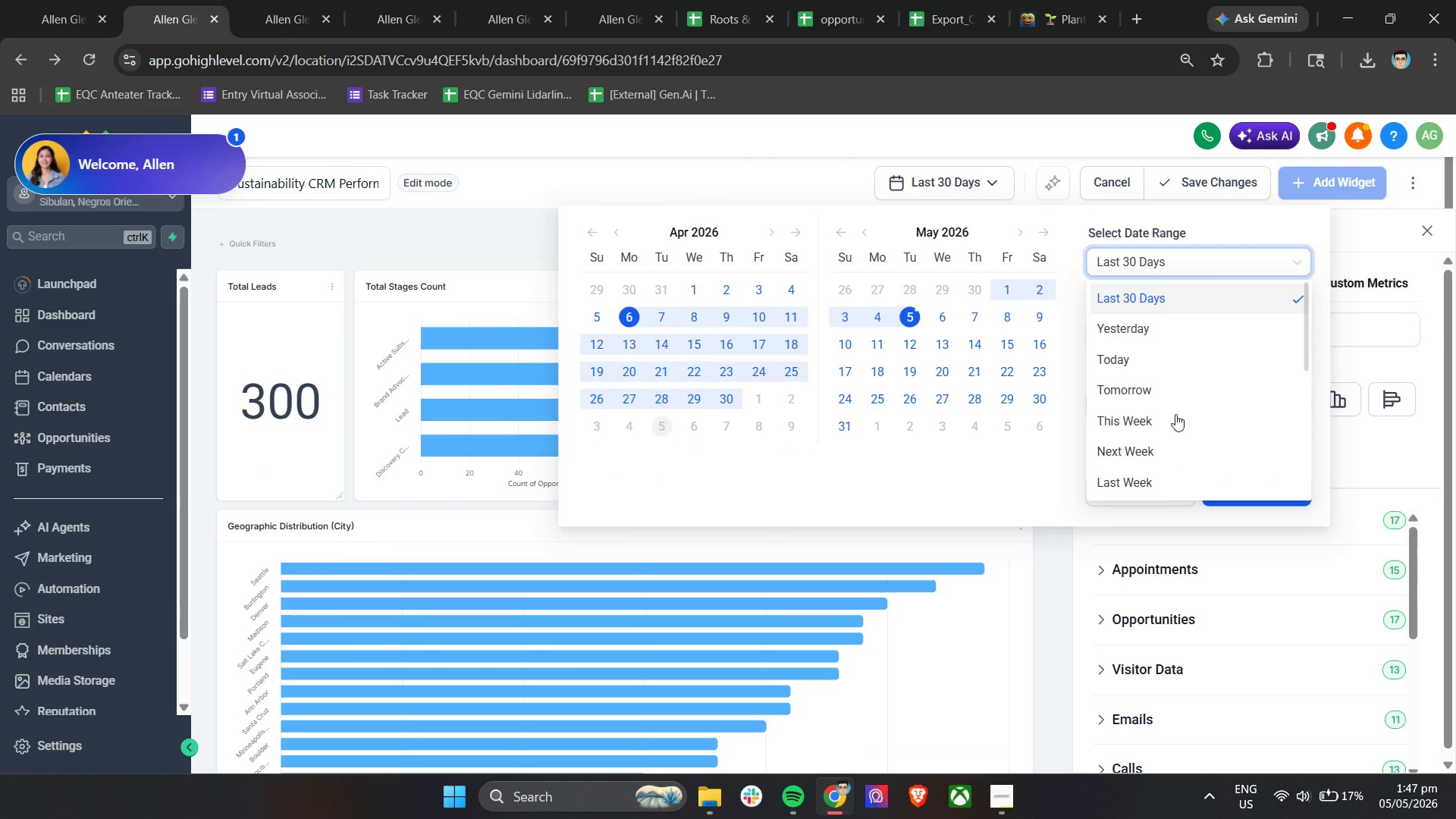 
left_click([1133, 473])
 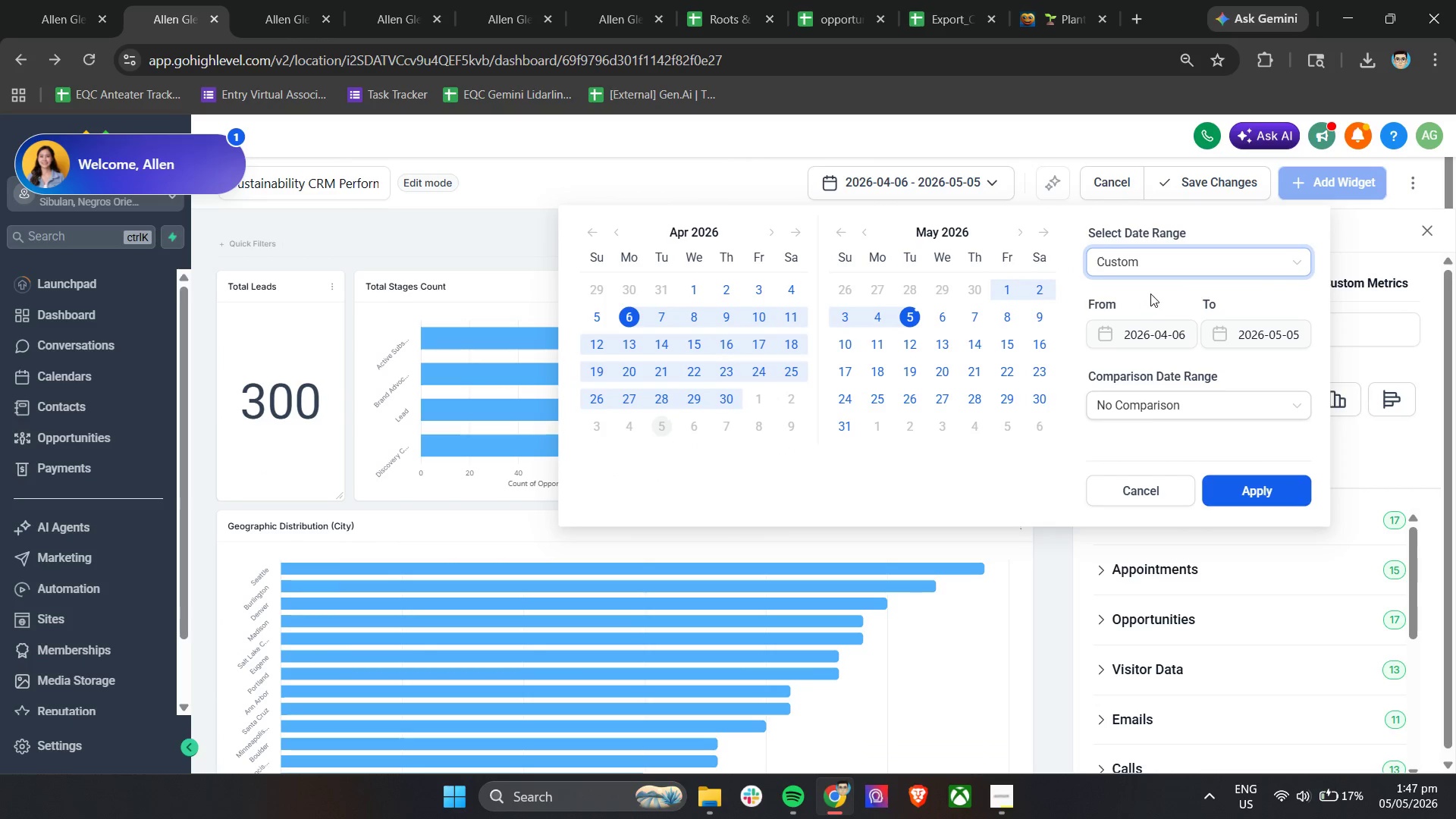 
scroll: coordinate [1176, 446], scroll_direction: down, amount: 9.0
 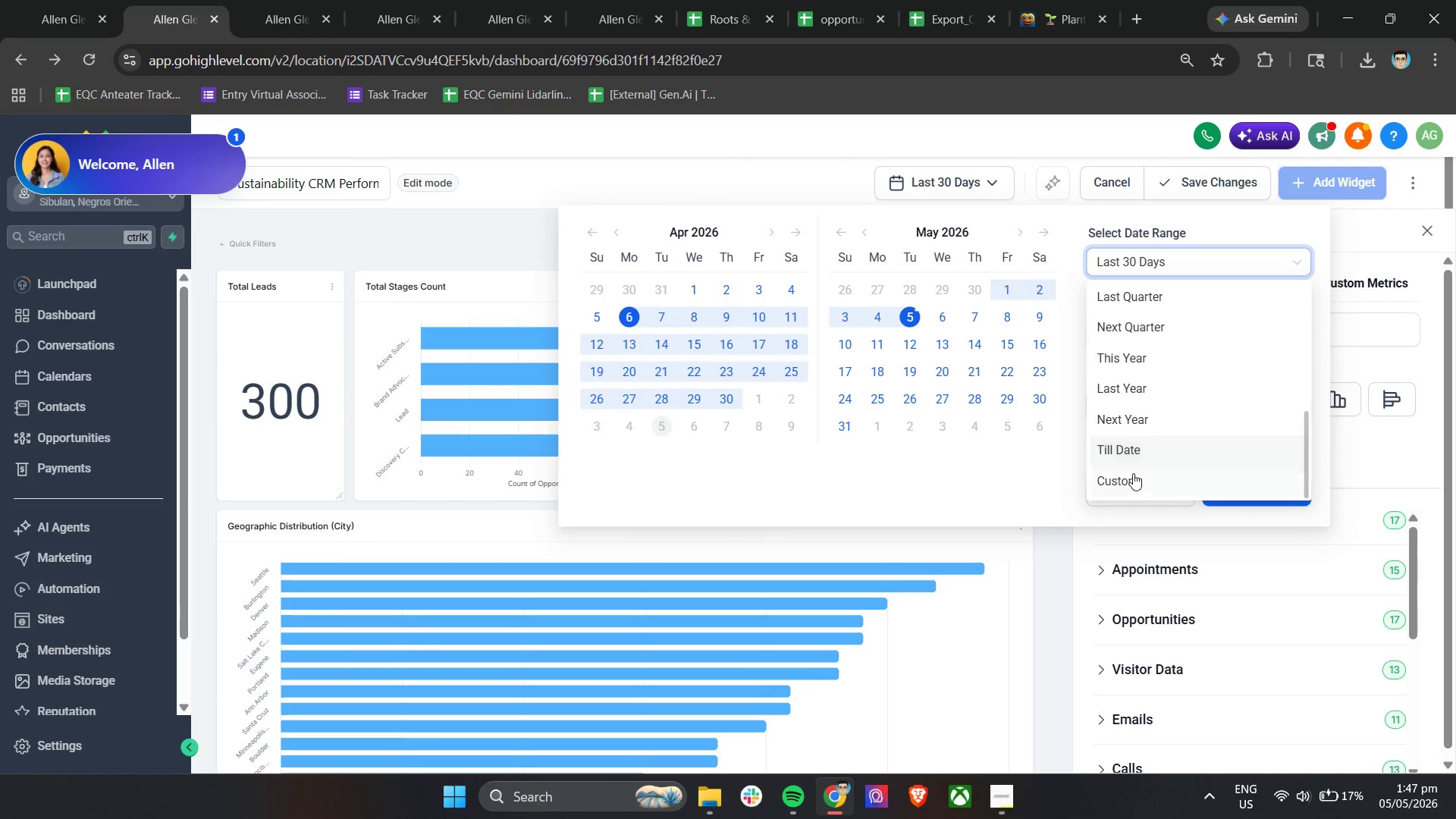 
left_click([1154, 291])
 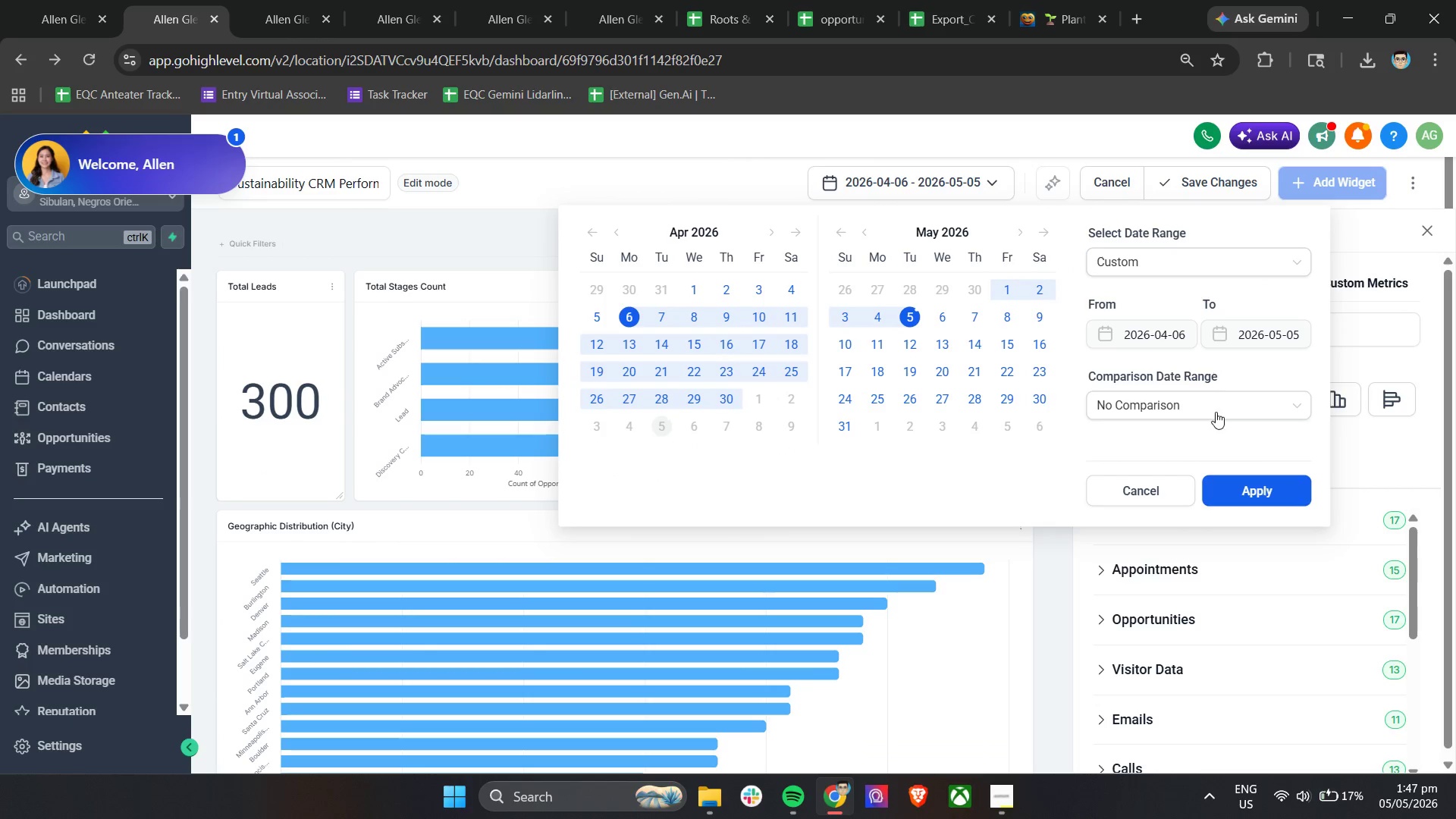 
left_click([1216, 414])
 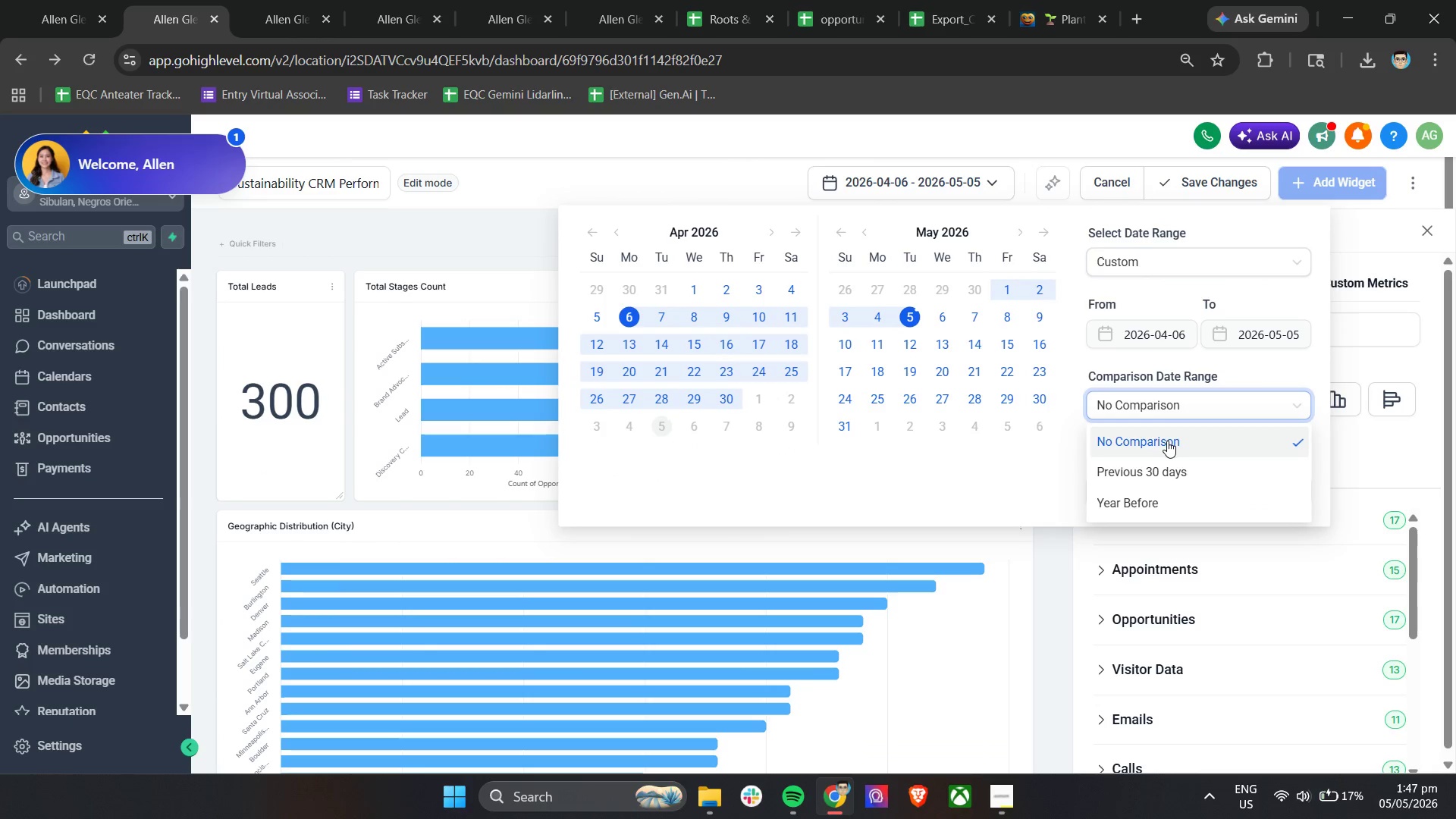 
left_click([1167, 441])
 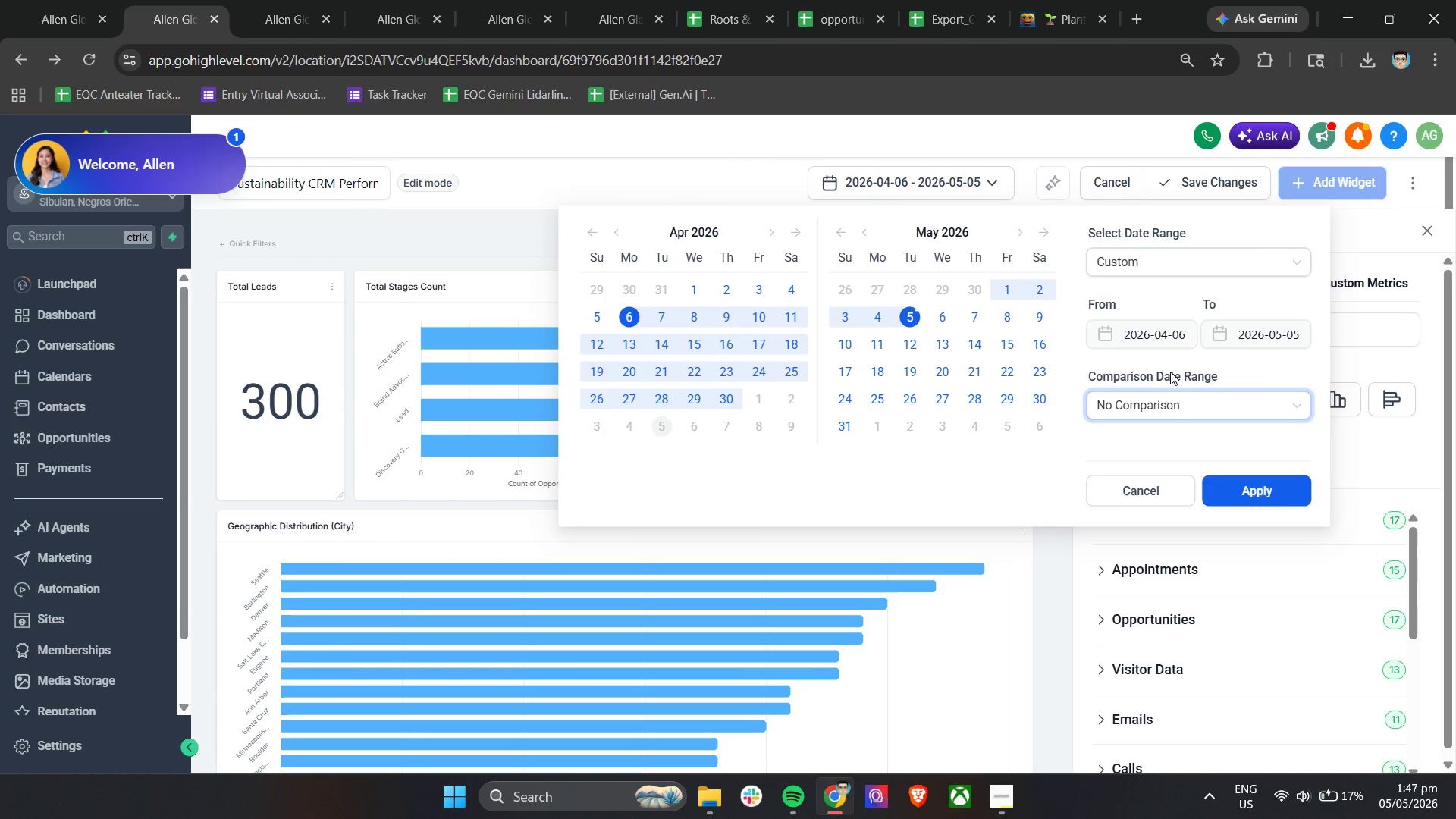 
left_click([1166, 335])
 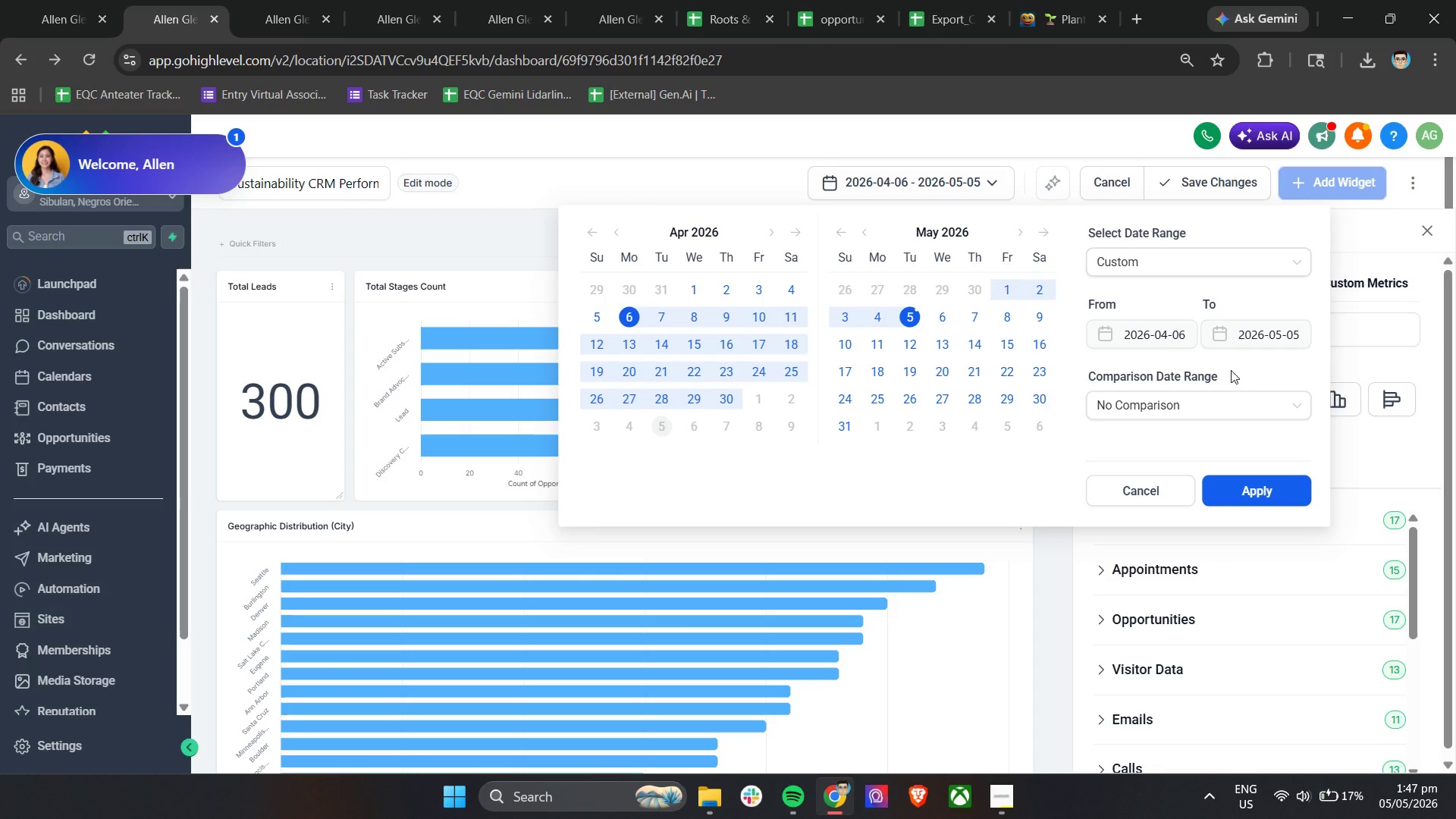 
wait(10.0)
 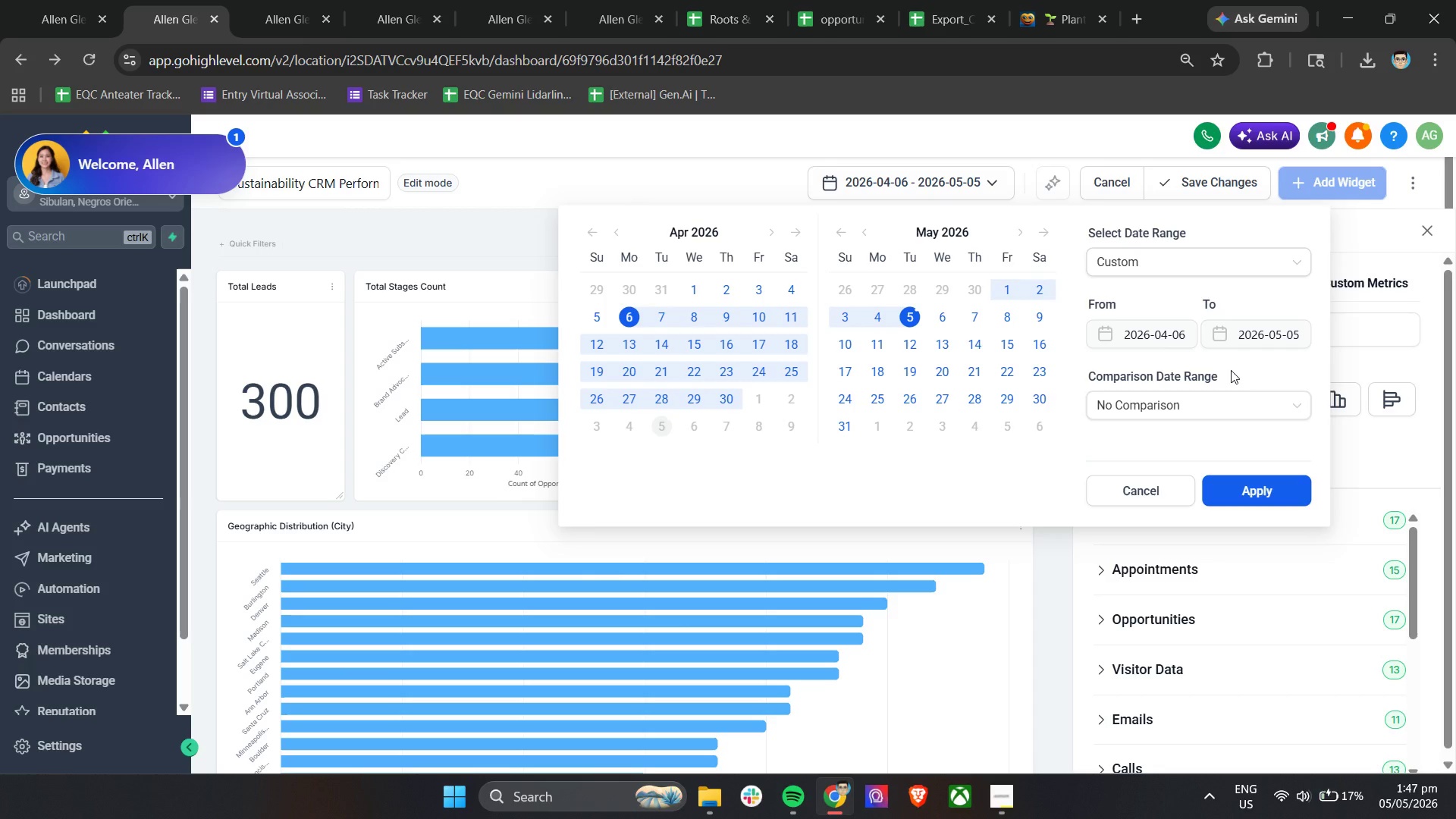 
left_click([1283, 268])
 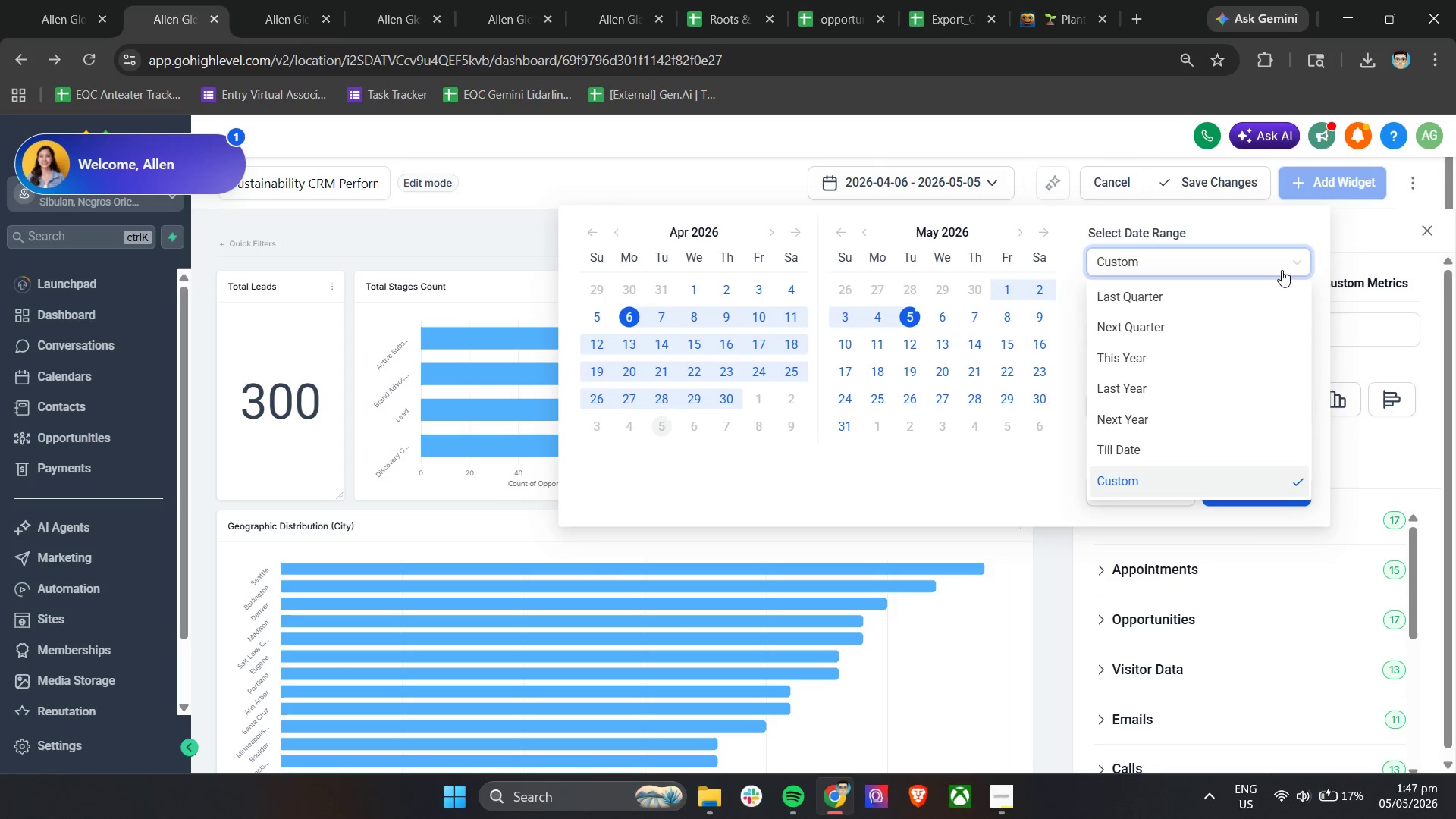 
scroll: coordinate [1221, 378], scroll_direction: up, amount: 13.0
 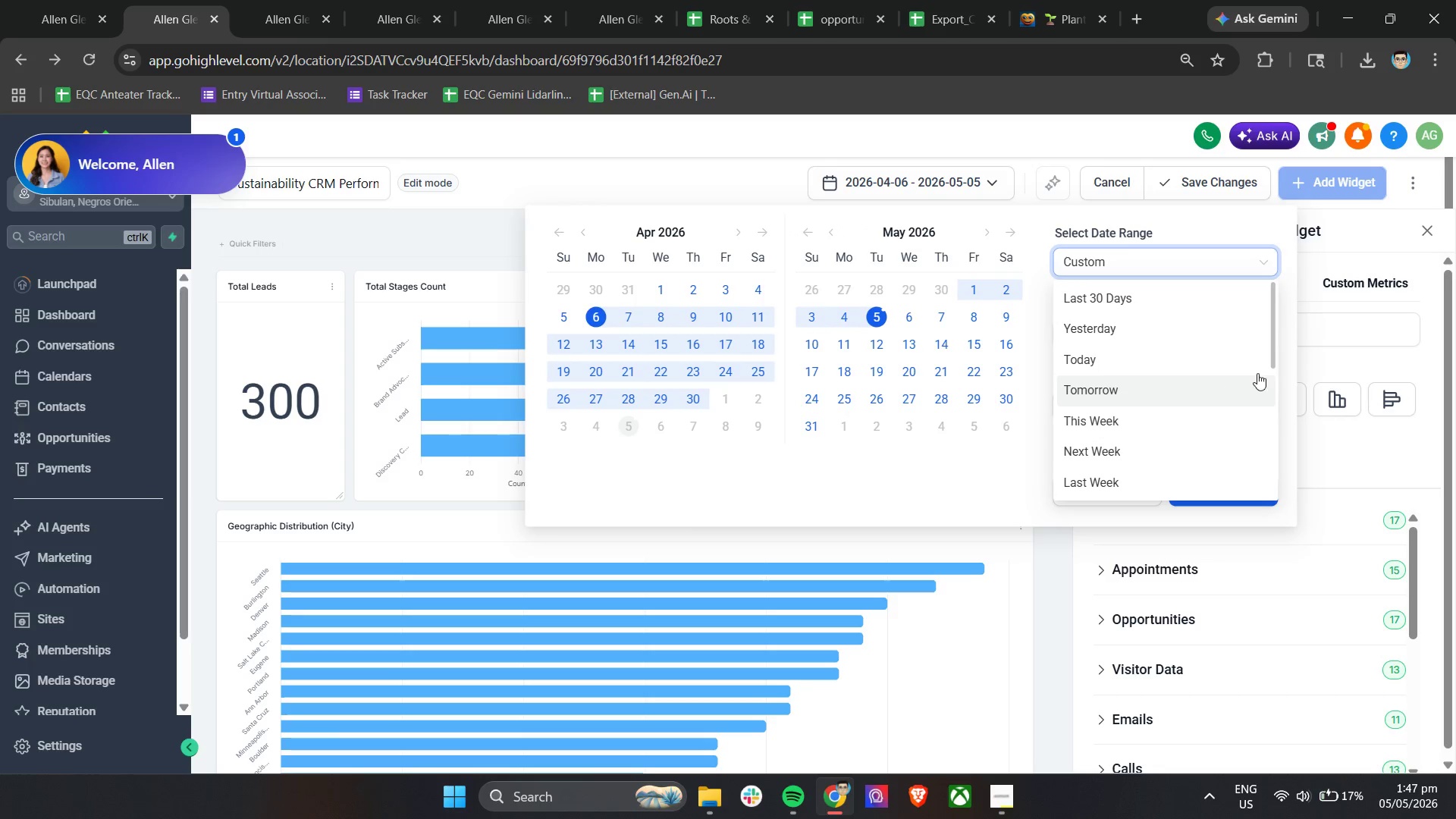 
wait(5.01)
 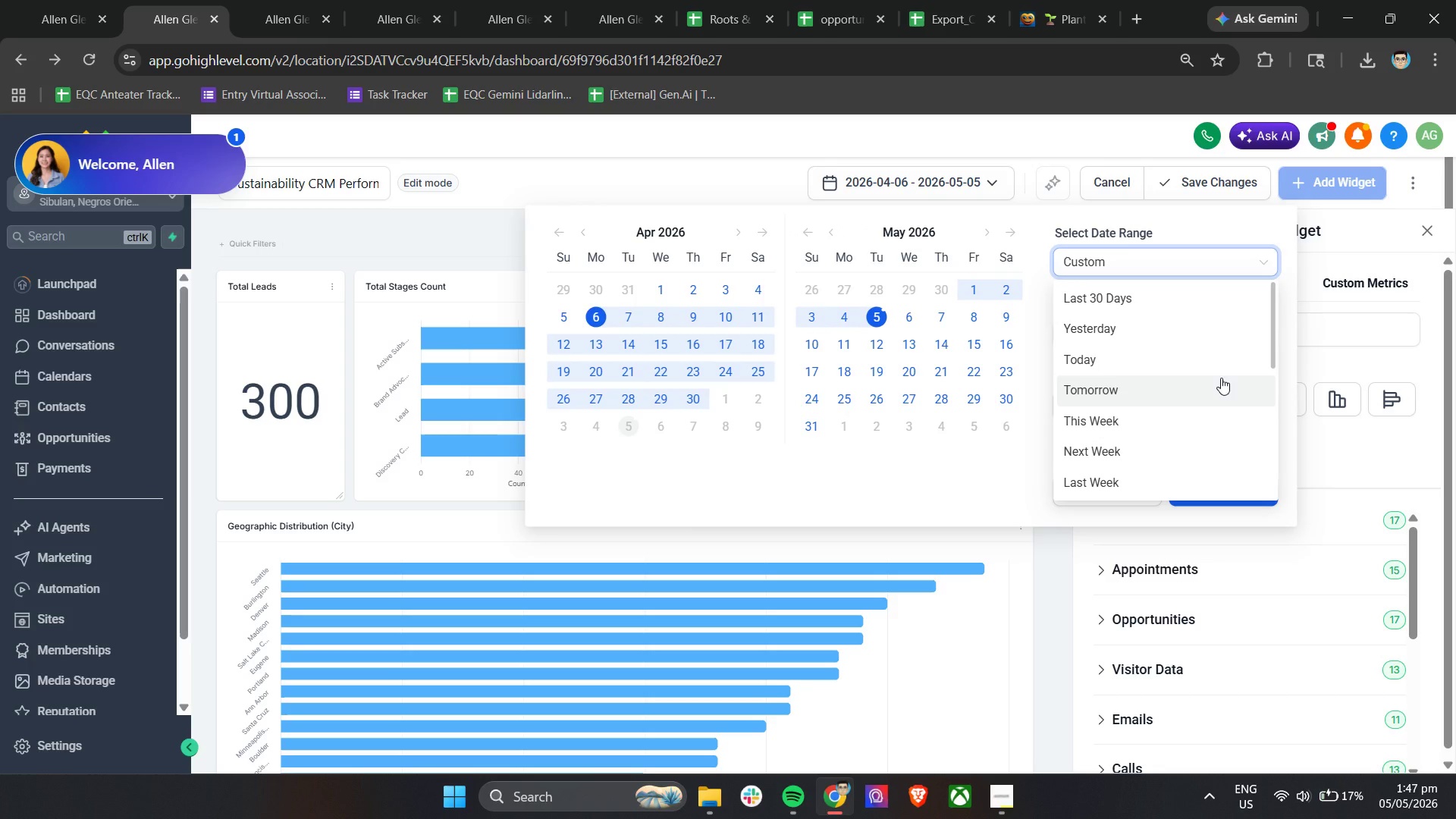 
left_click_drag(start_coordinate=[1271, 335], to_coordinate=[1266, 411])
 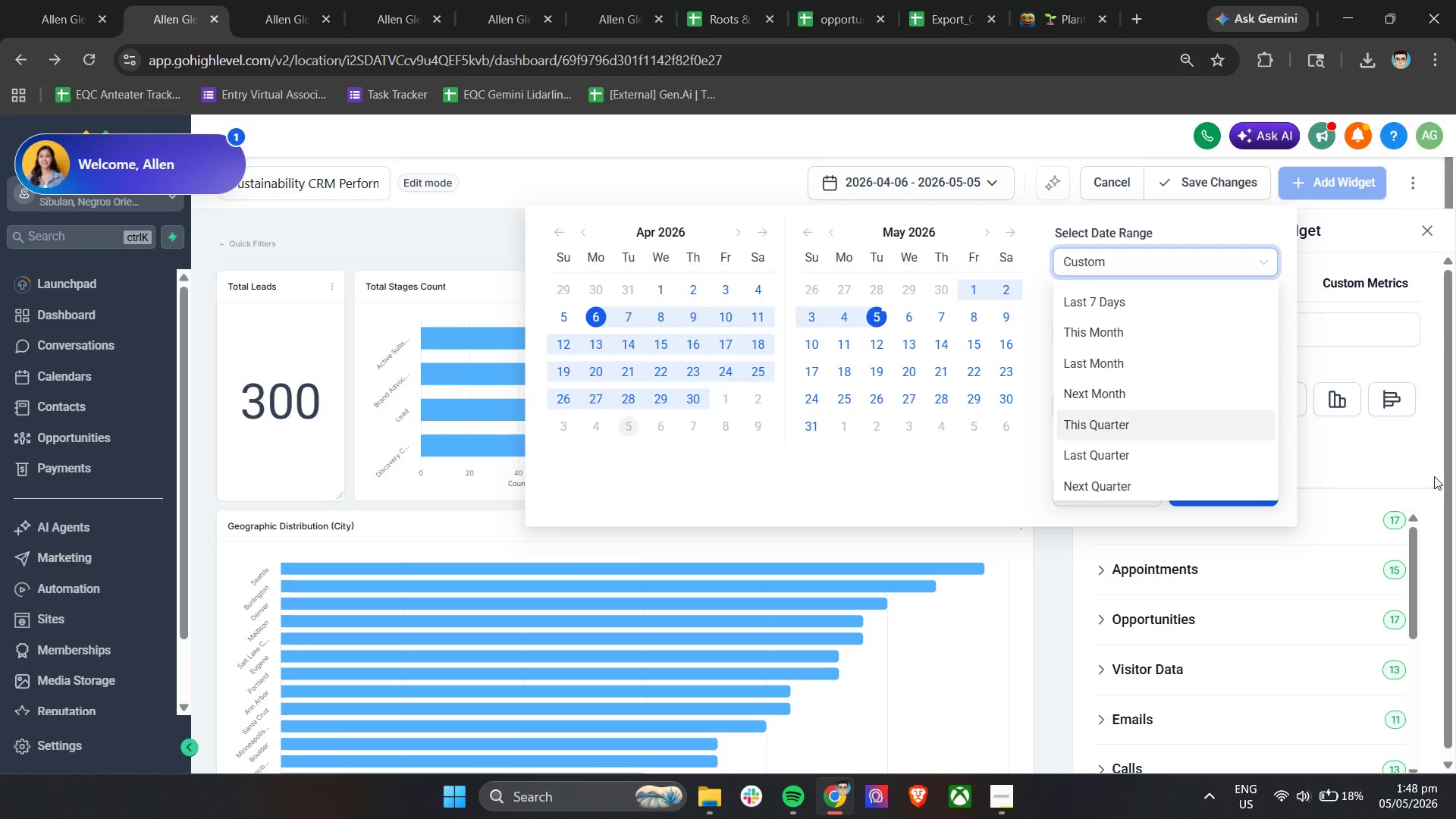 
wait(6.73)
 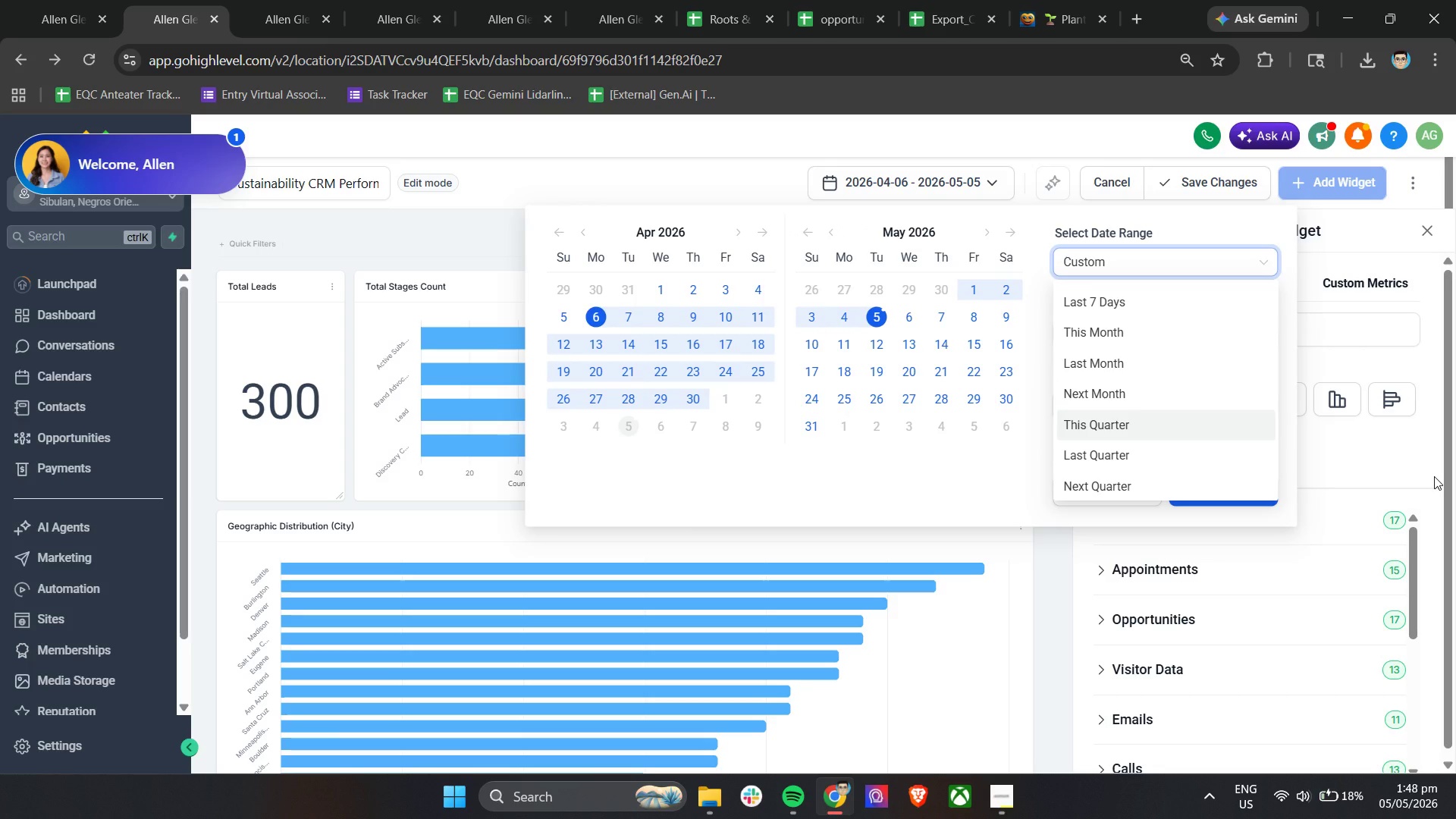 
left_click_drag(start_coordinate=[1273, 396], to_coordinate=[1274, 475])
 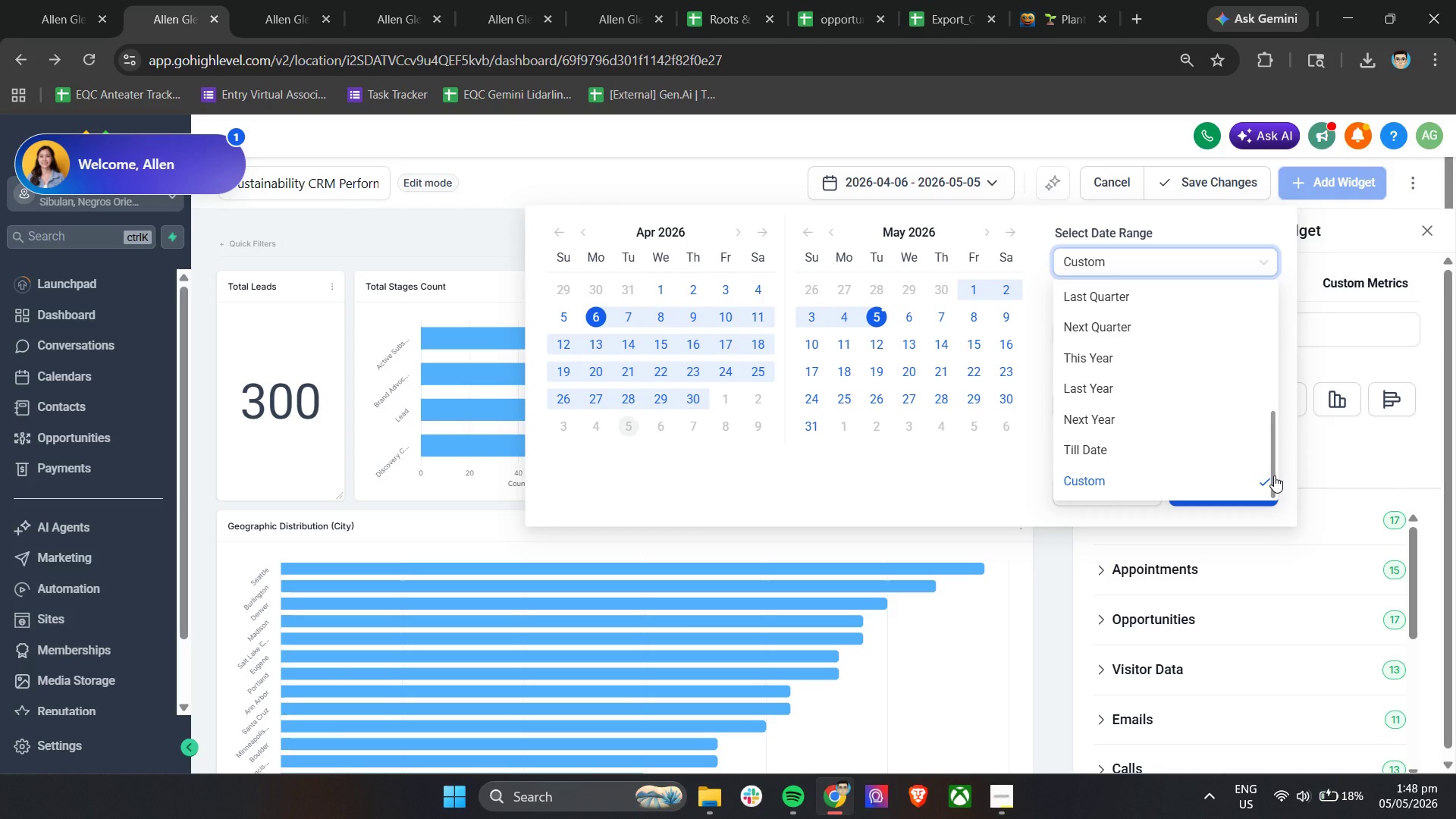 
scroll: coordinate [1151, 374], scroll_direction: down, amount: 5.0
 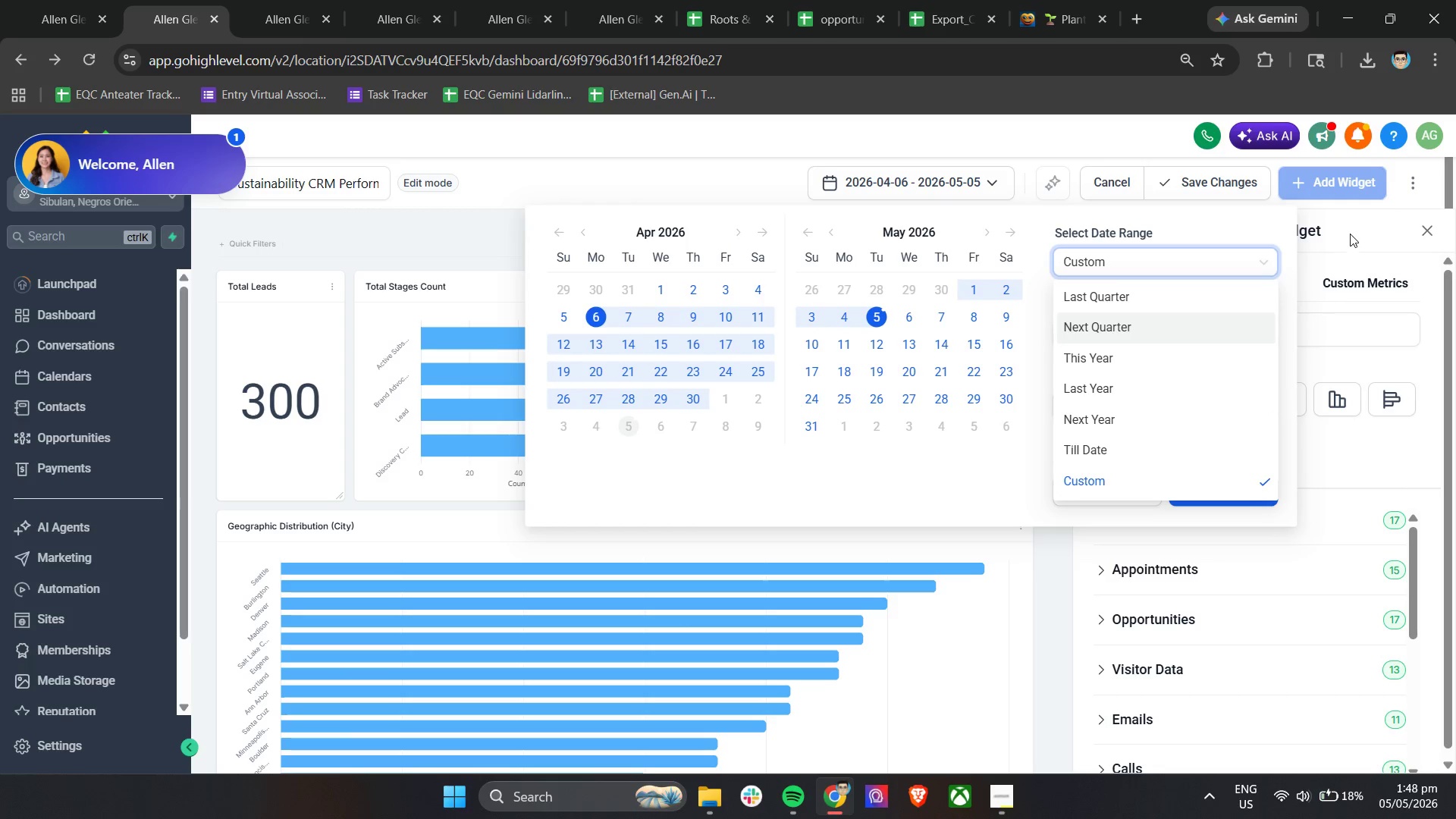 
left_click([1350, 231])
 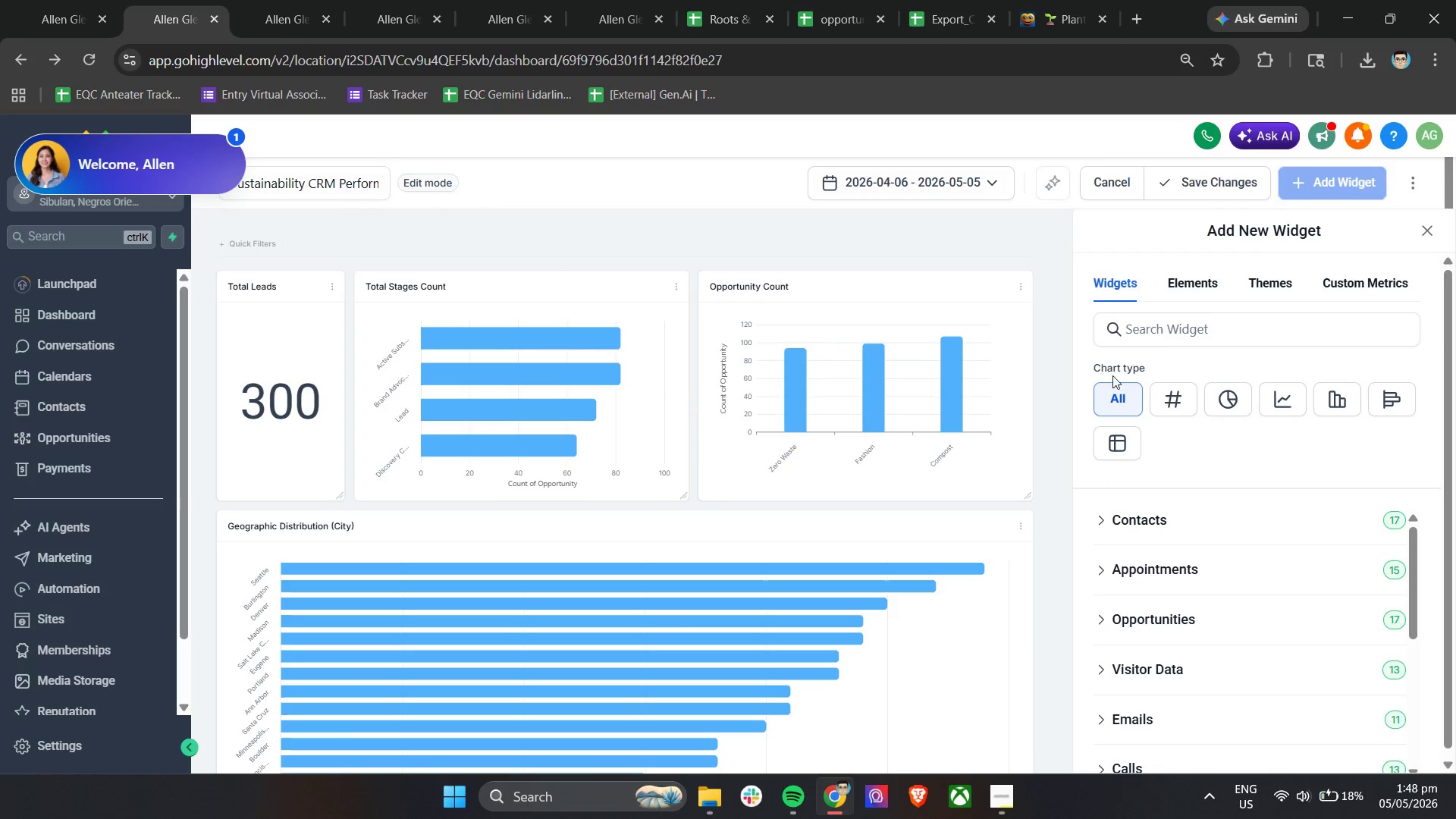 
scroll: coordinate [985, 535], scroll_direction: down, amount: 9.0
 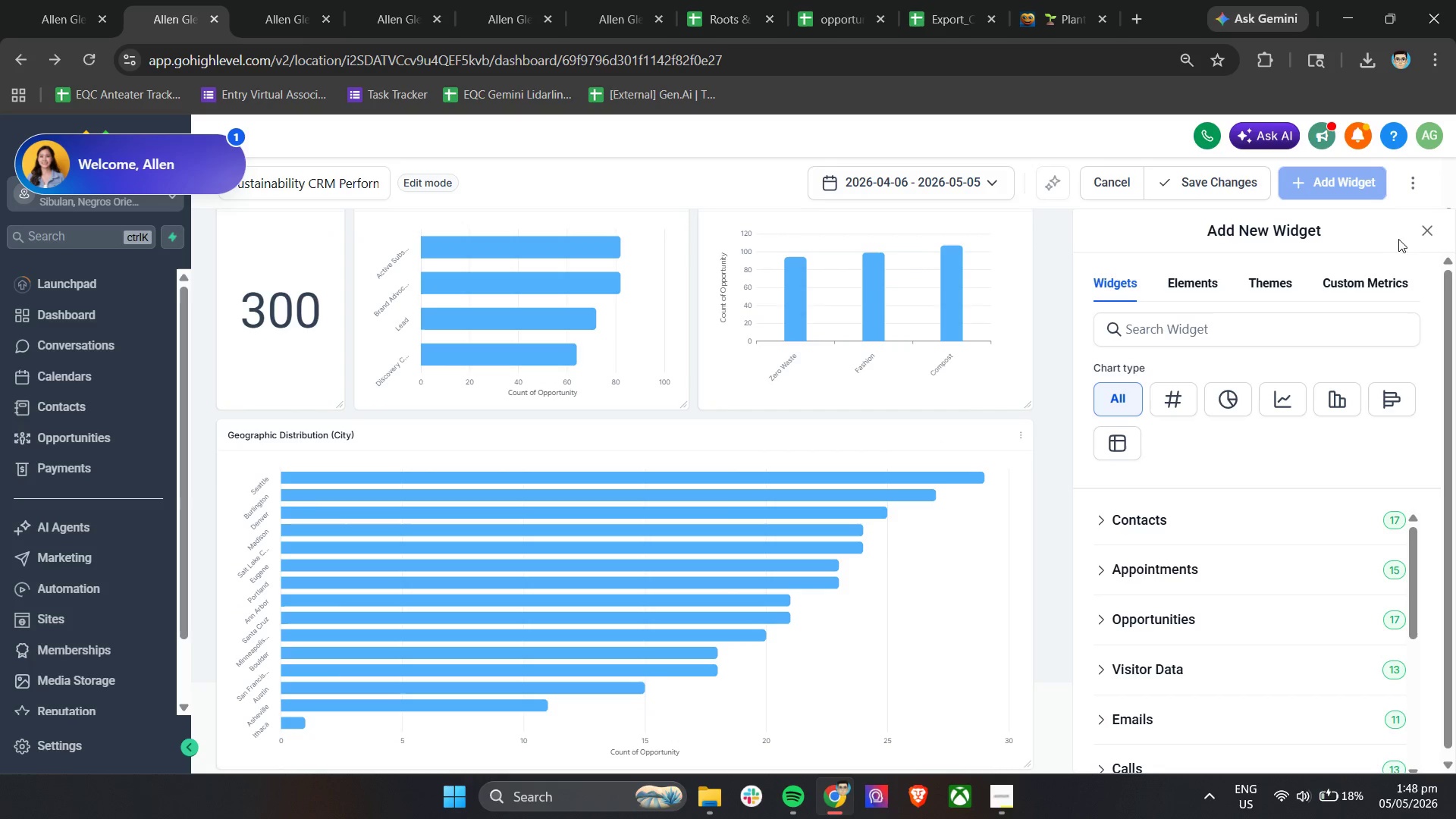 
left_click([1357, 278])
 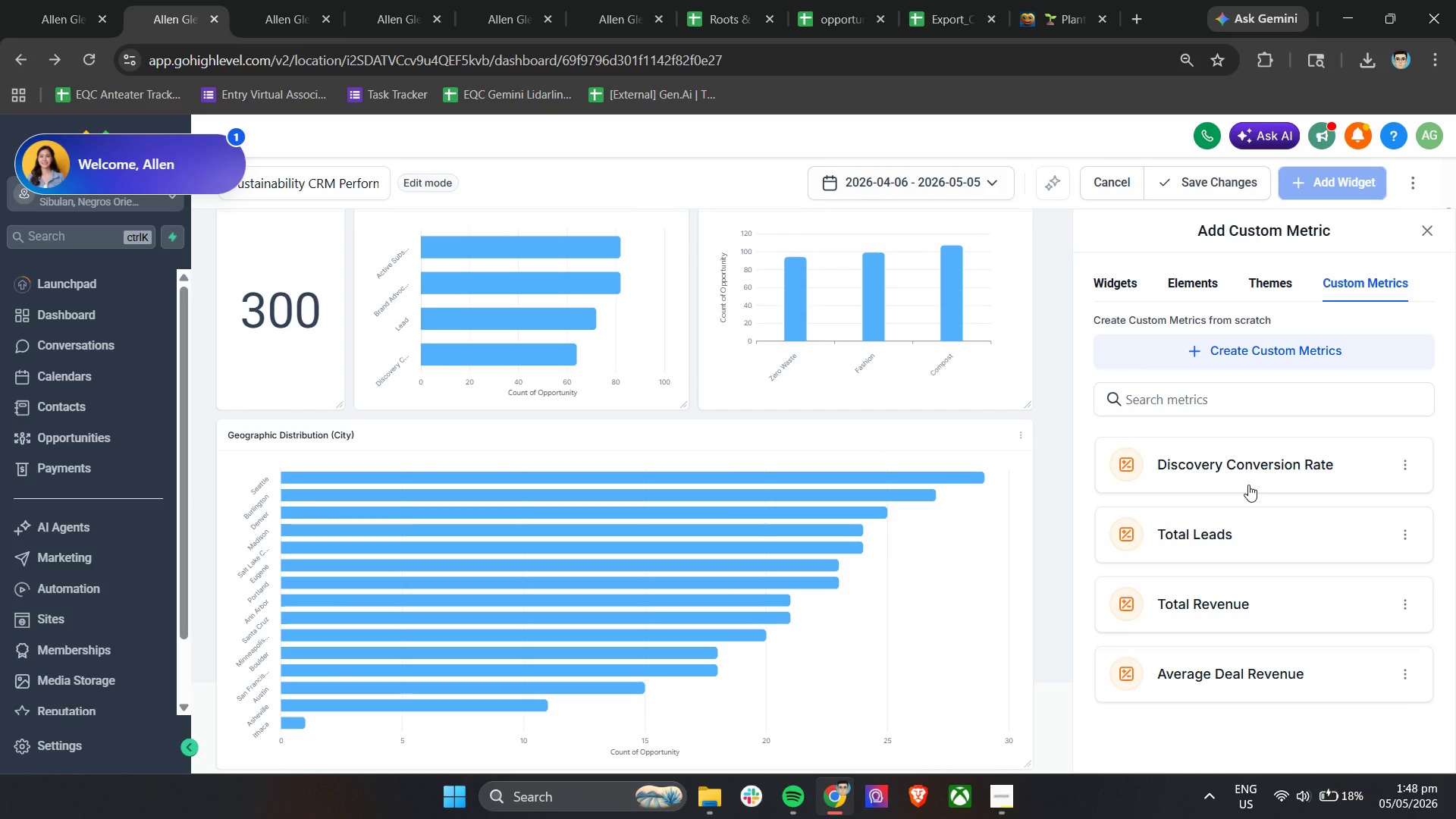 
left_click([1252, 472])
 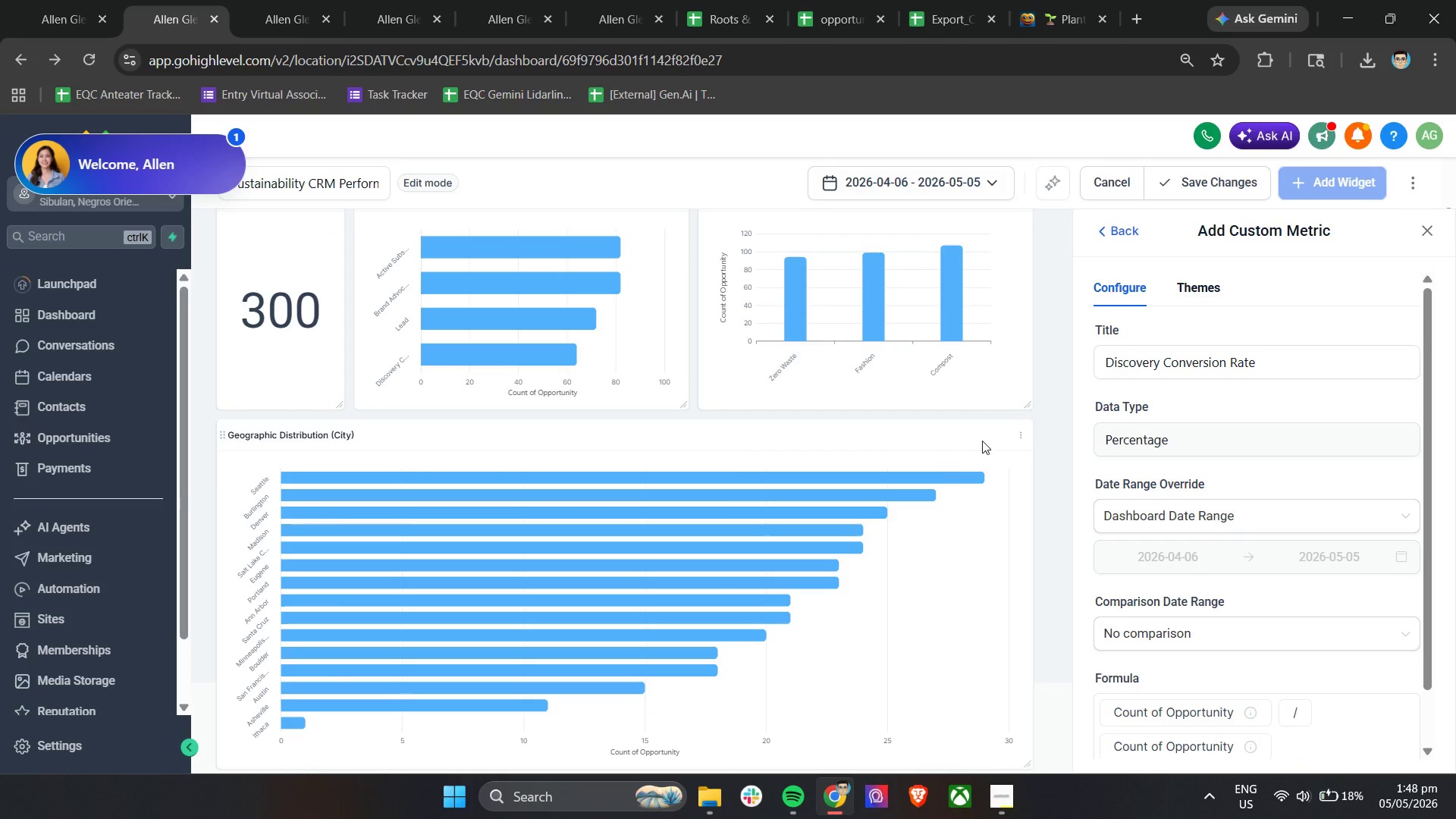 
scroll: coordinate [1018, 531], scroll_direction: down, amount: 22.0
 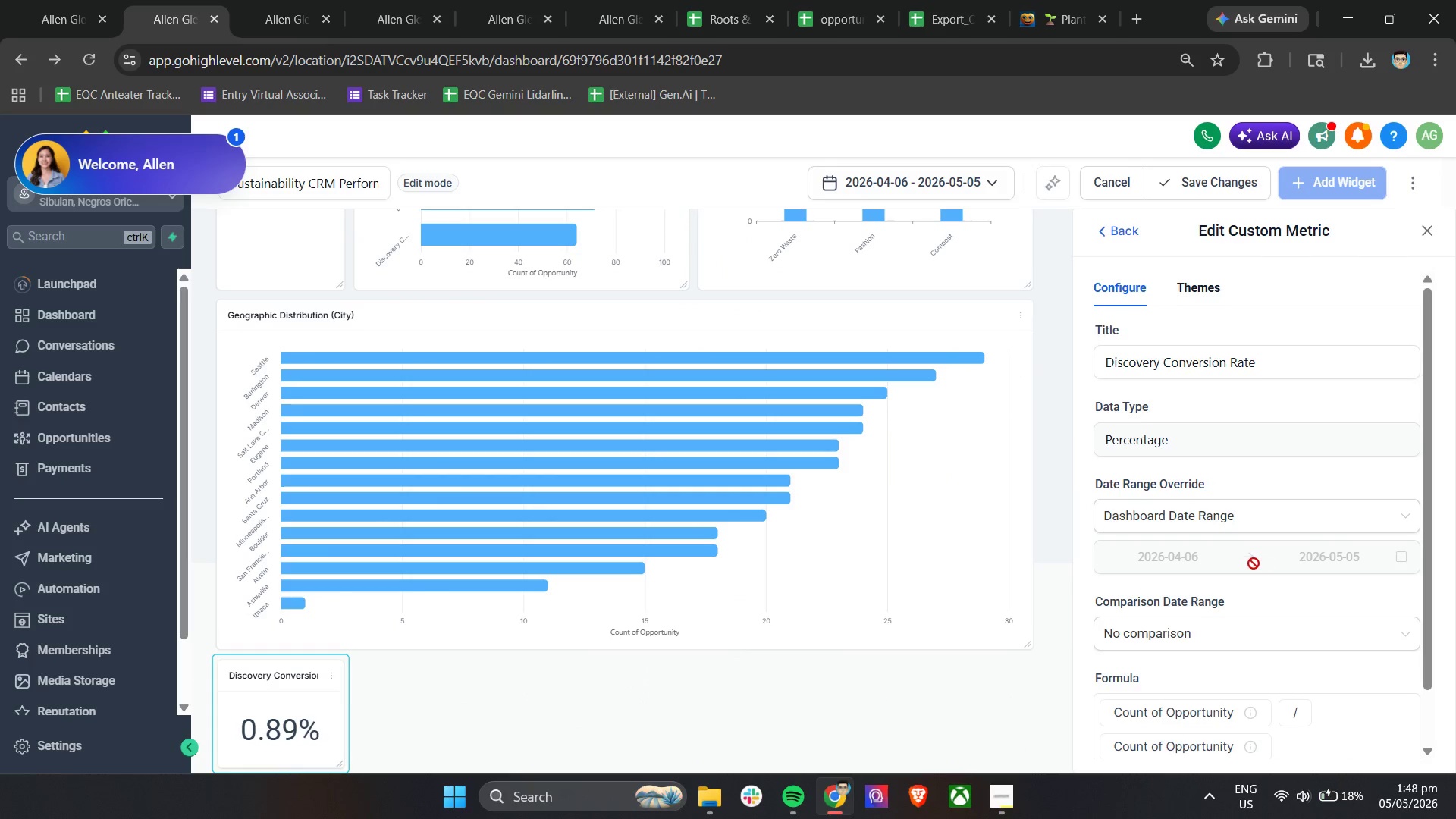 
left_click([1191, 518])
 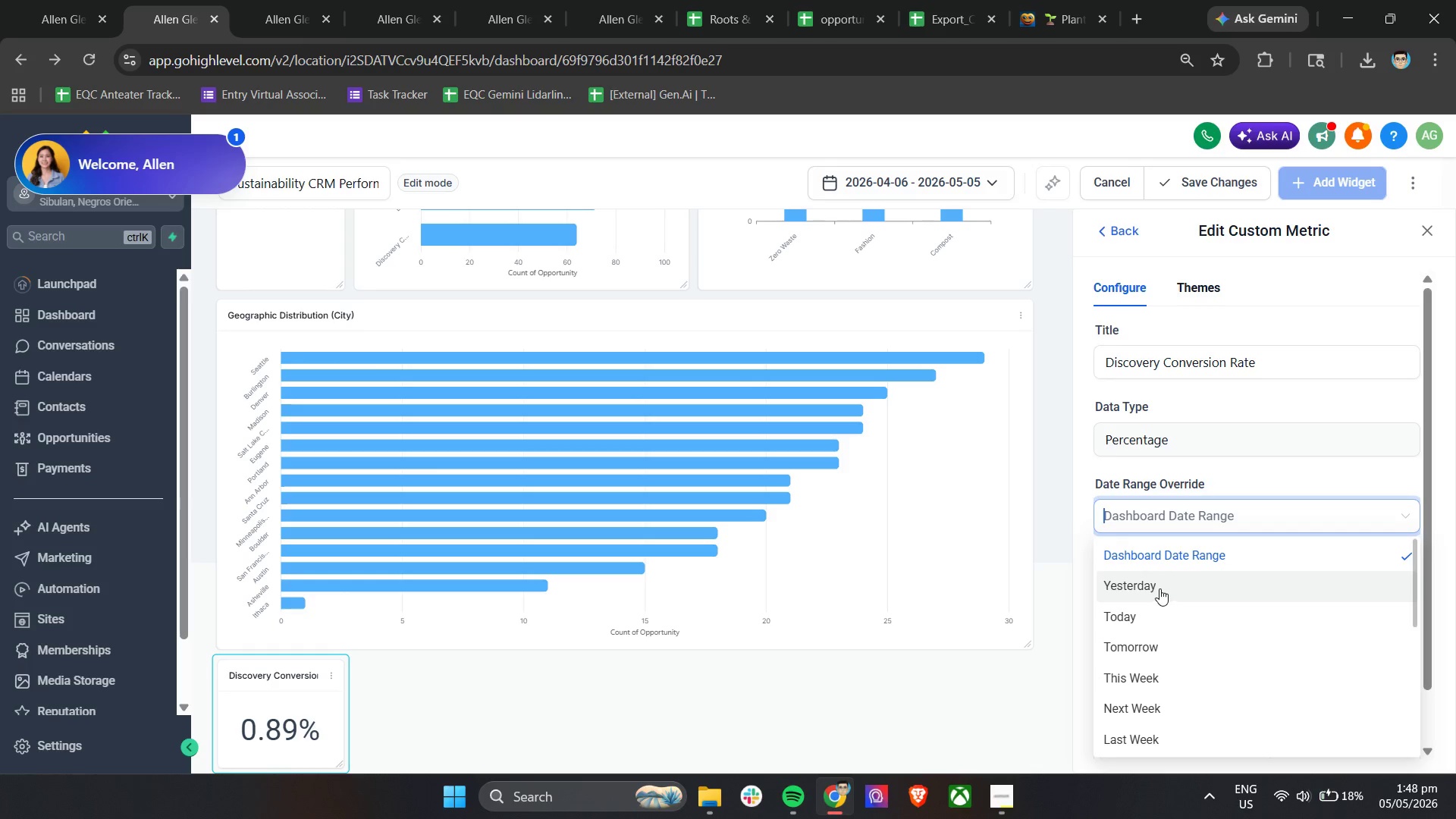 
left_click([1141, 617])
 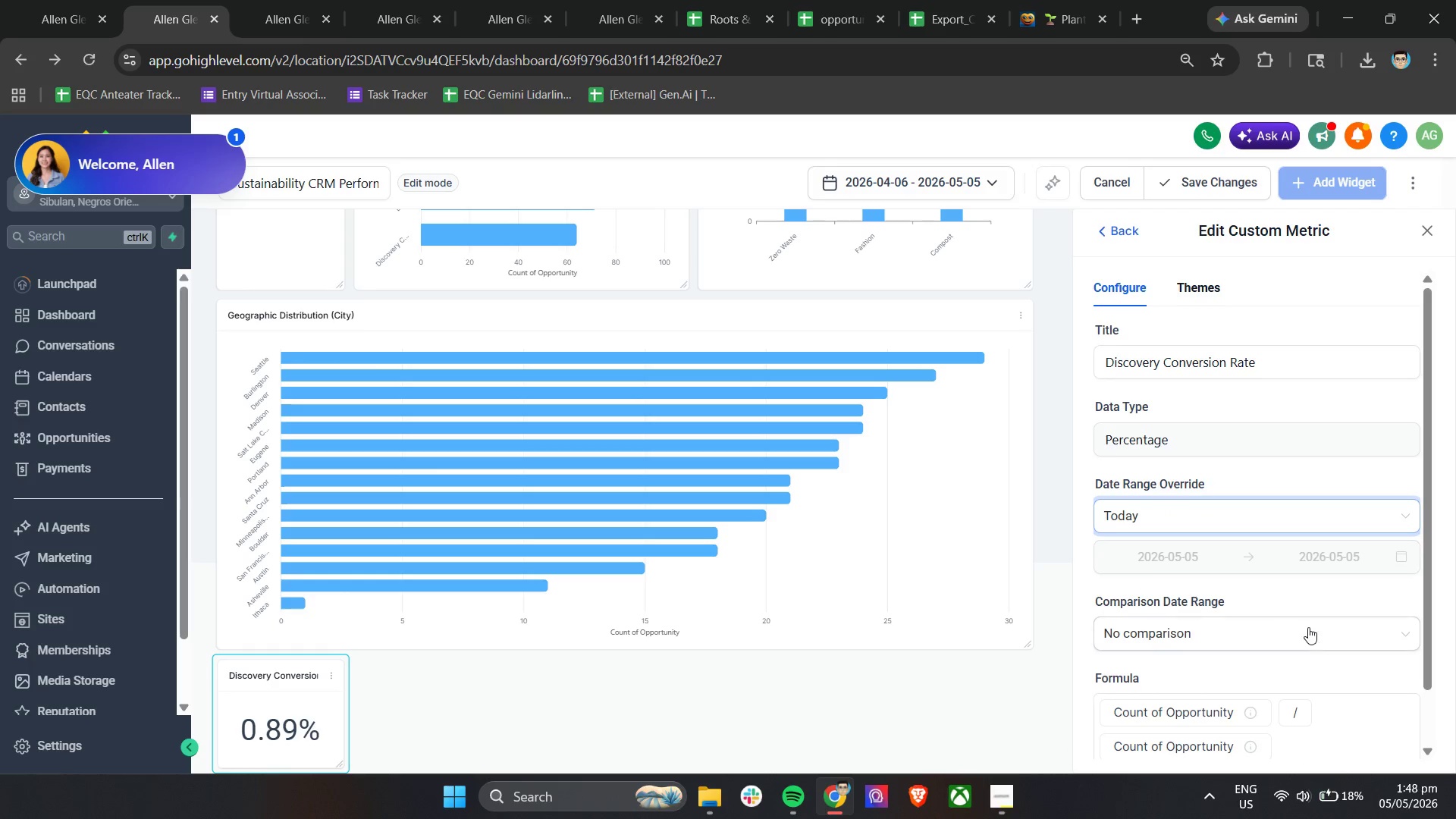 
scroll: coordinate [1308, 621], scroll_direction: down, amount: 4.0
 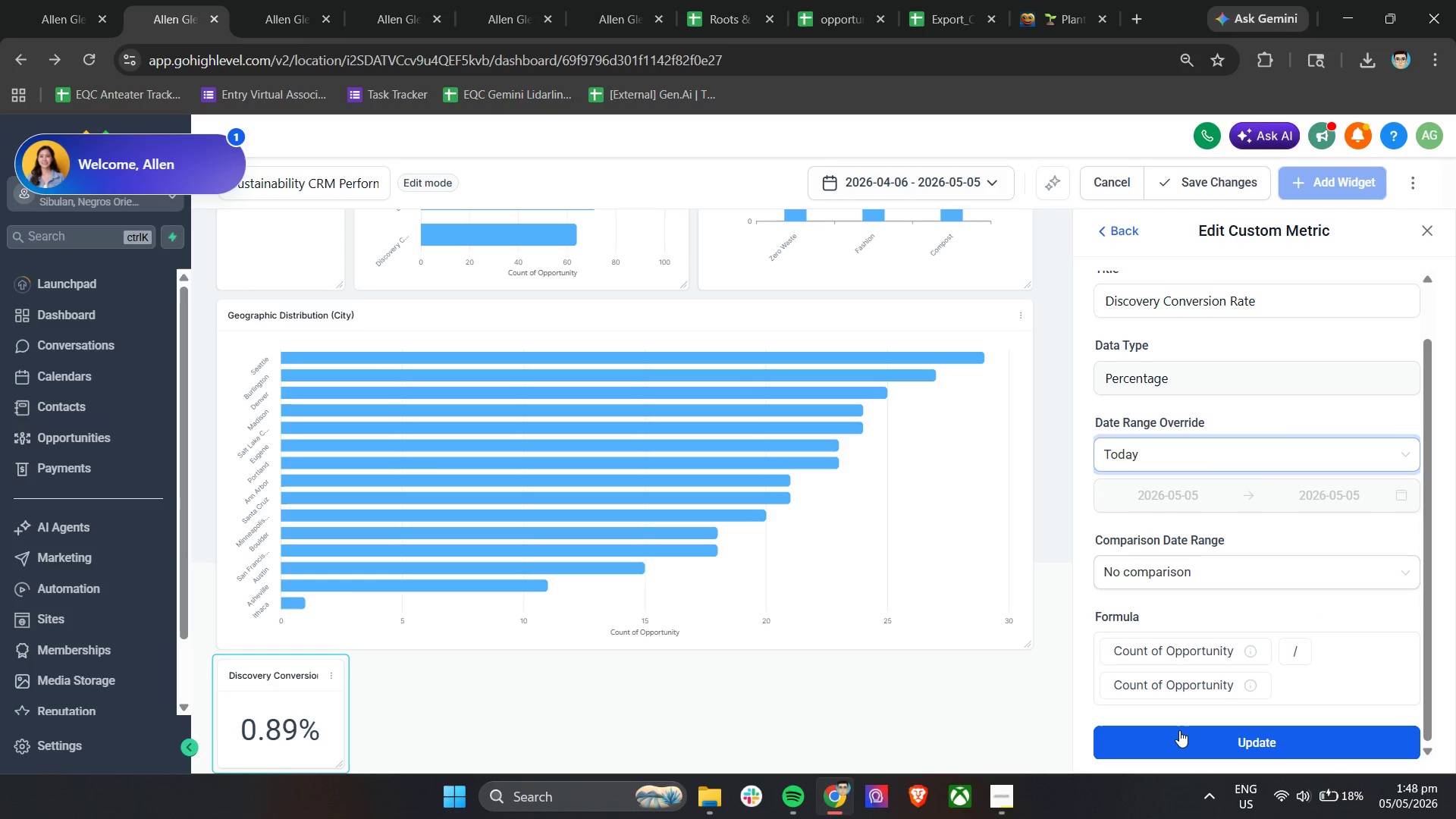 
left_click([1179, 730])
 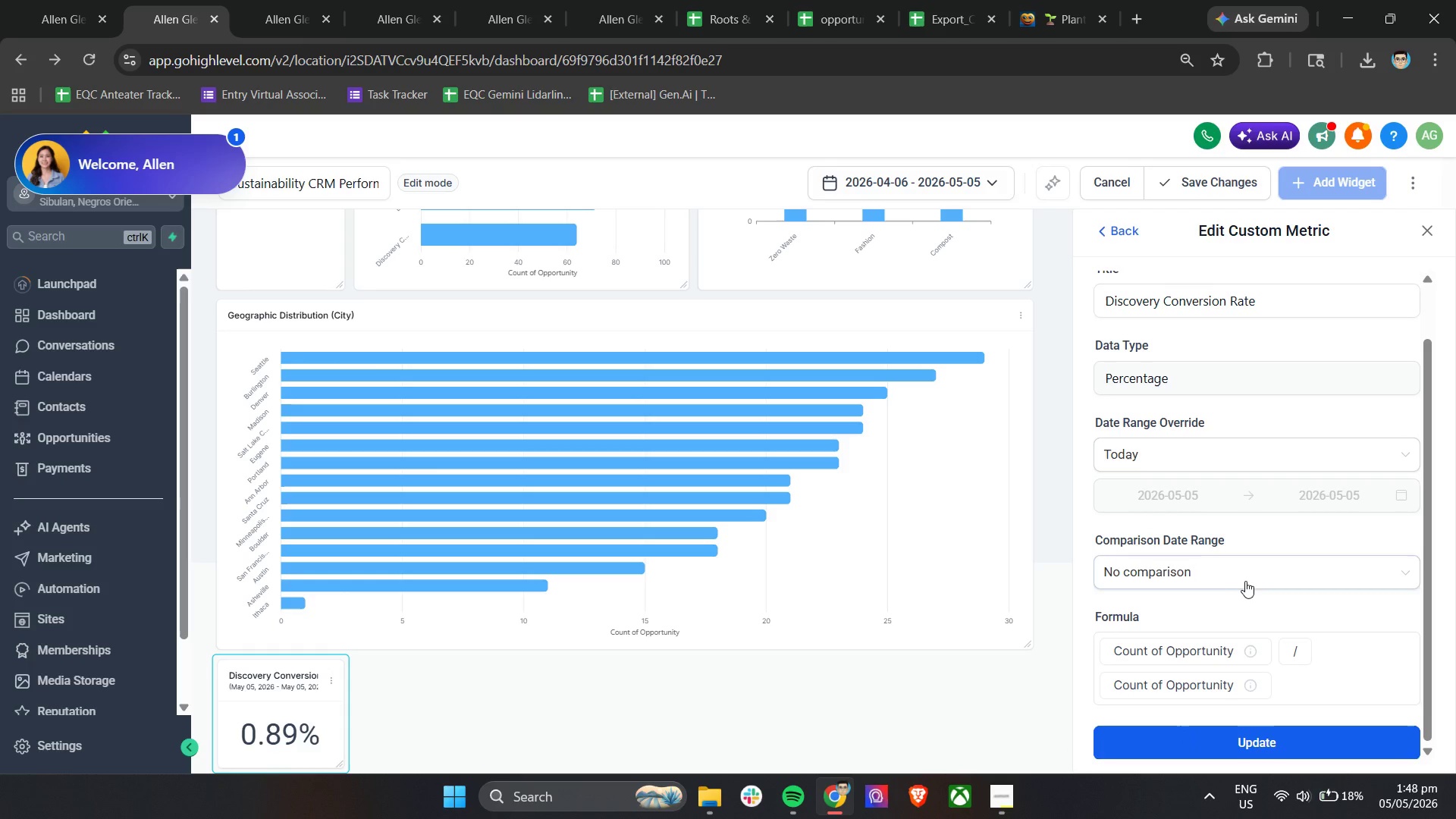 
left_click([1211, 583])
 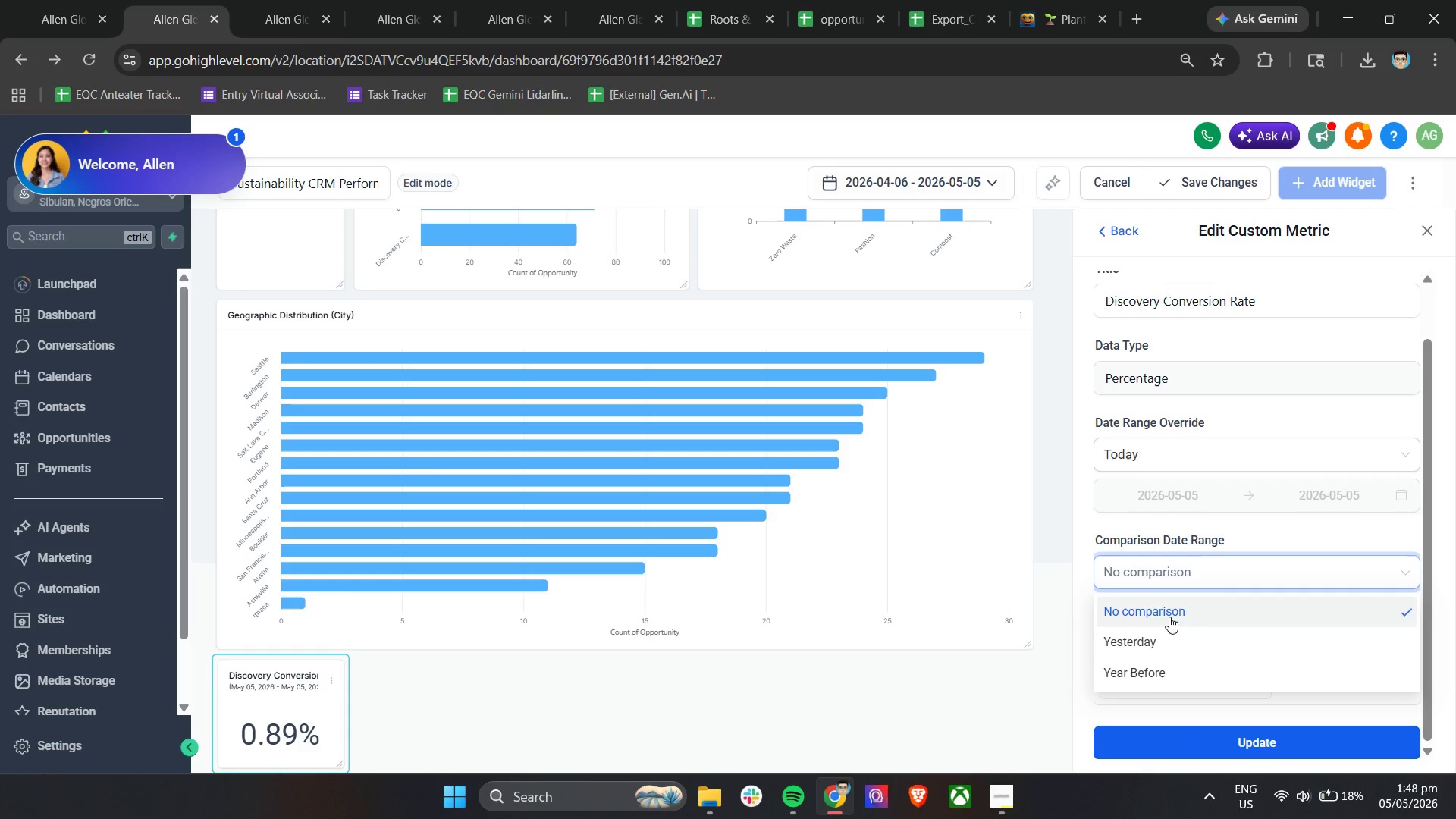 
left_click([1169, 617])
 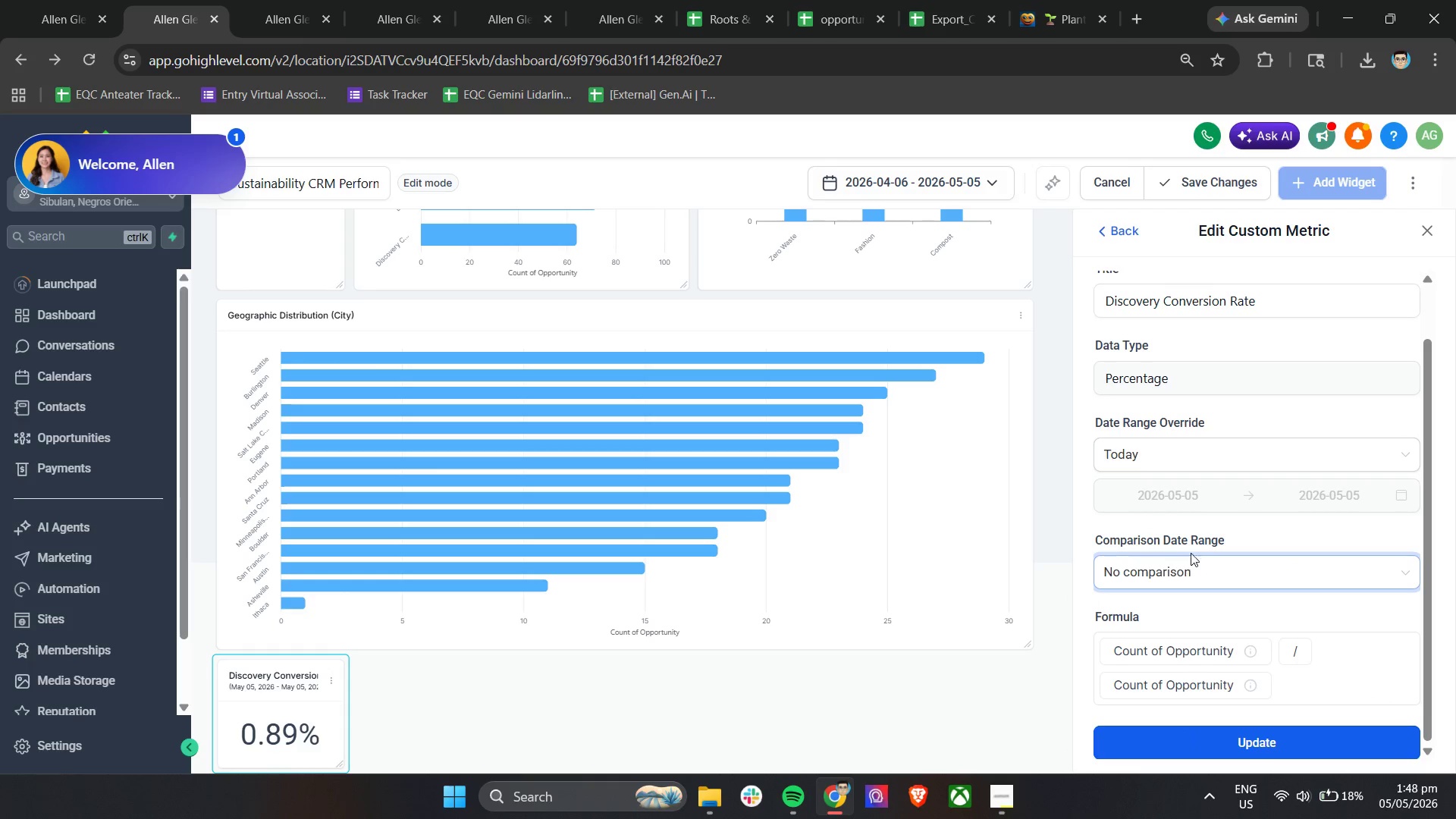 
scroll: coordinate [1192, 544], scroll_direction: up, amount: 1.0
 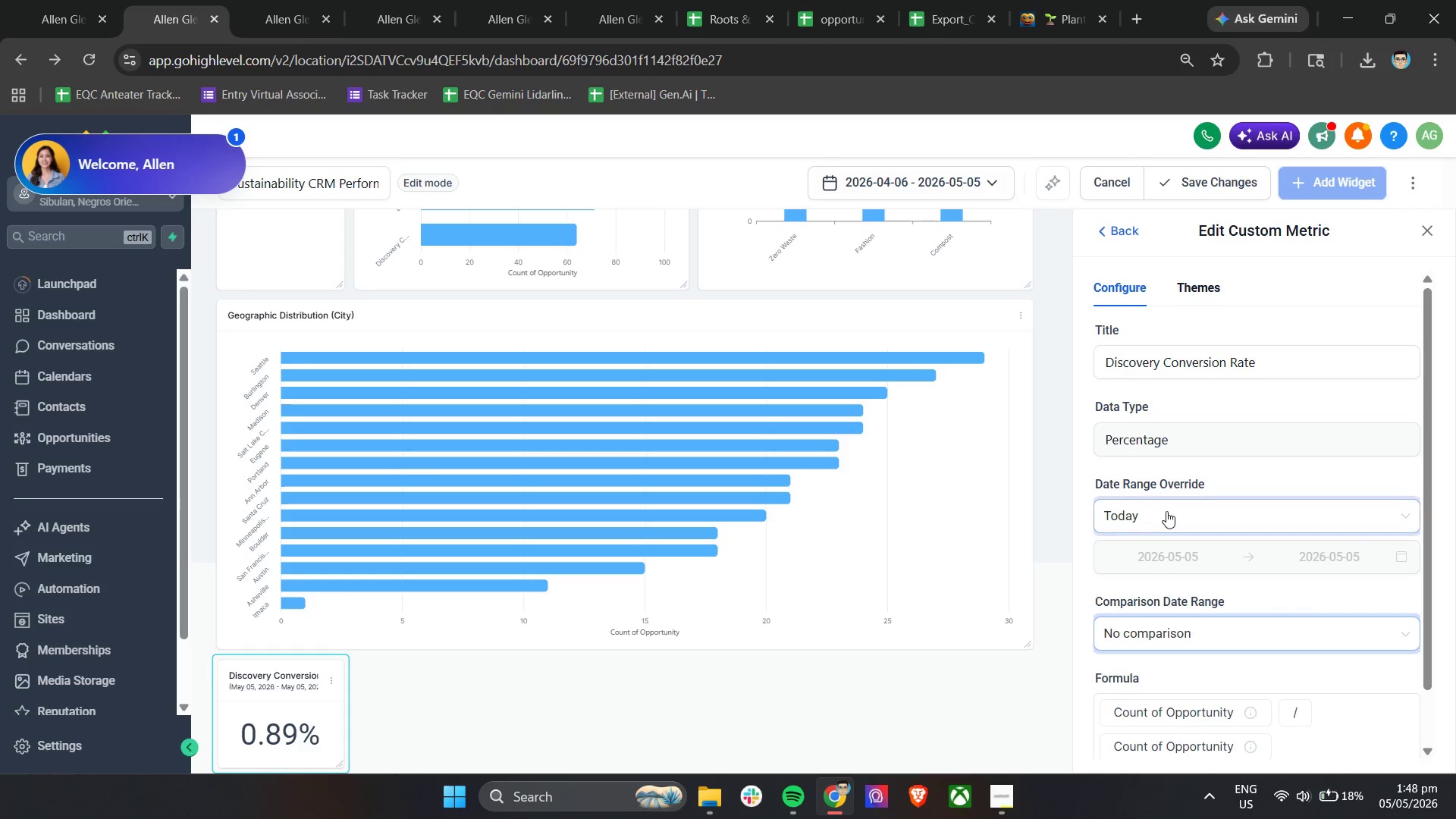 
left_click([1166, 511])
 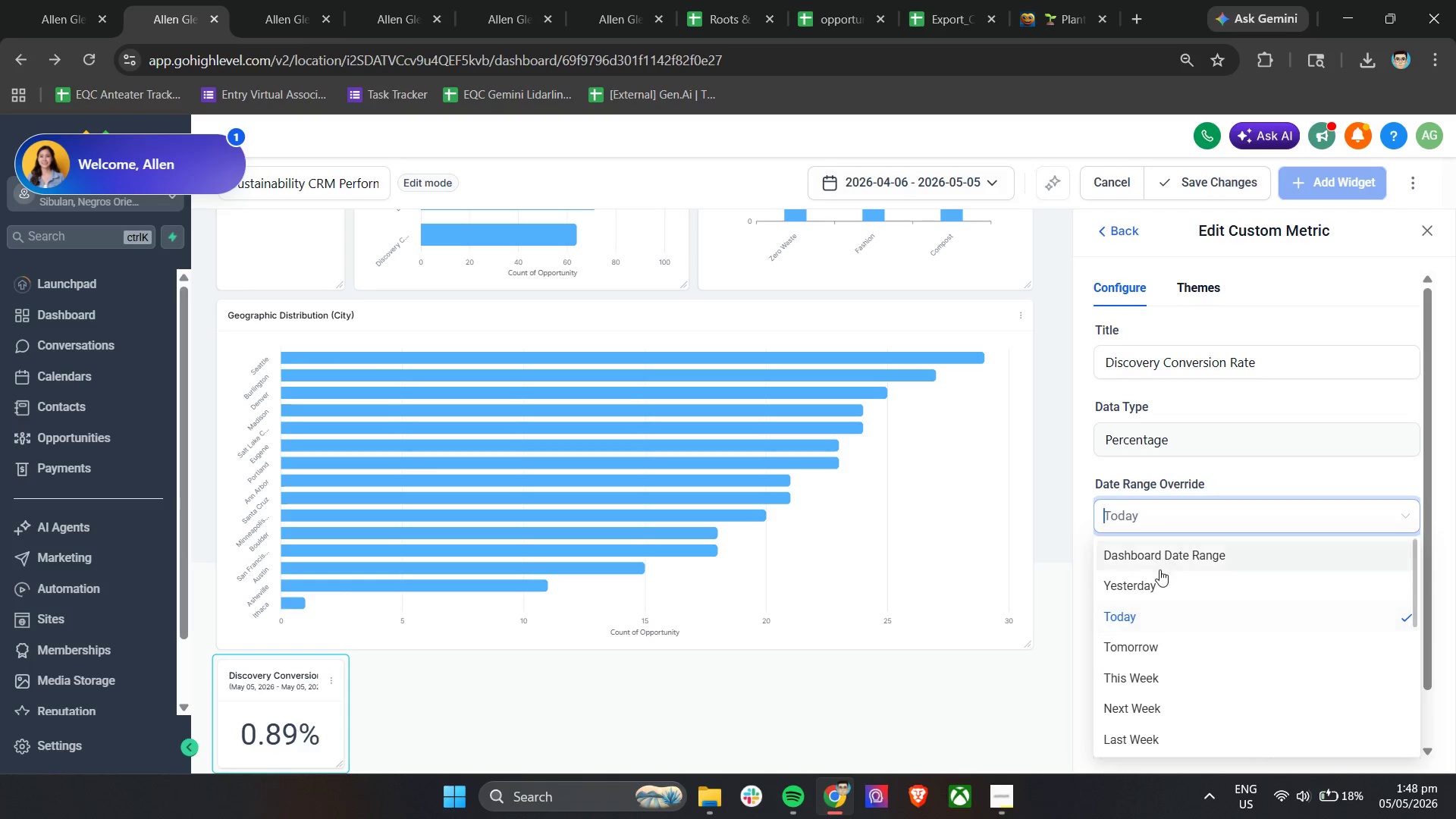 
left_click([1153, 735])
 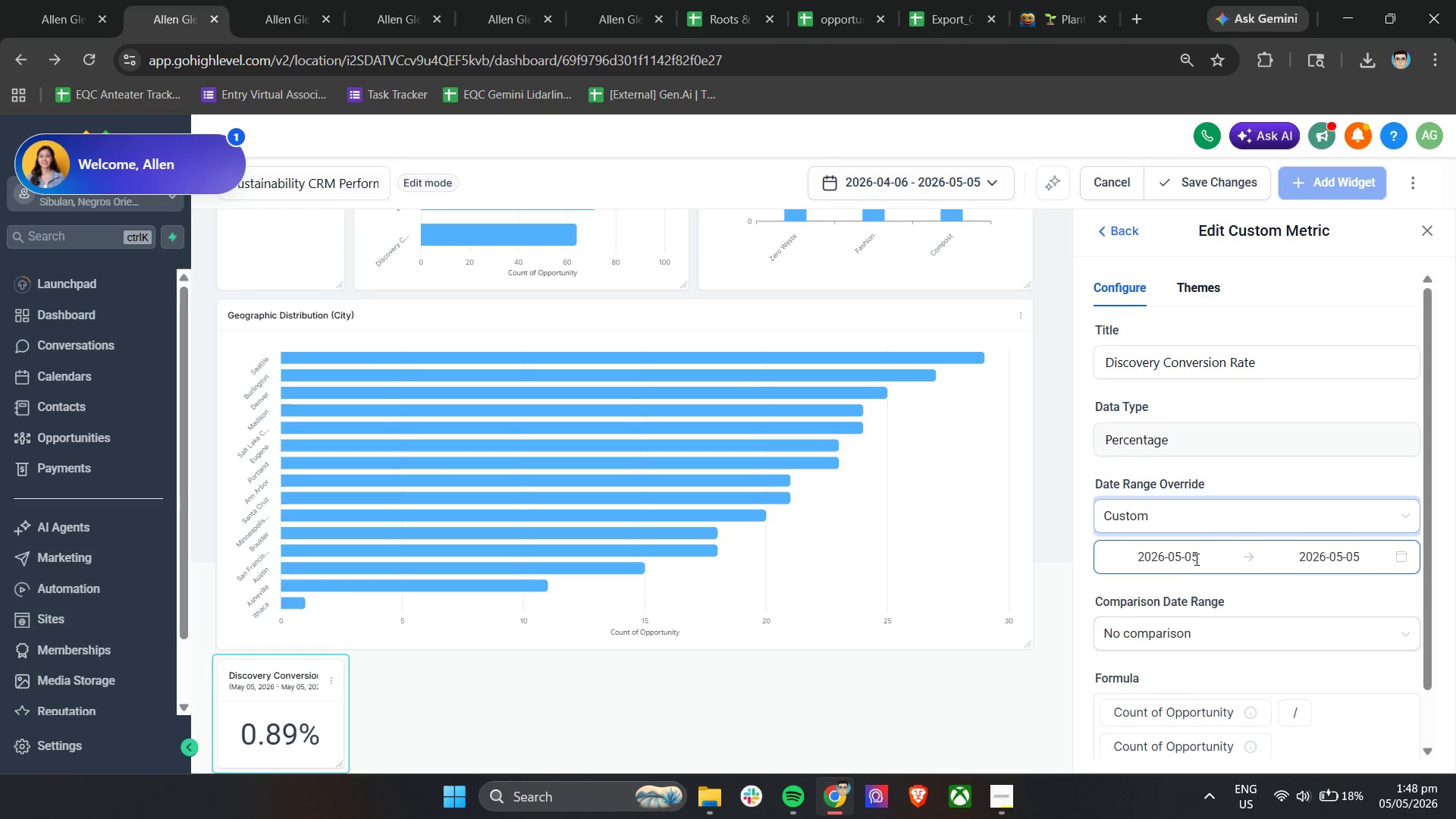 
scroll: coordinate [1167, 710], scroll_direction: down, amount: 11.0
 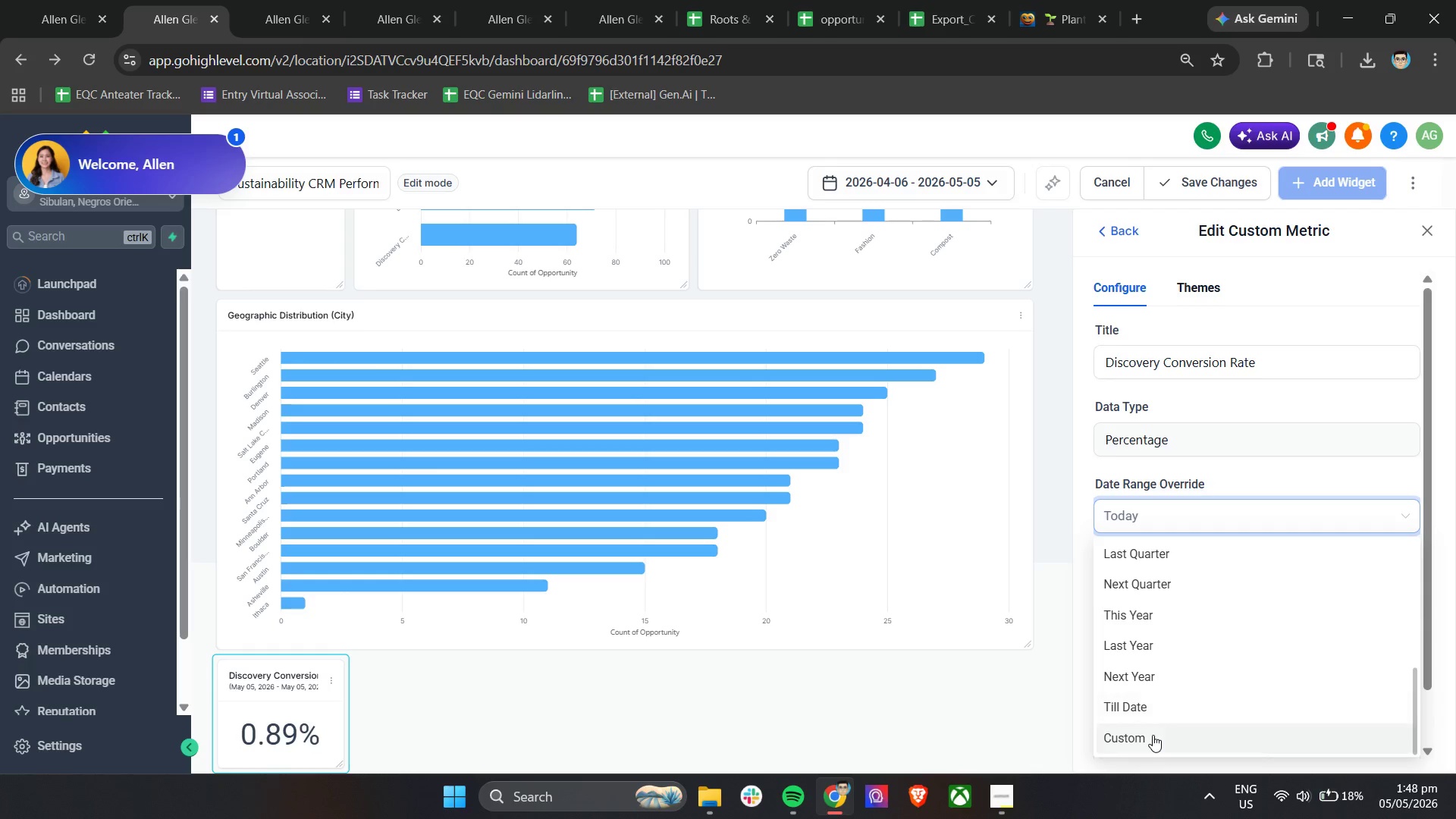 
left_click([1201, 517])
 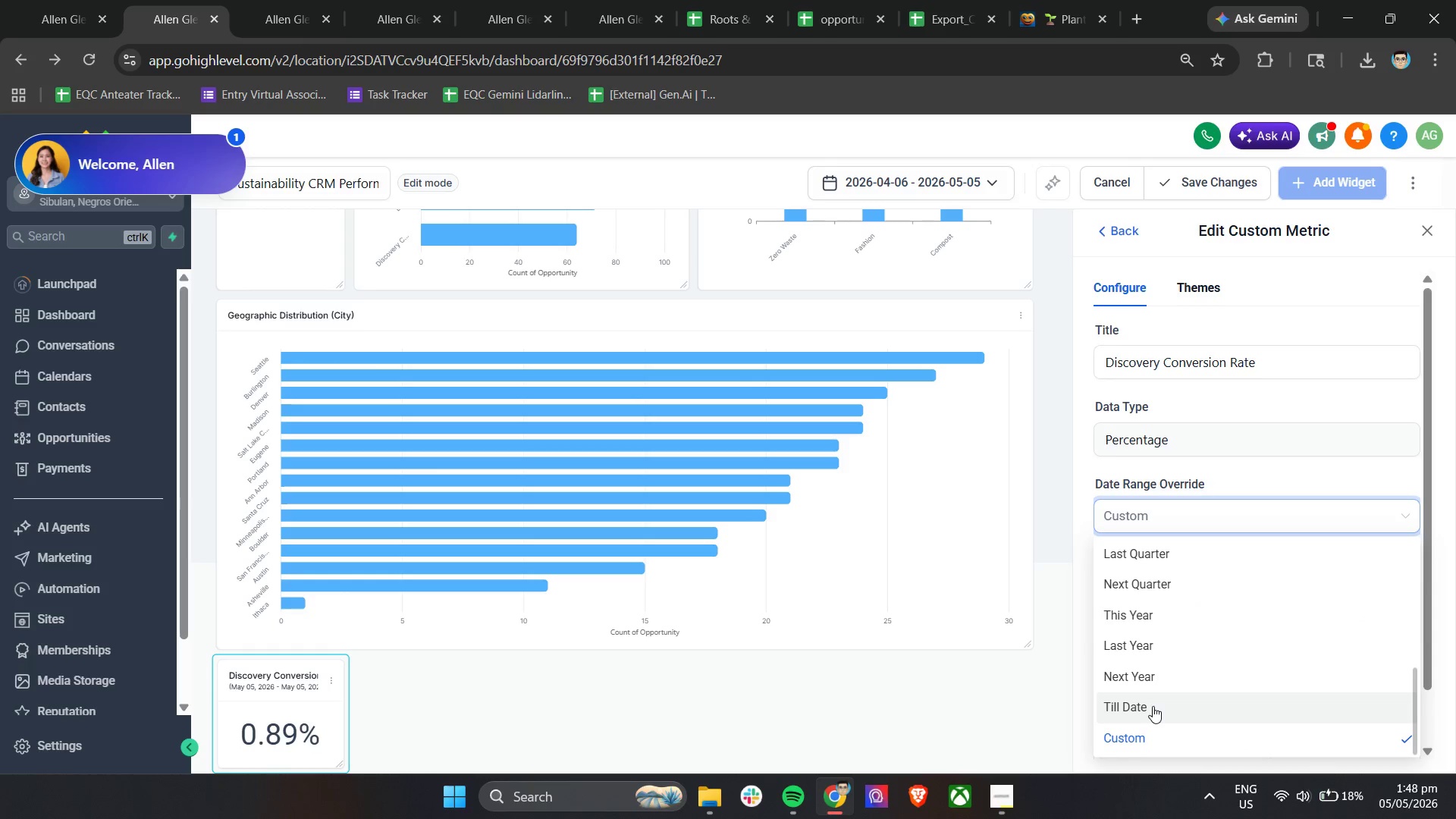 
left_click([1156, 704])
 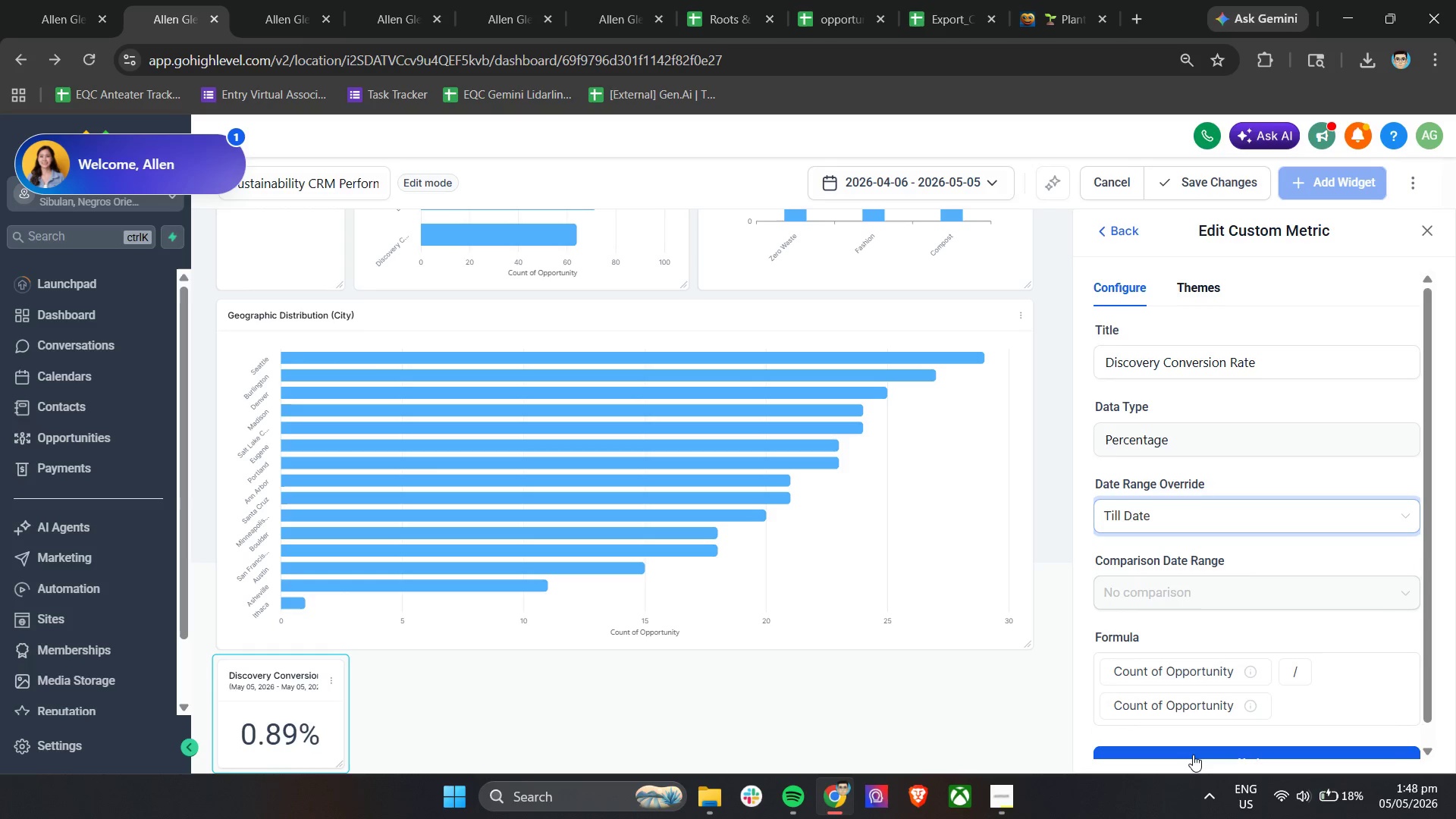 
left_click([1193, 755])
 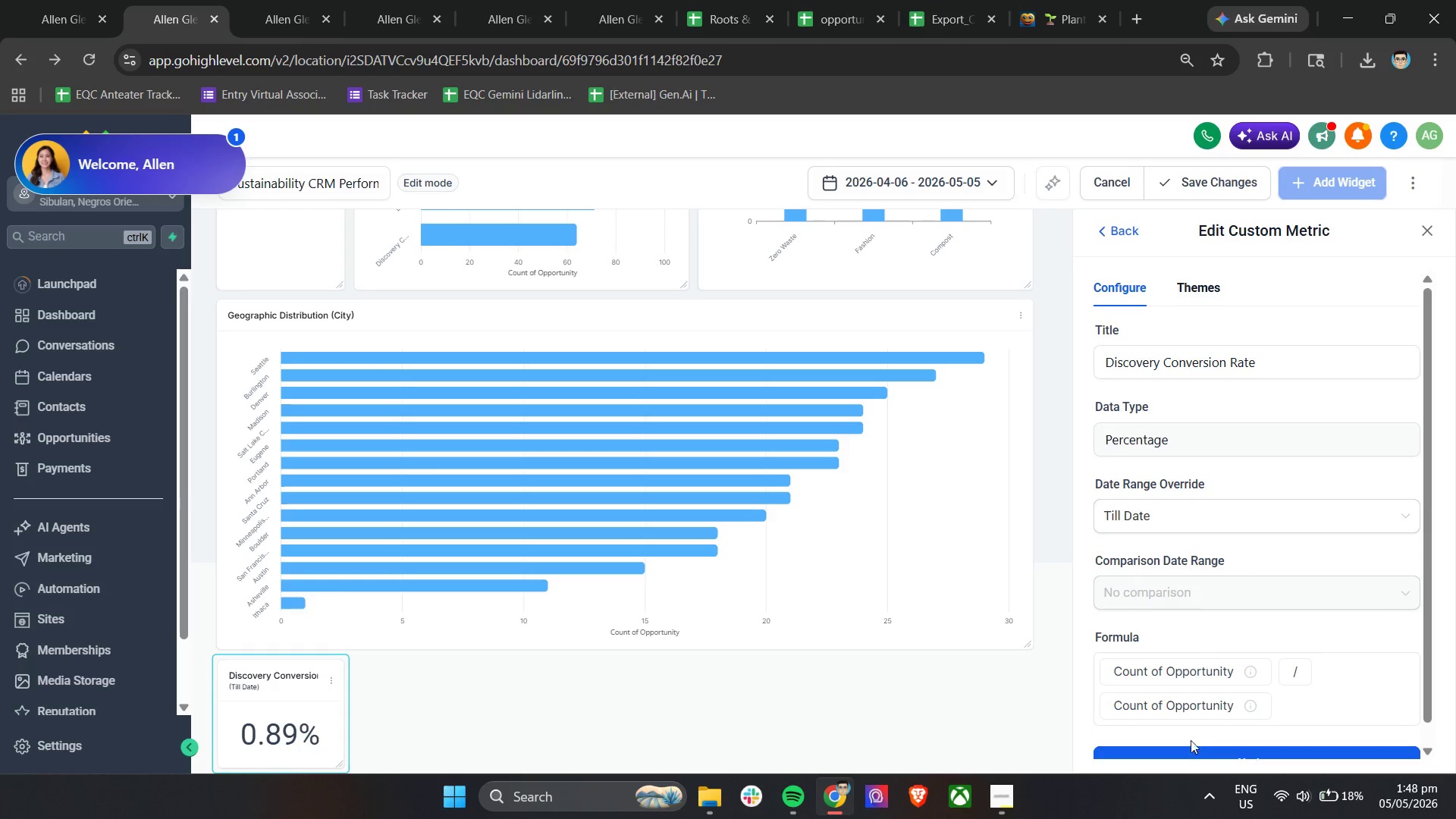 
scroll: coordinate [1194, 580], scroll_direction: up, amount: 3.0
 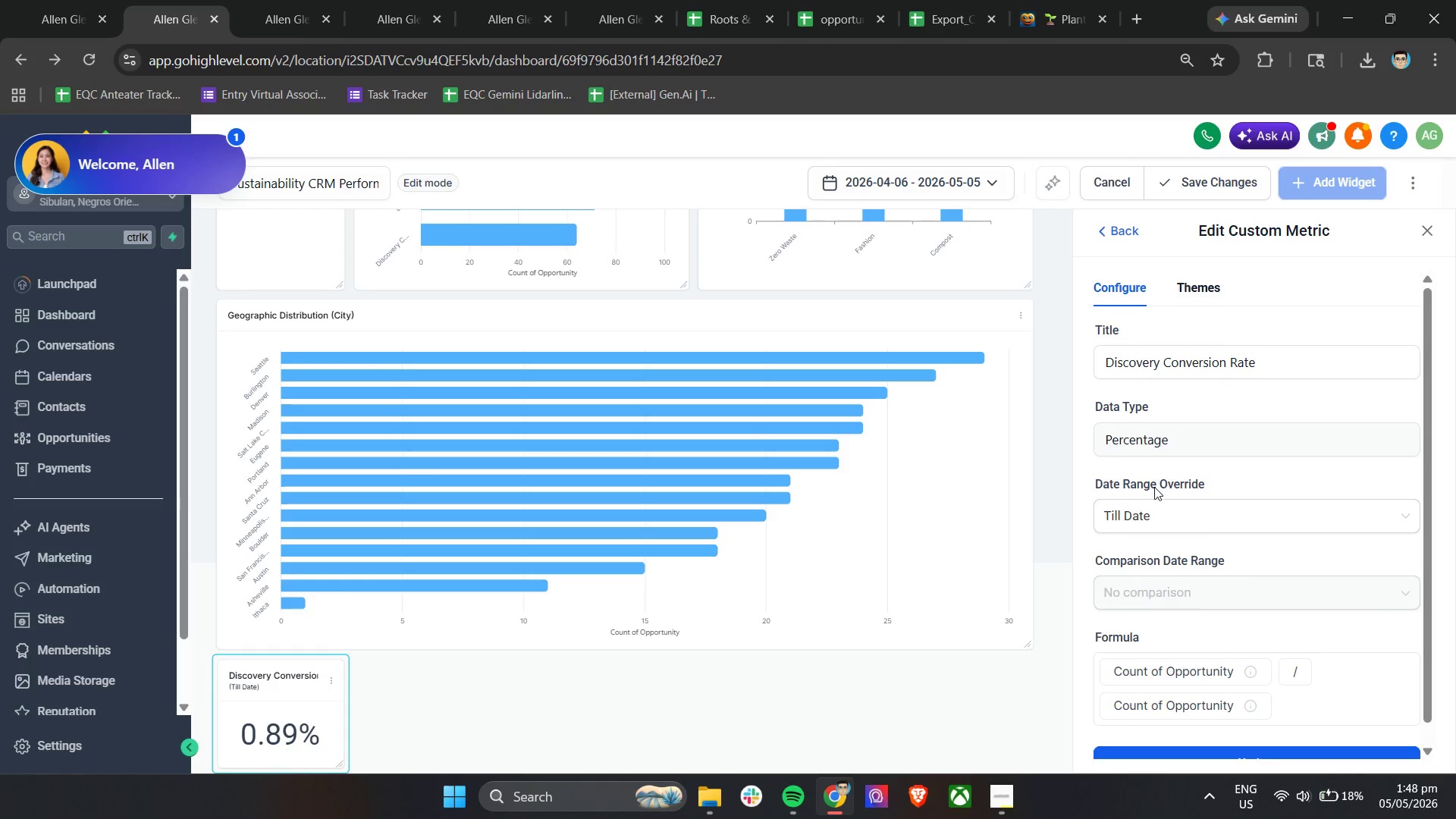 
left_click([1163, 445])
 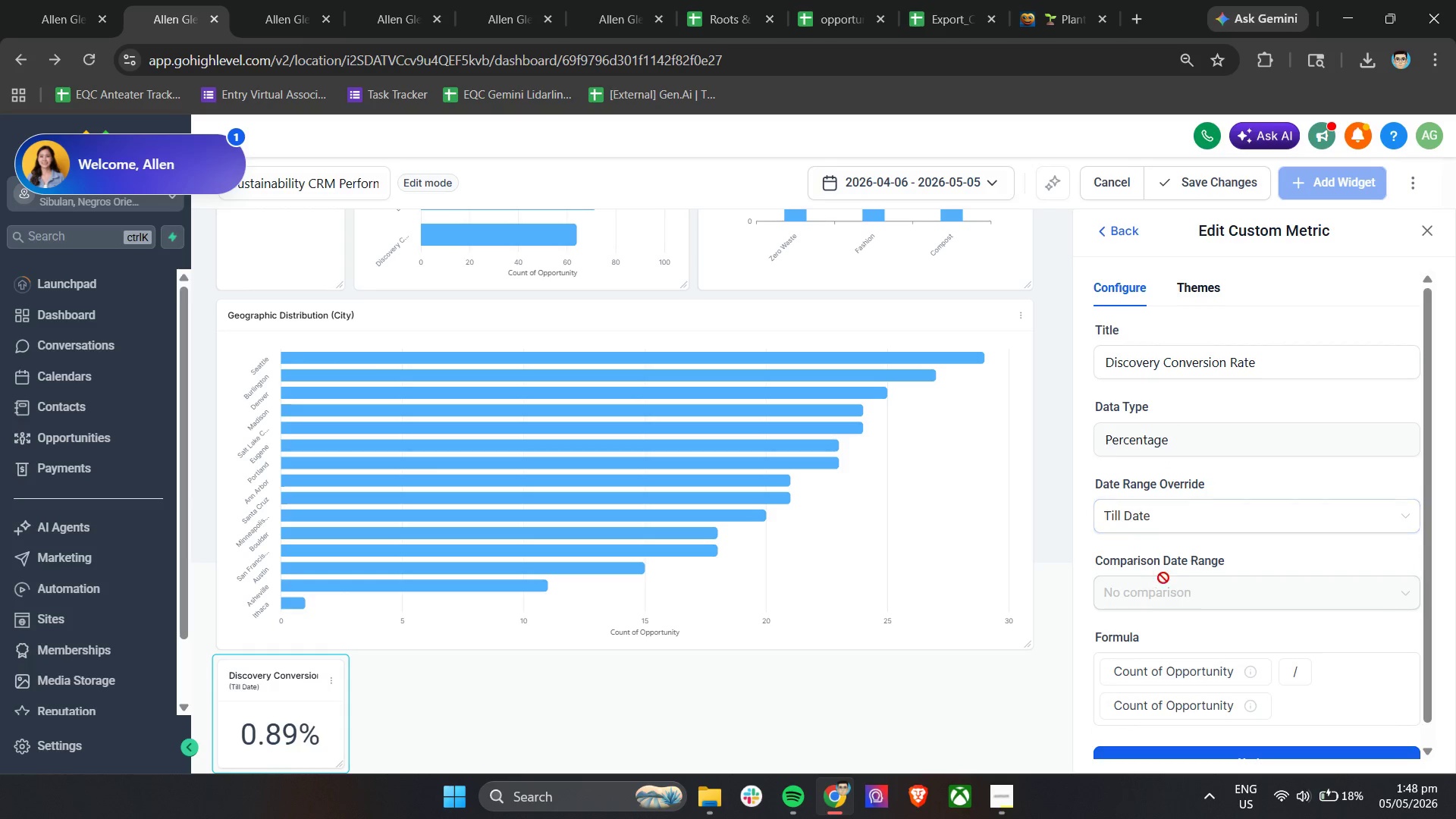 
scroll: coordinate [1189, 583], scroll_direction: down, amount: 4.0
 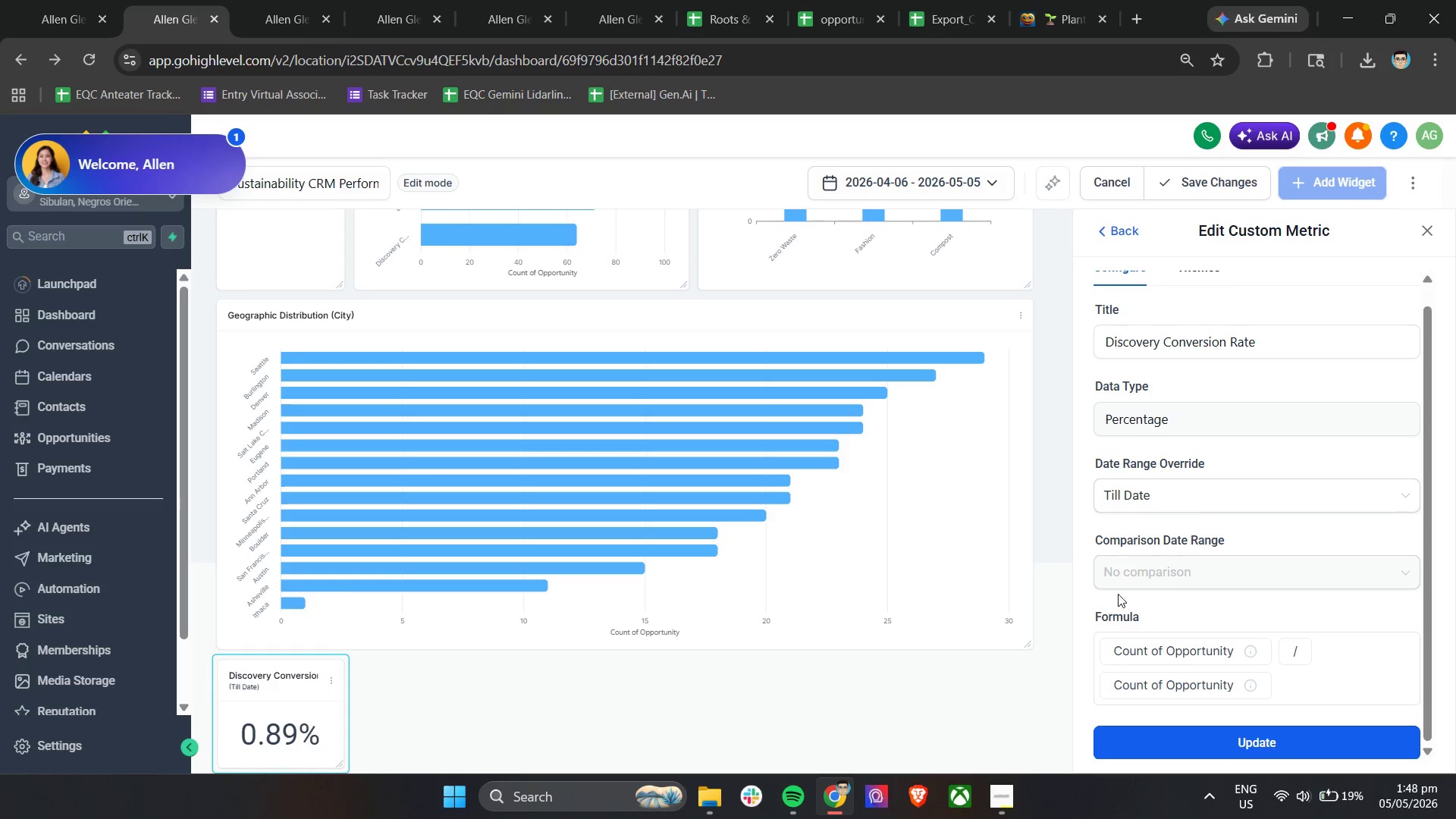 
scroll: coordinate [1122, 566], scroll_direction: up, amount: 4.0
 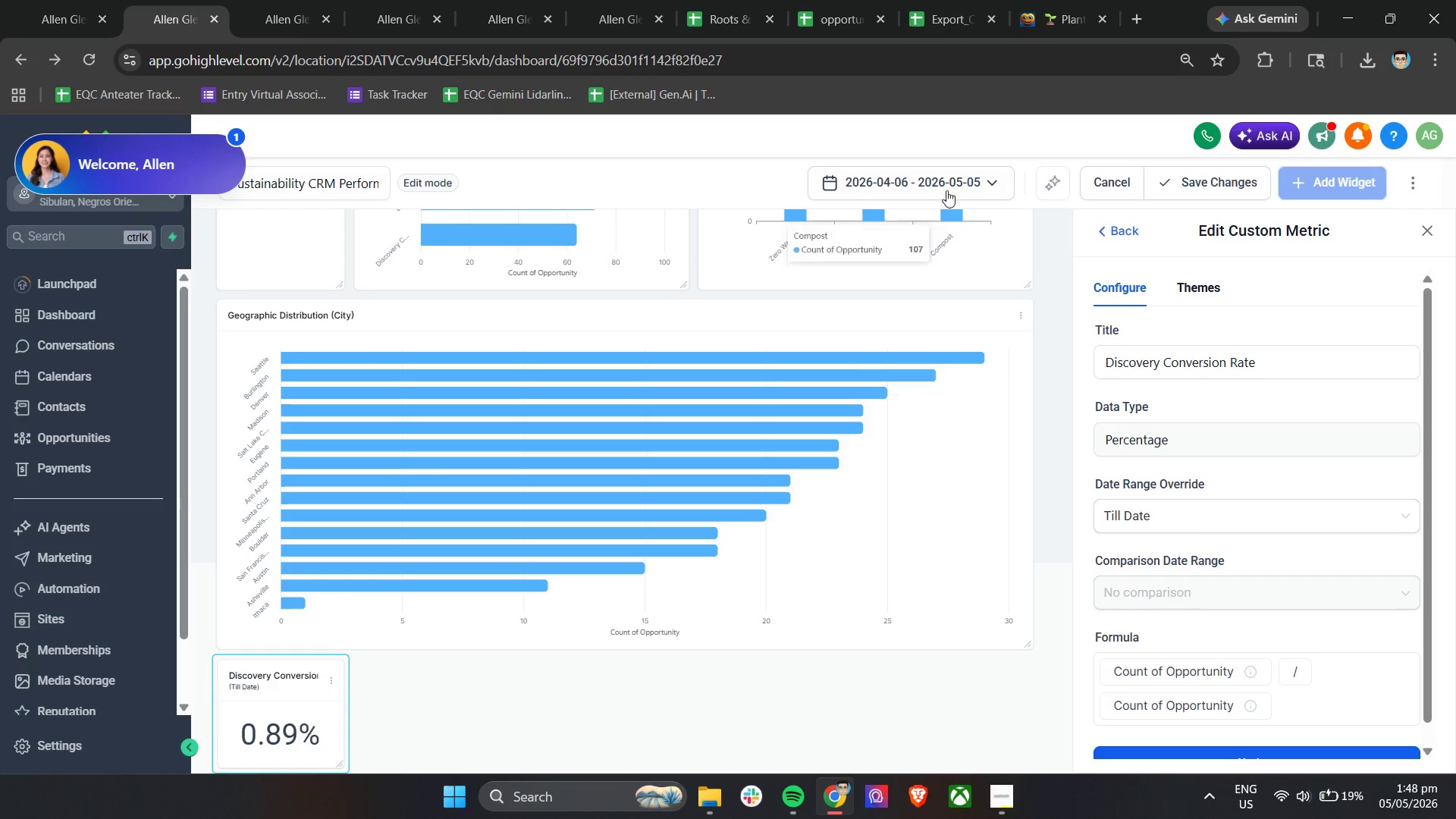 
left_click([952, 182])
 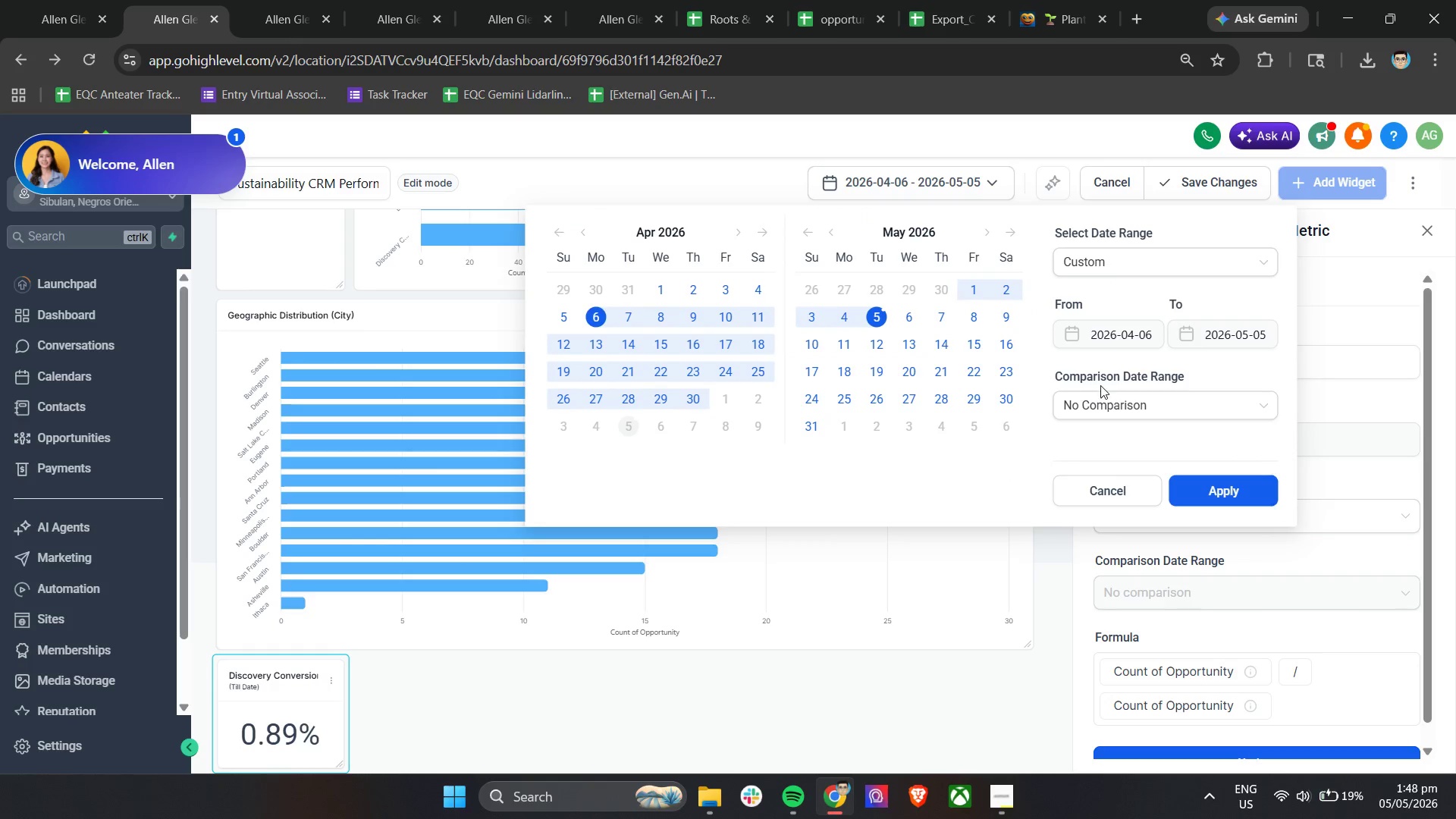 
left_click([1107, 400])
 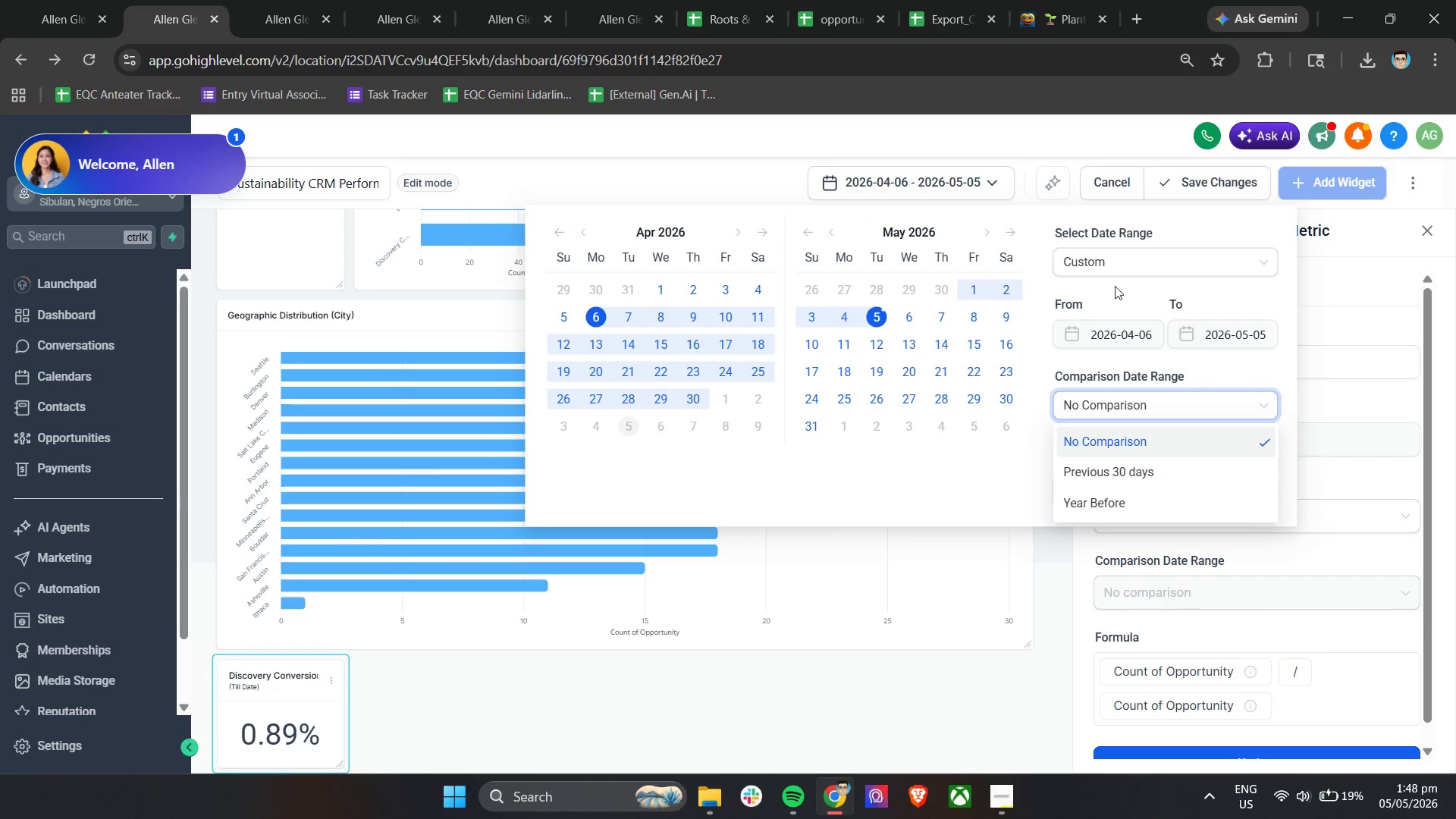 
double_click([1118, 262])
 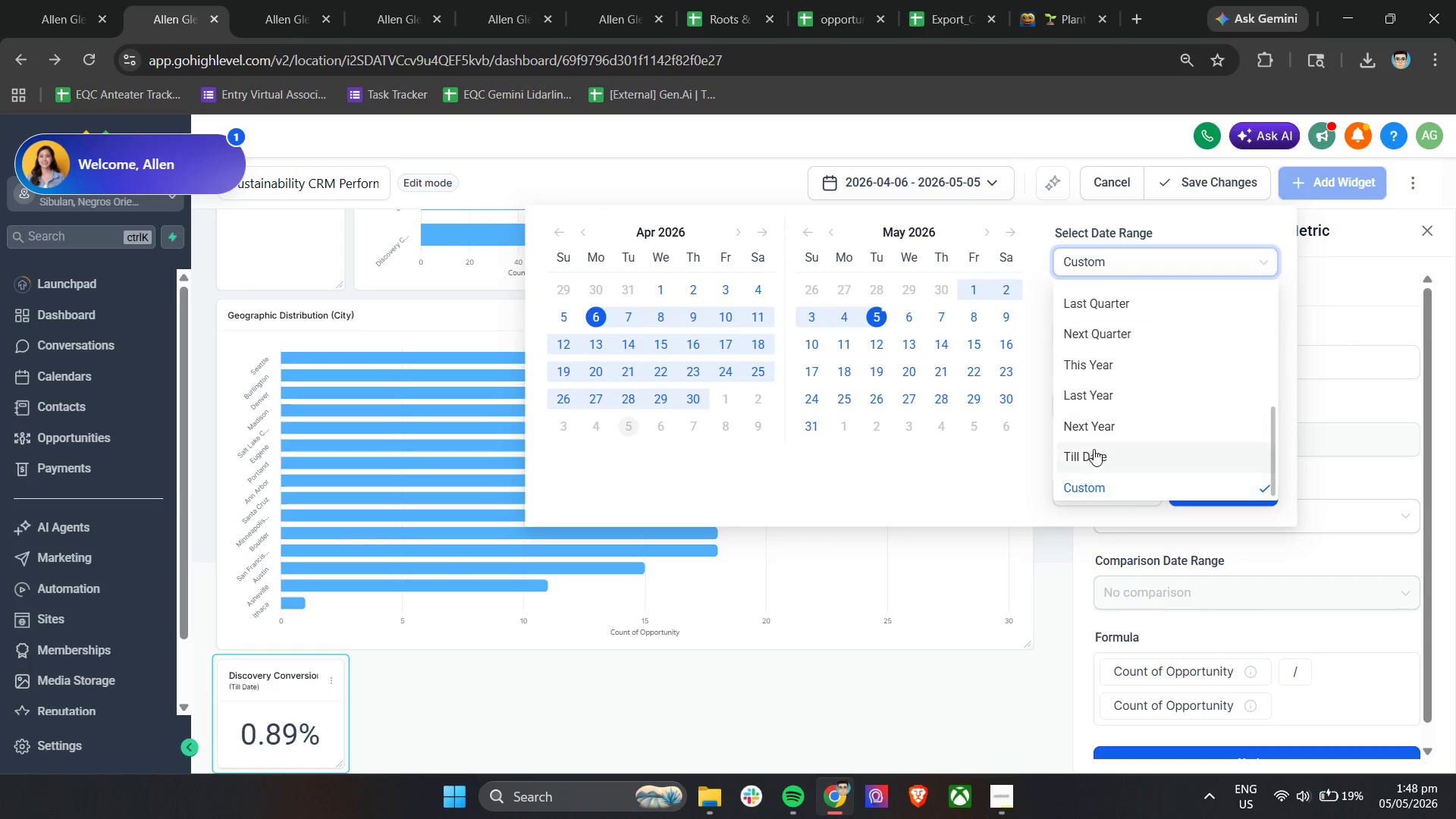 
left_click([1097, 456])
 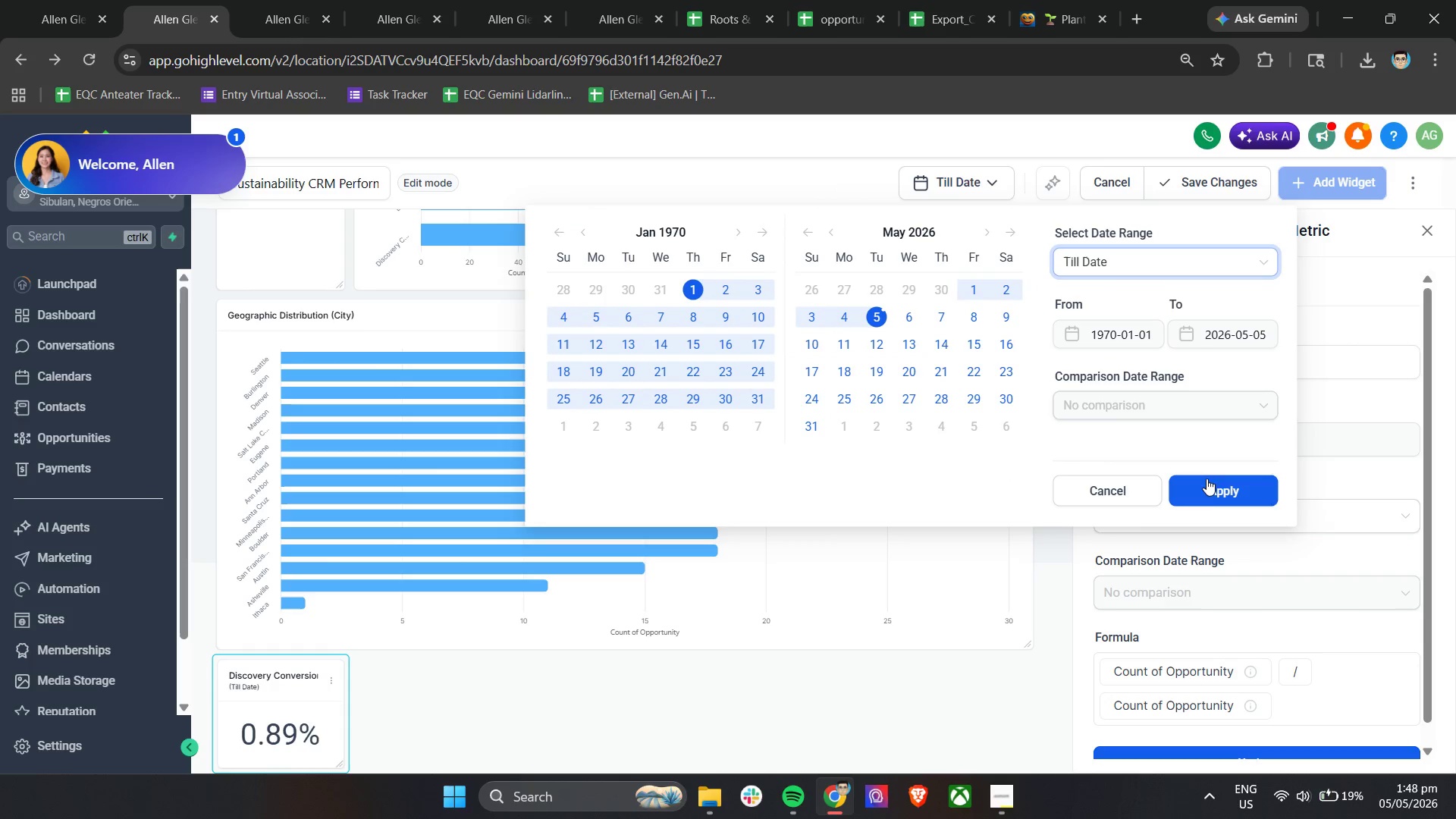 
left_click([1207, 485])
 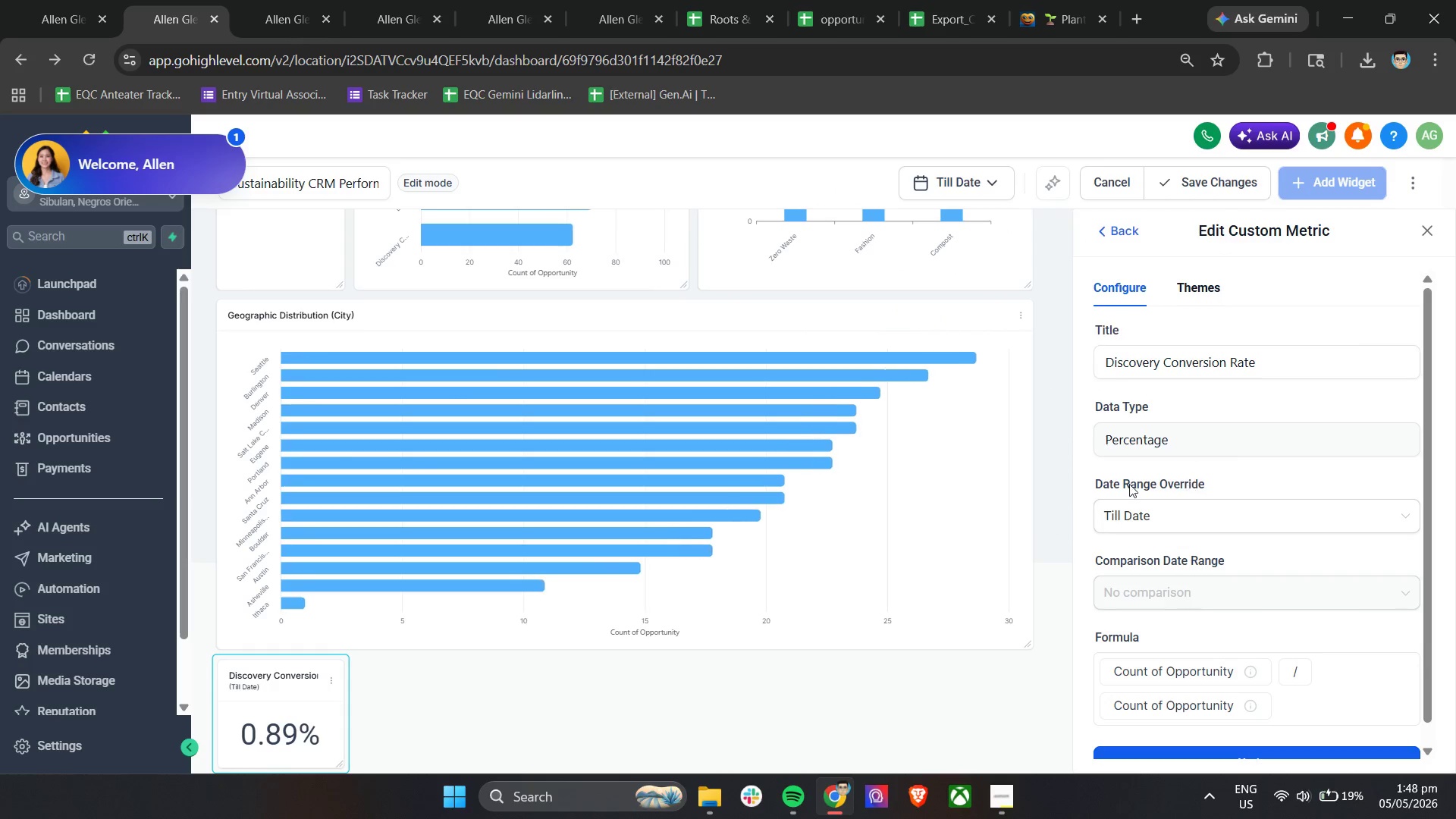 
scroll: coordinate [858, 539], scroll_direction: up, amount: 4.0
 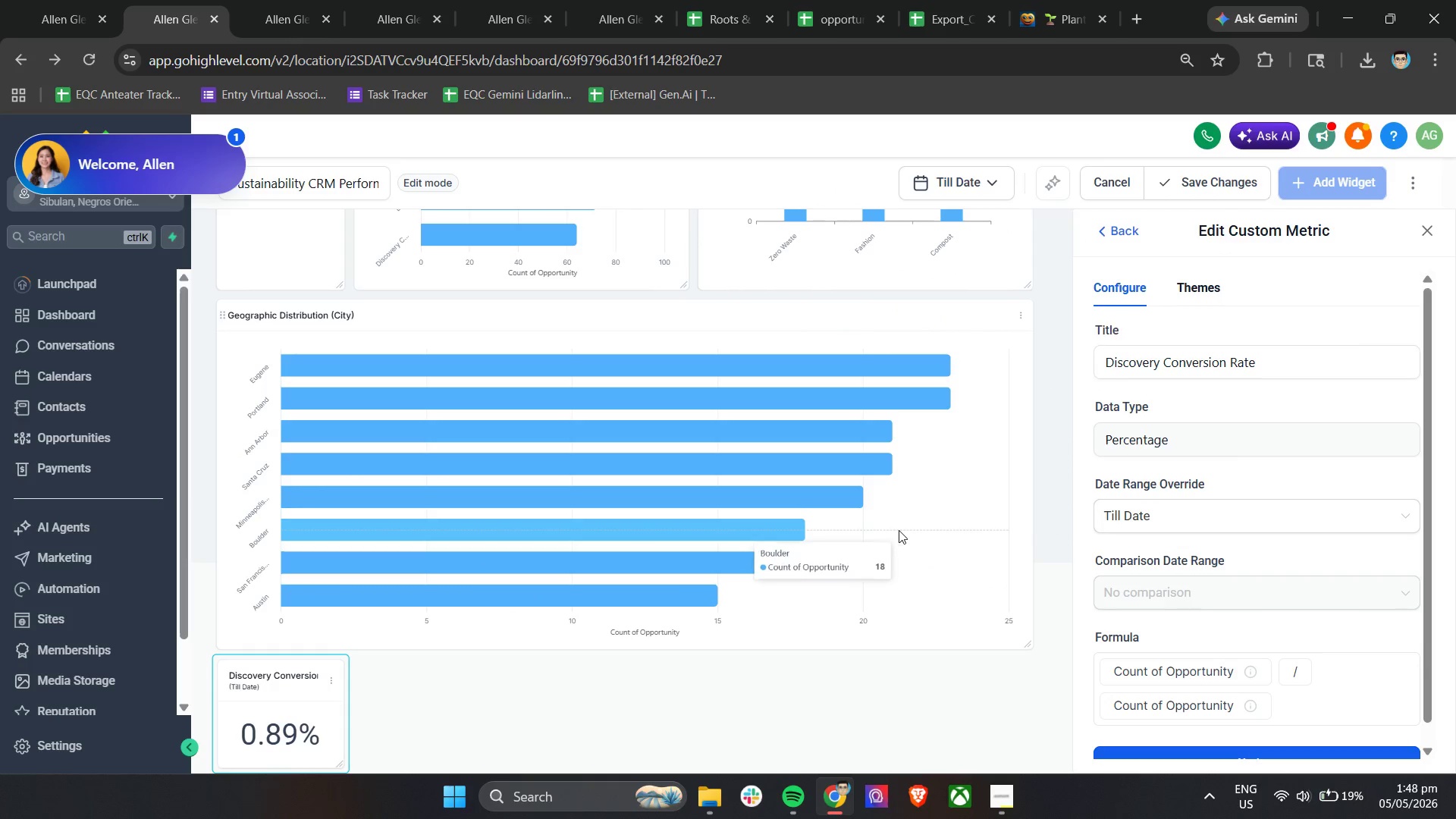 
scroll: coordinate [899, 530], scroll_direction: down, amount: 6.0
 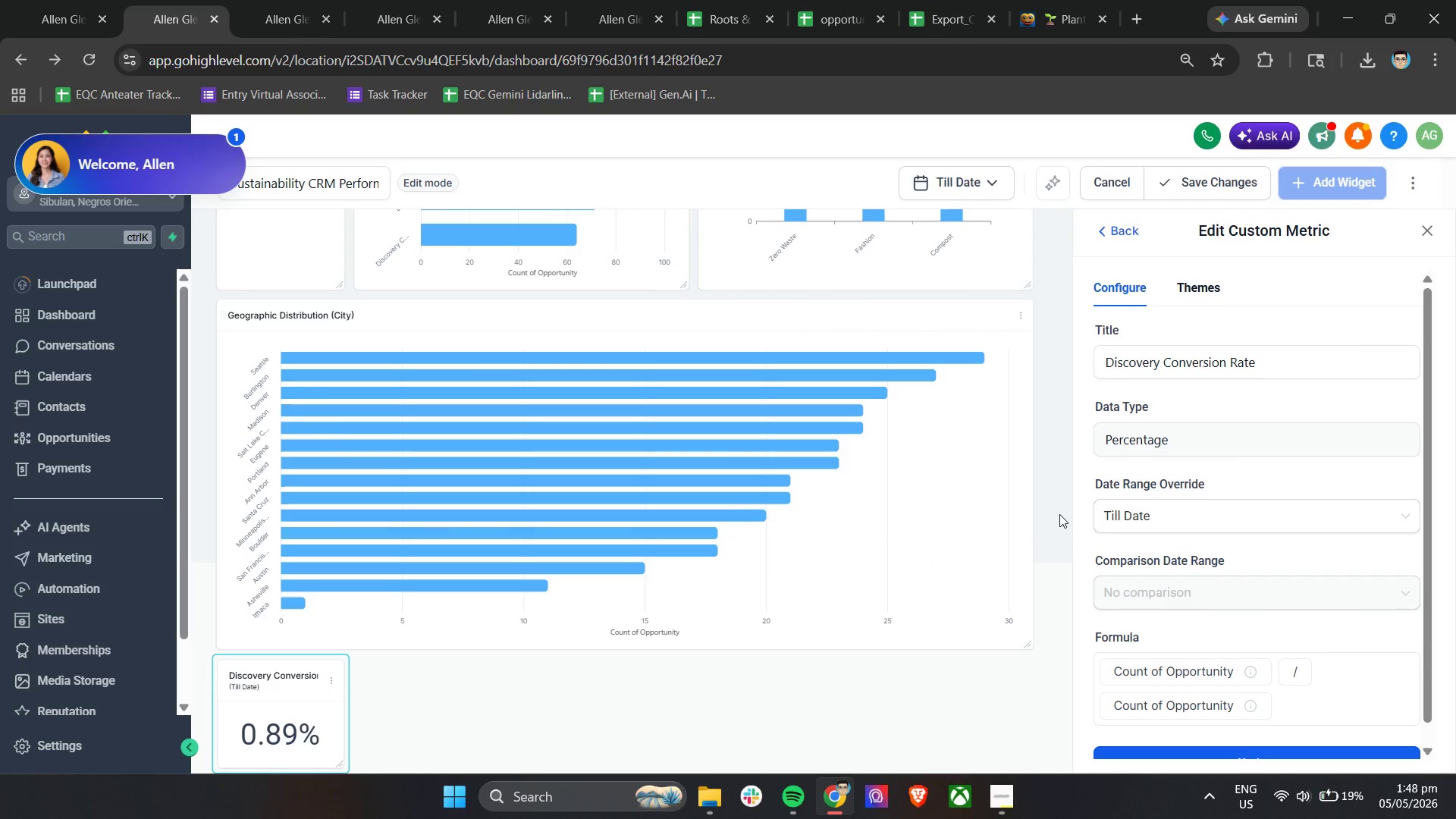 
left_click([1059, 513])
 